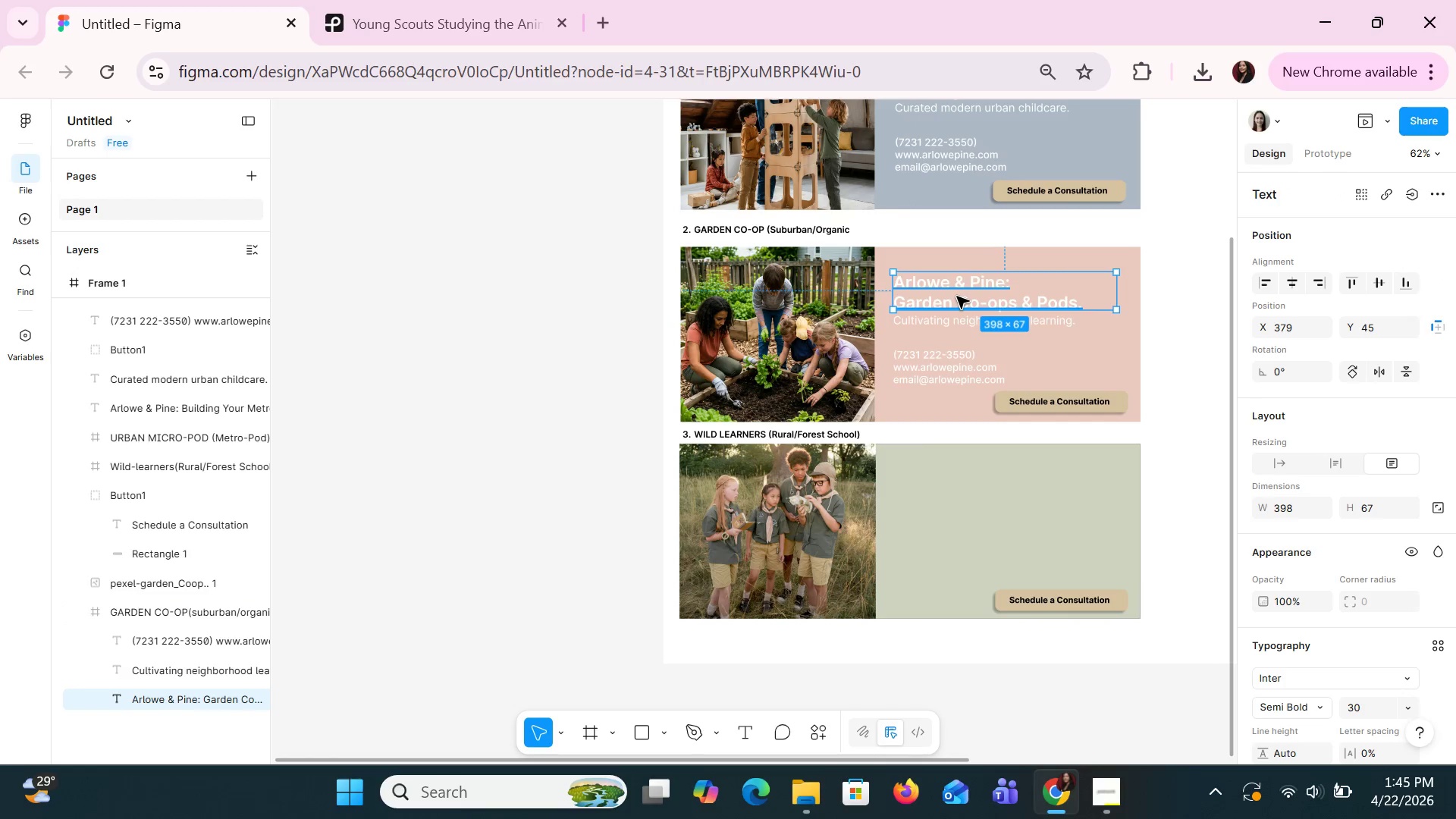 
hold_key(key=ShiftLeft, duration=1.47)
left_click([956, 323])
 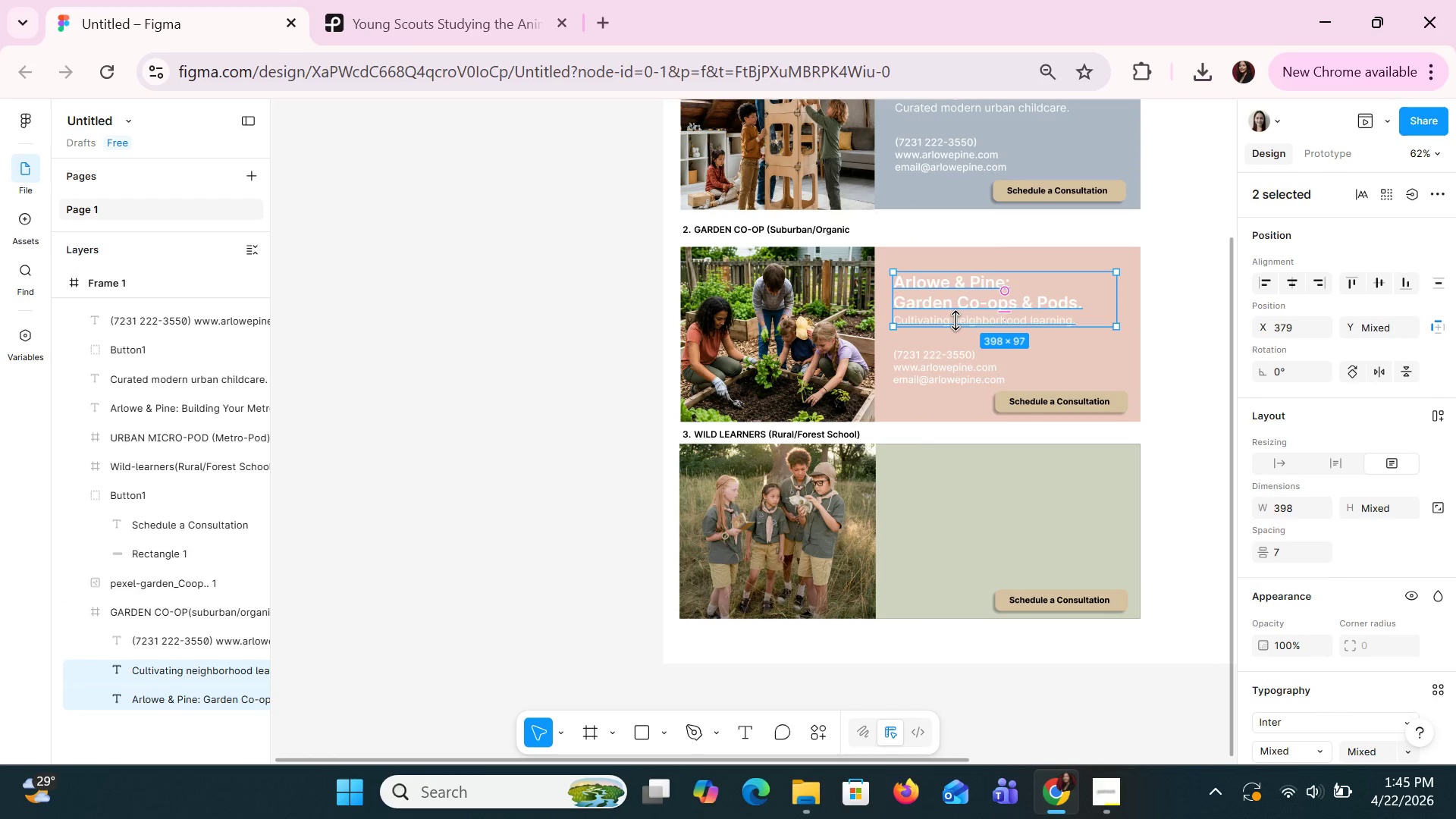 
hold_key(key=ShiftLeft, duration=1.0)
left_click([946, 370])
 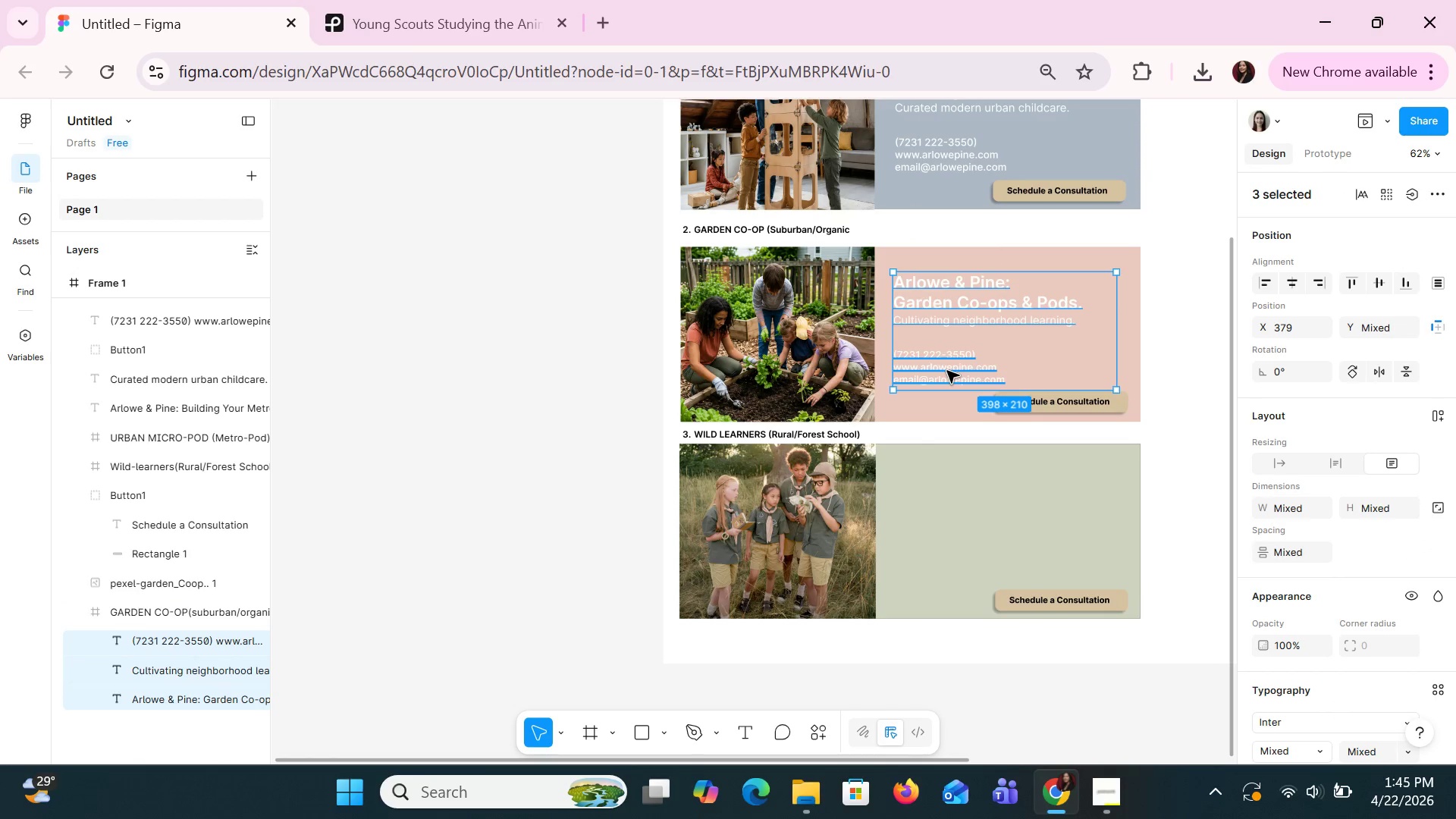 
hold_key(key=ShiftLeft, duration=7.74)
 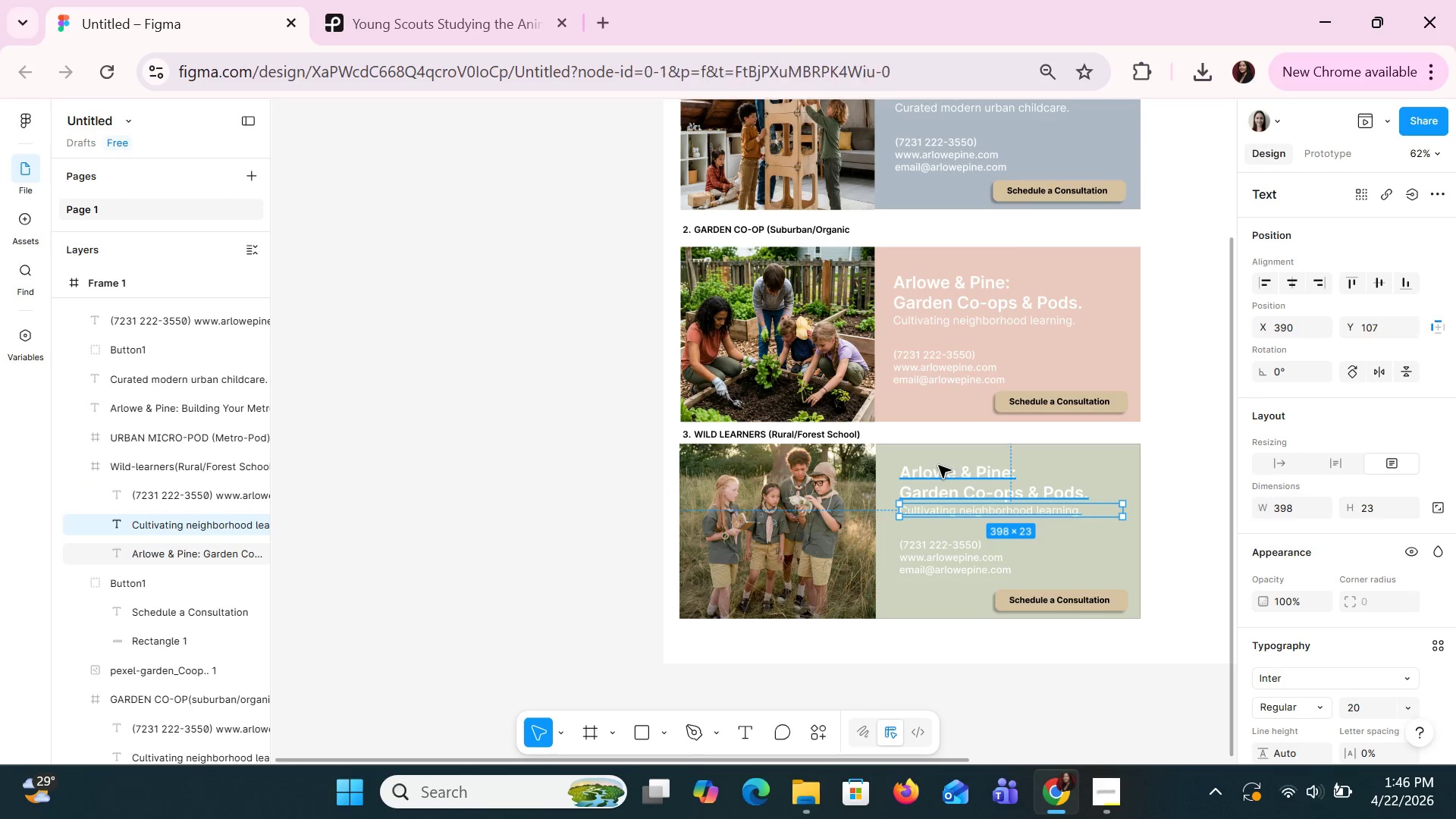 
key(Control+C)
 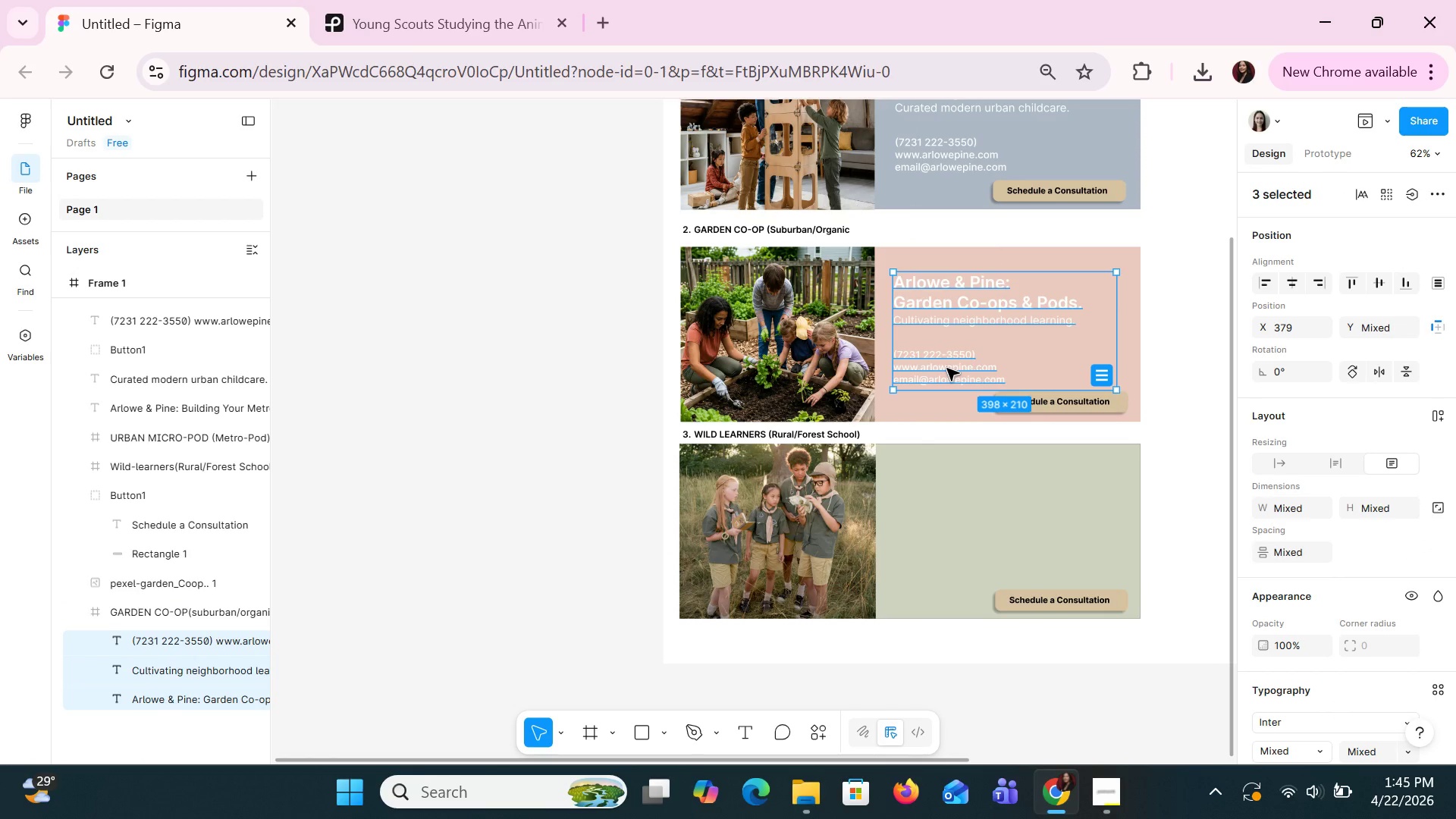 
key(Control+V)
 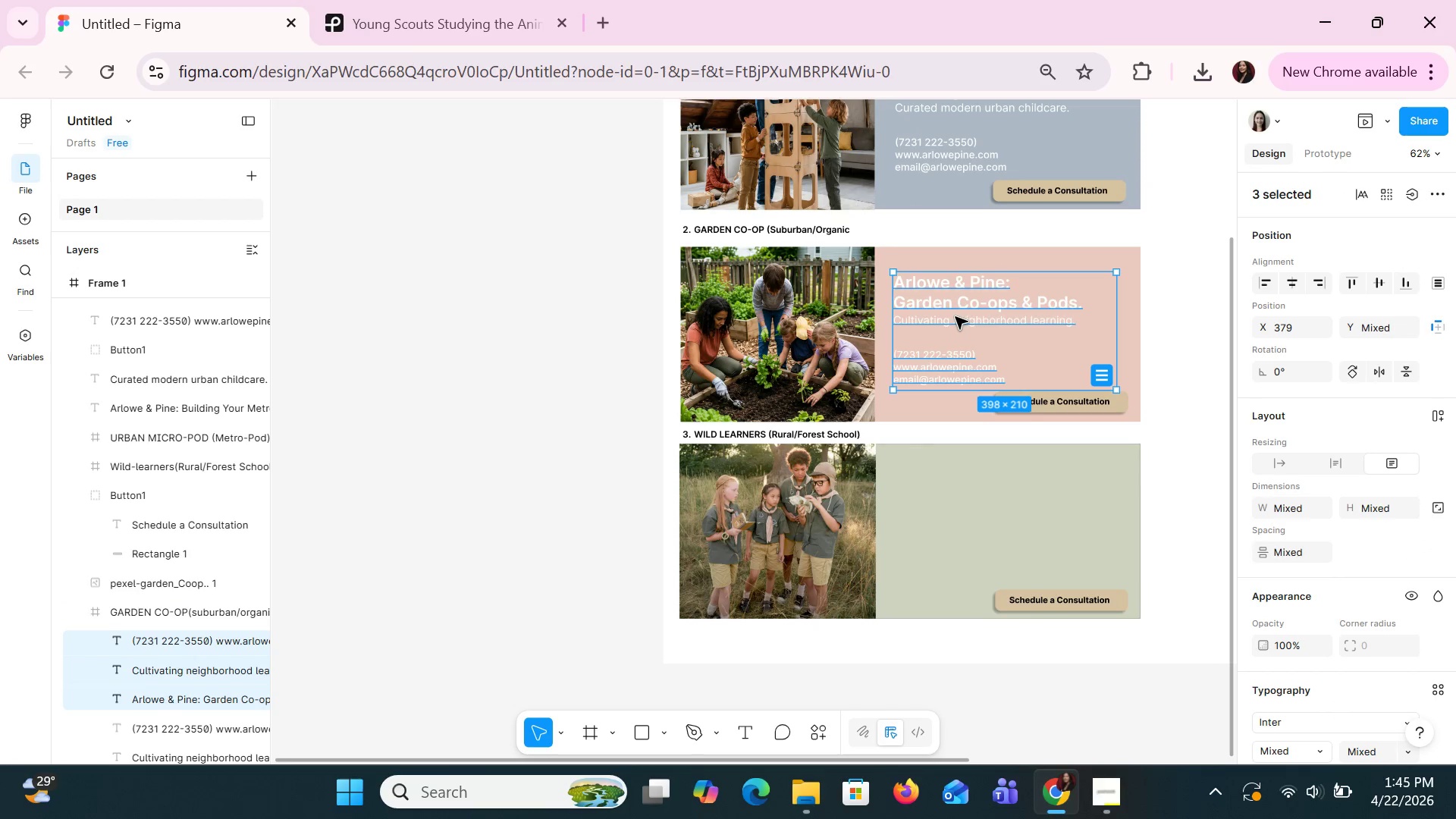 
left_click_drag(start_coordinate=[955, 316], to_coordinate=[961, 496])
 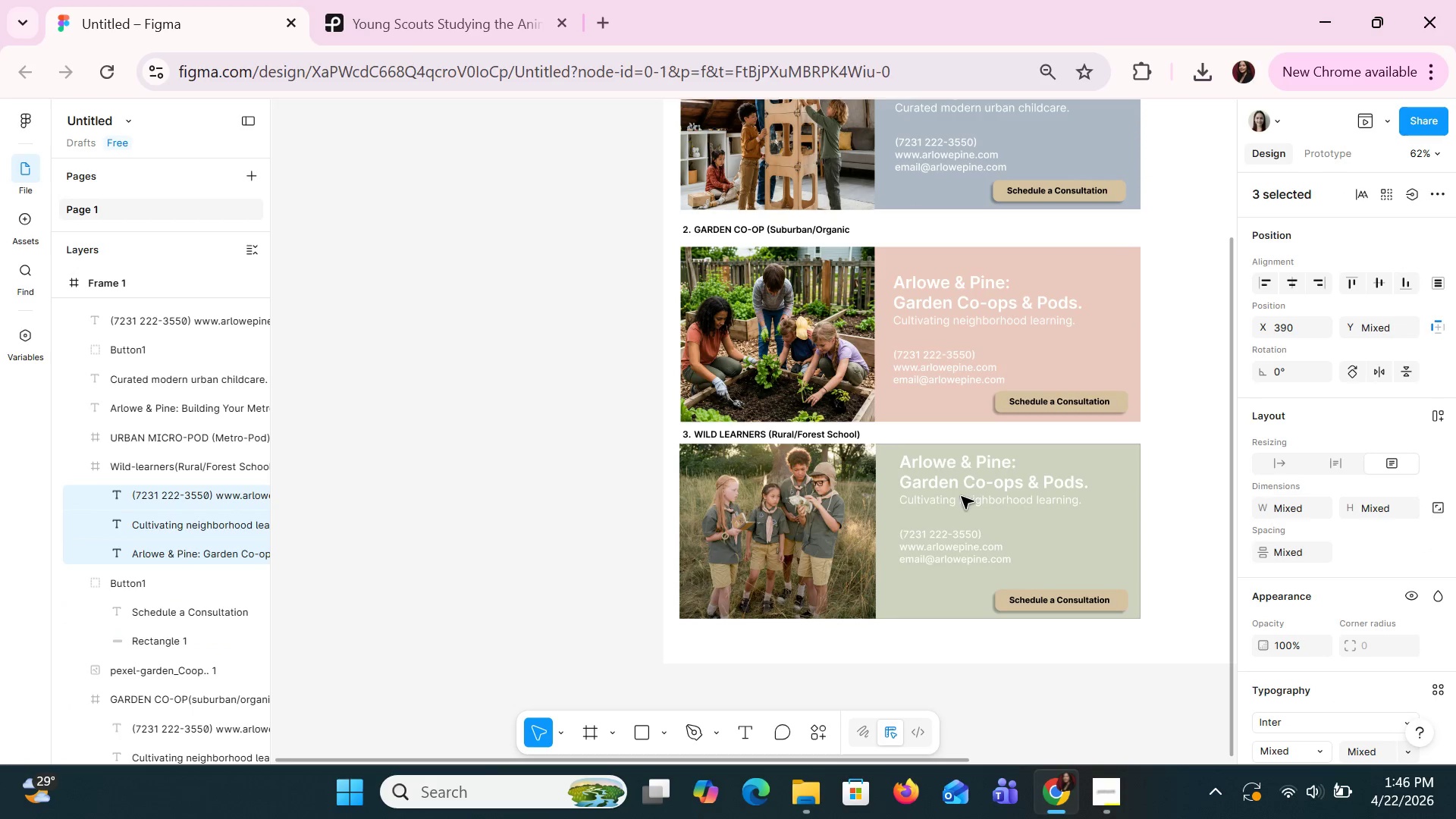 
left_click_drag(start_coordinate=[961, 496], to_coordinate=[961, 507])
 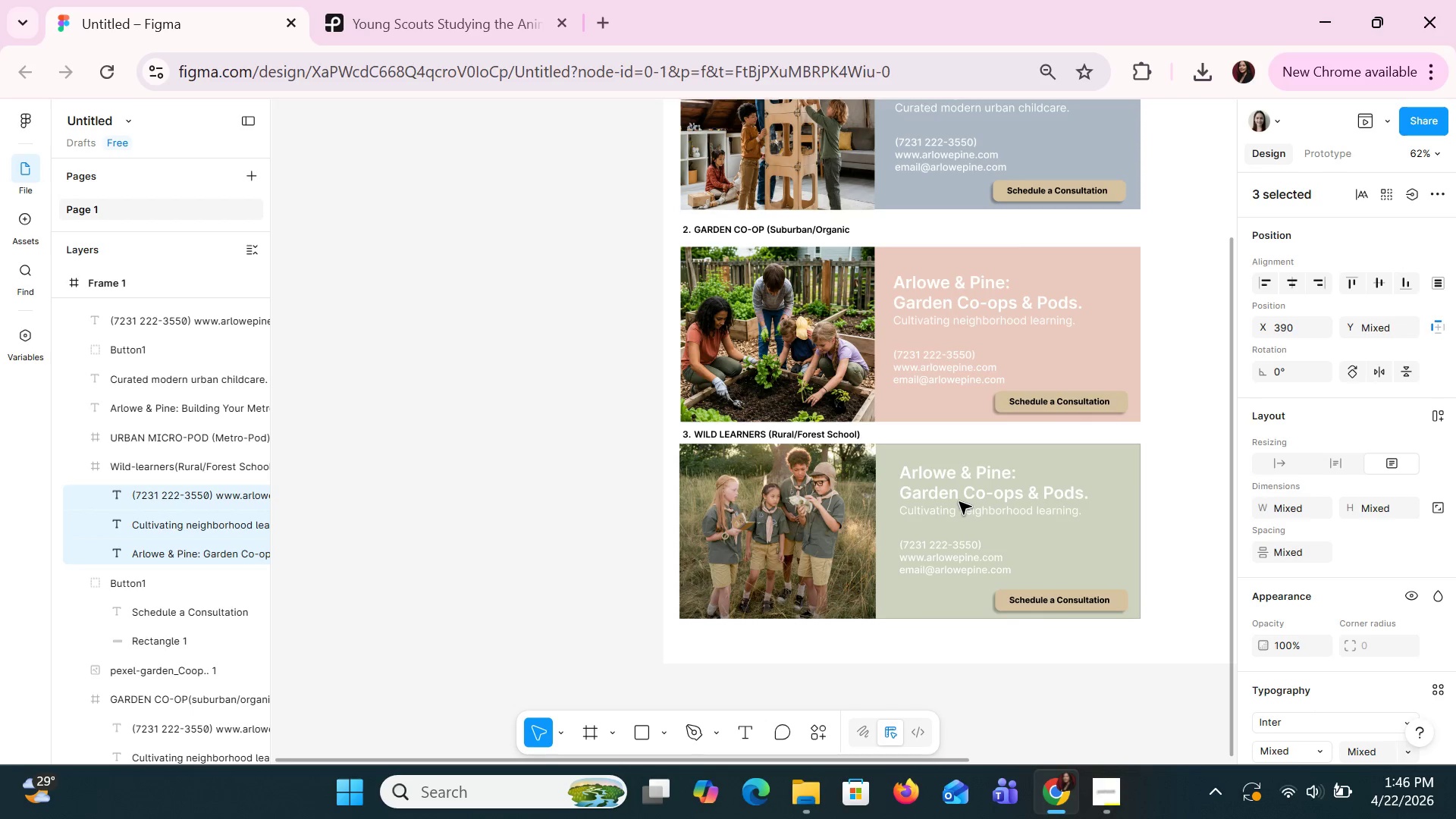 
left_click([959, 501])
 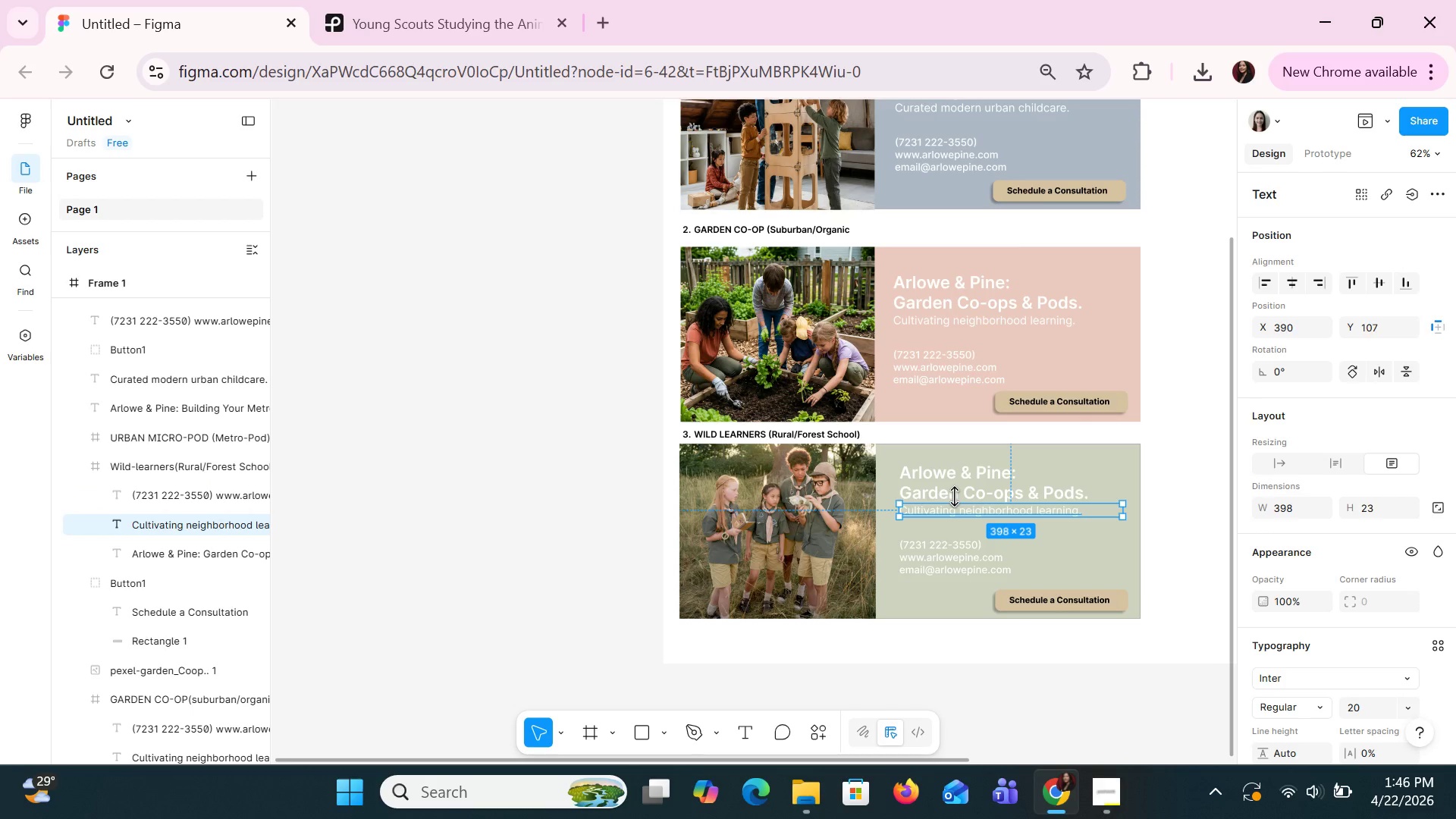 
hold_key(key=ShiftLeft, duration=1.51)
left_click([938, 465])
 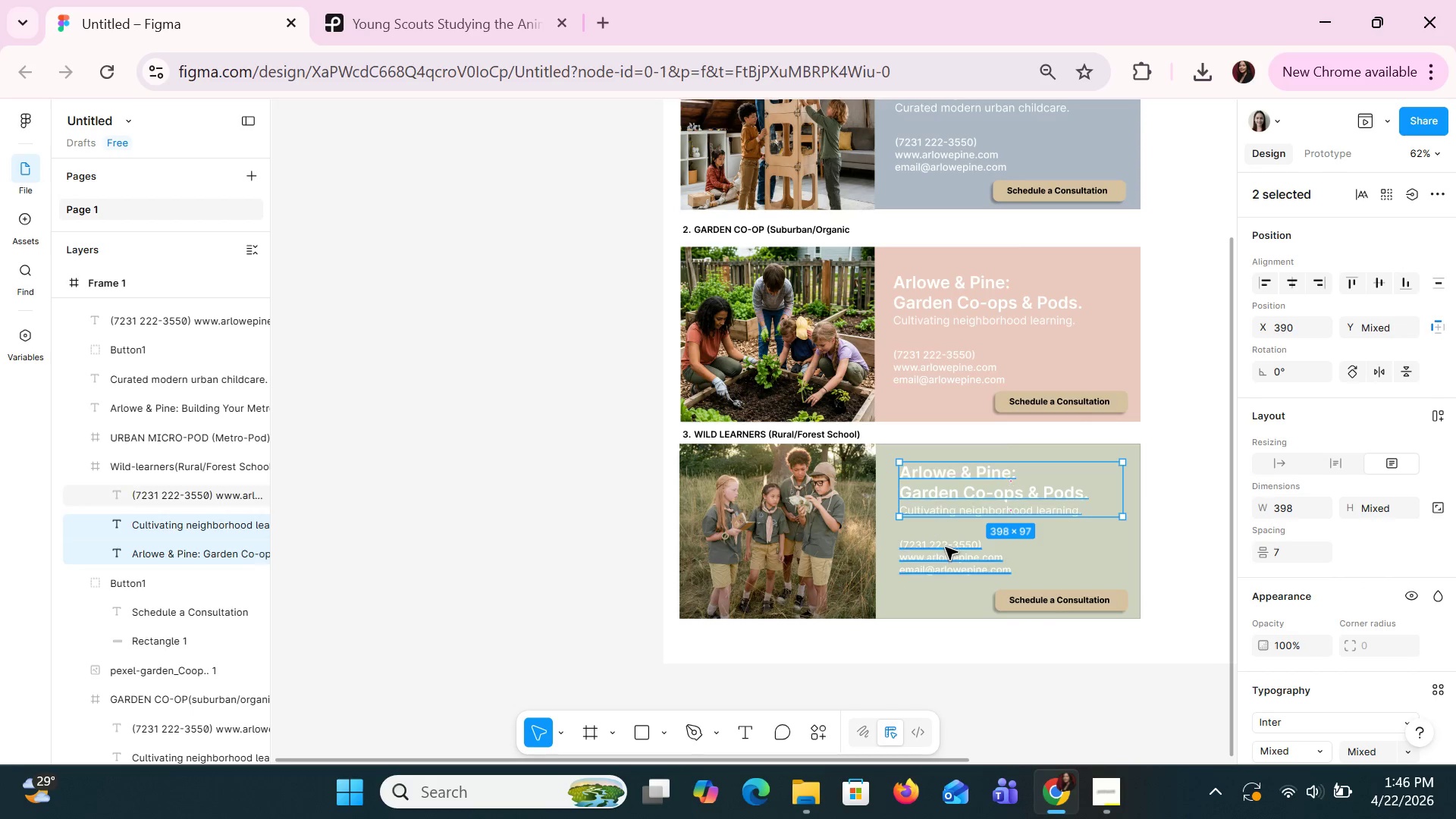 
left_click([945, 547])
 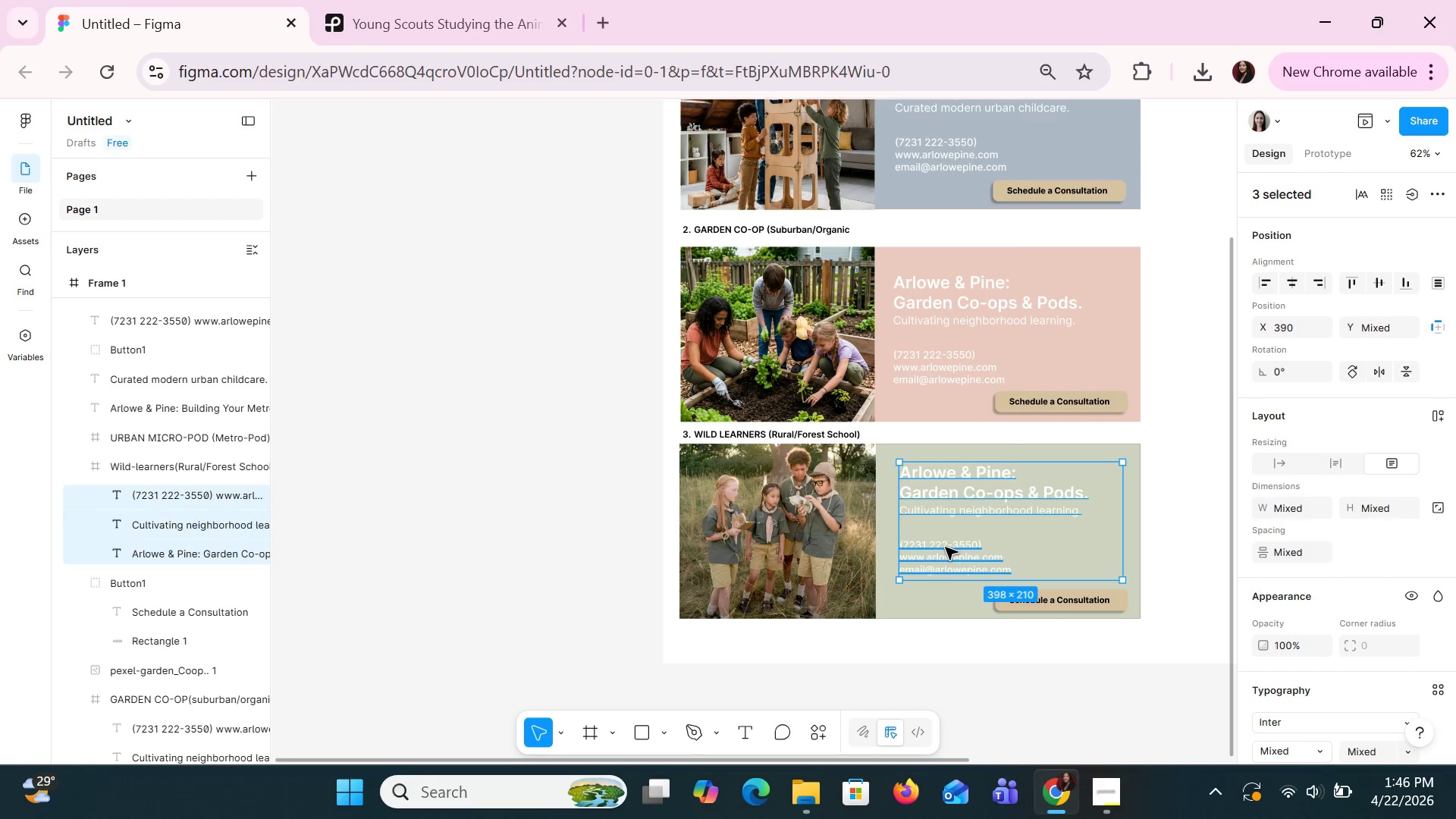 
key(Shift+ShiftLeft)
 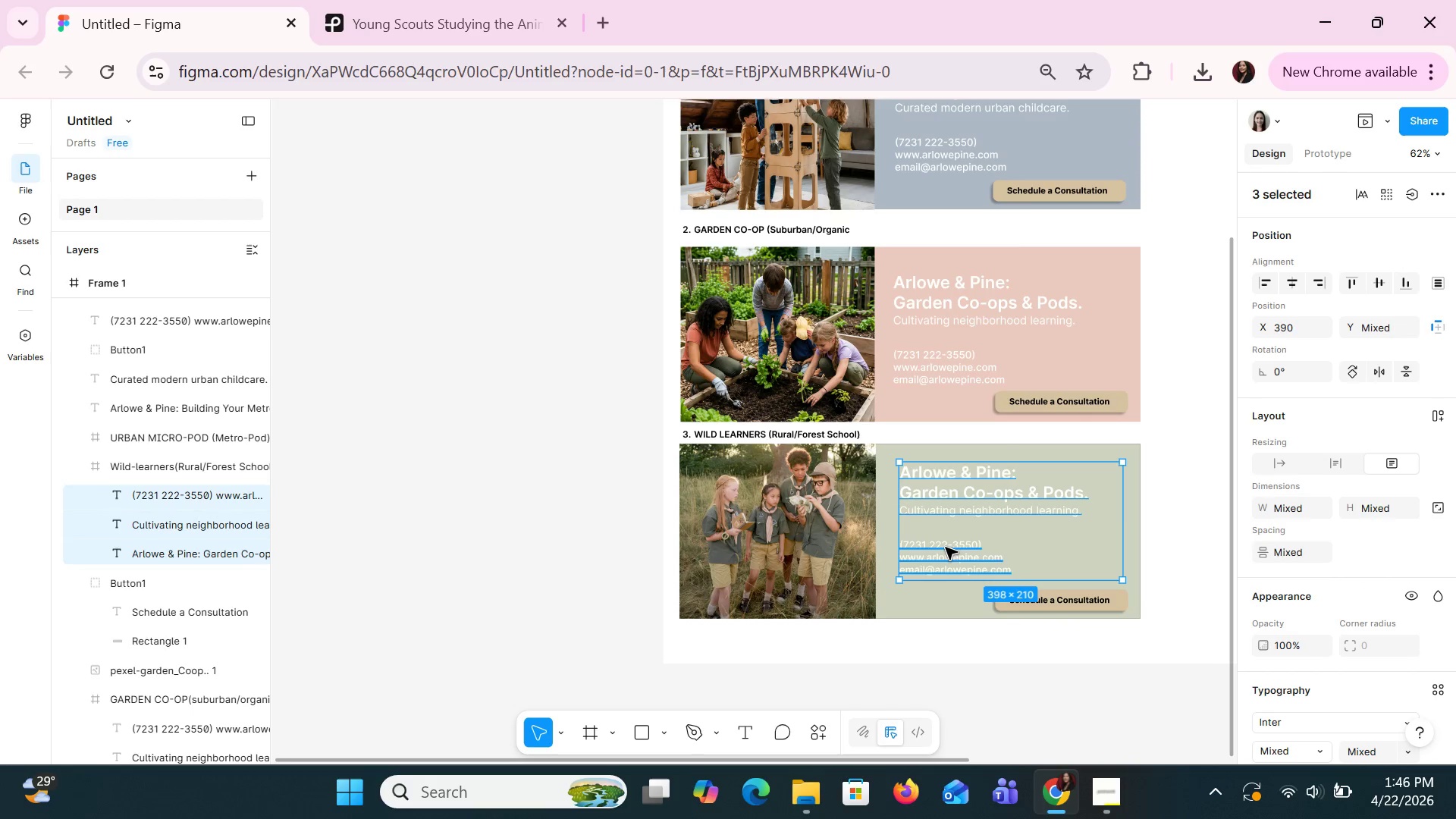 
key(Shift+ShiftLeft)
 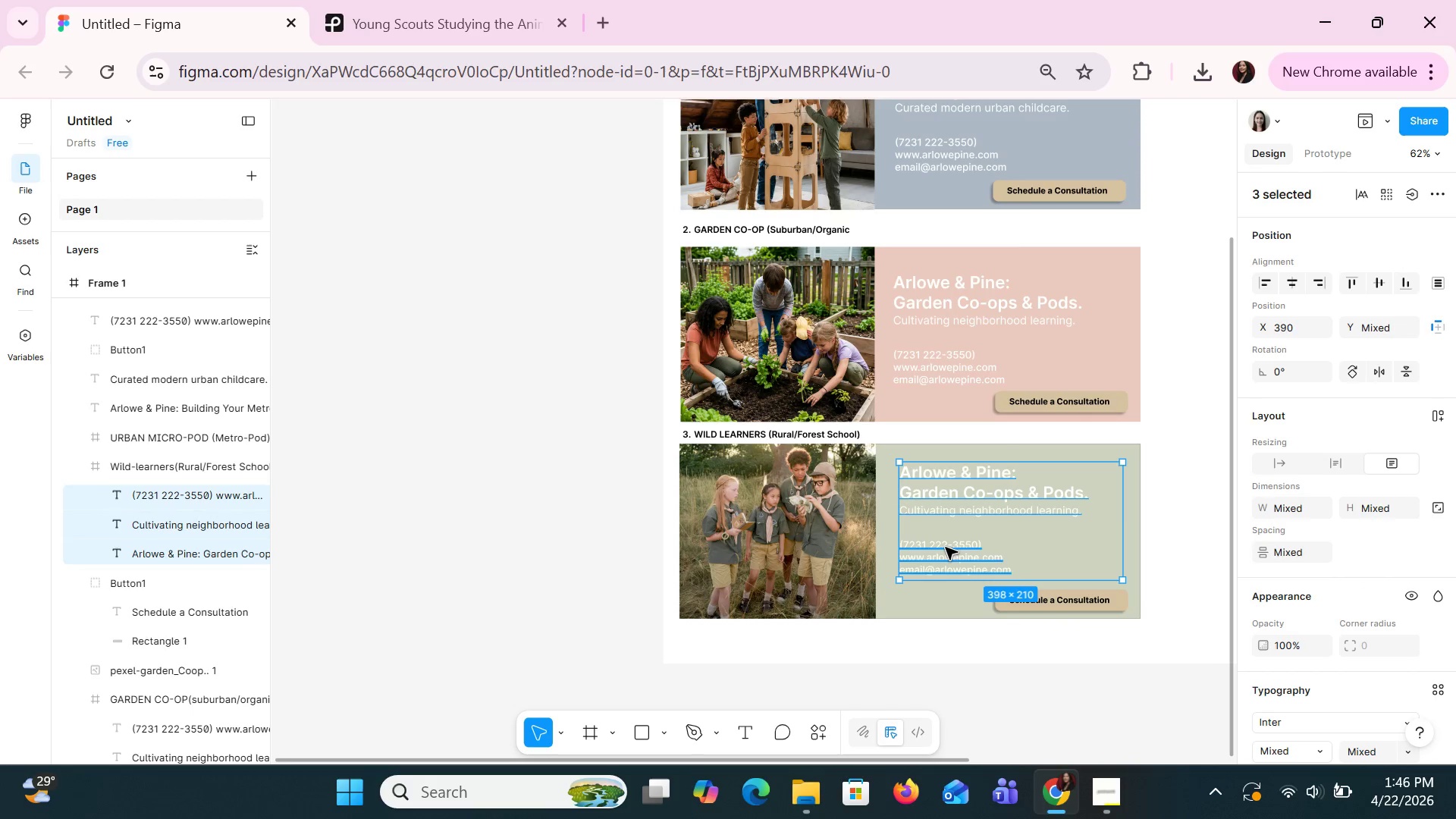 
key(Shift+ShiftLeft)
 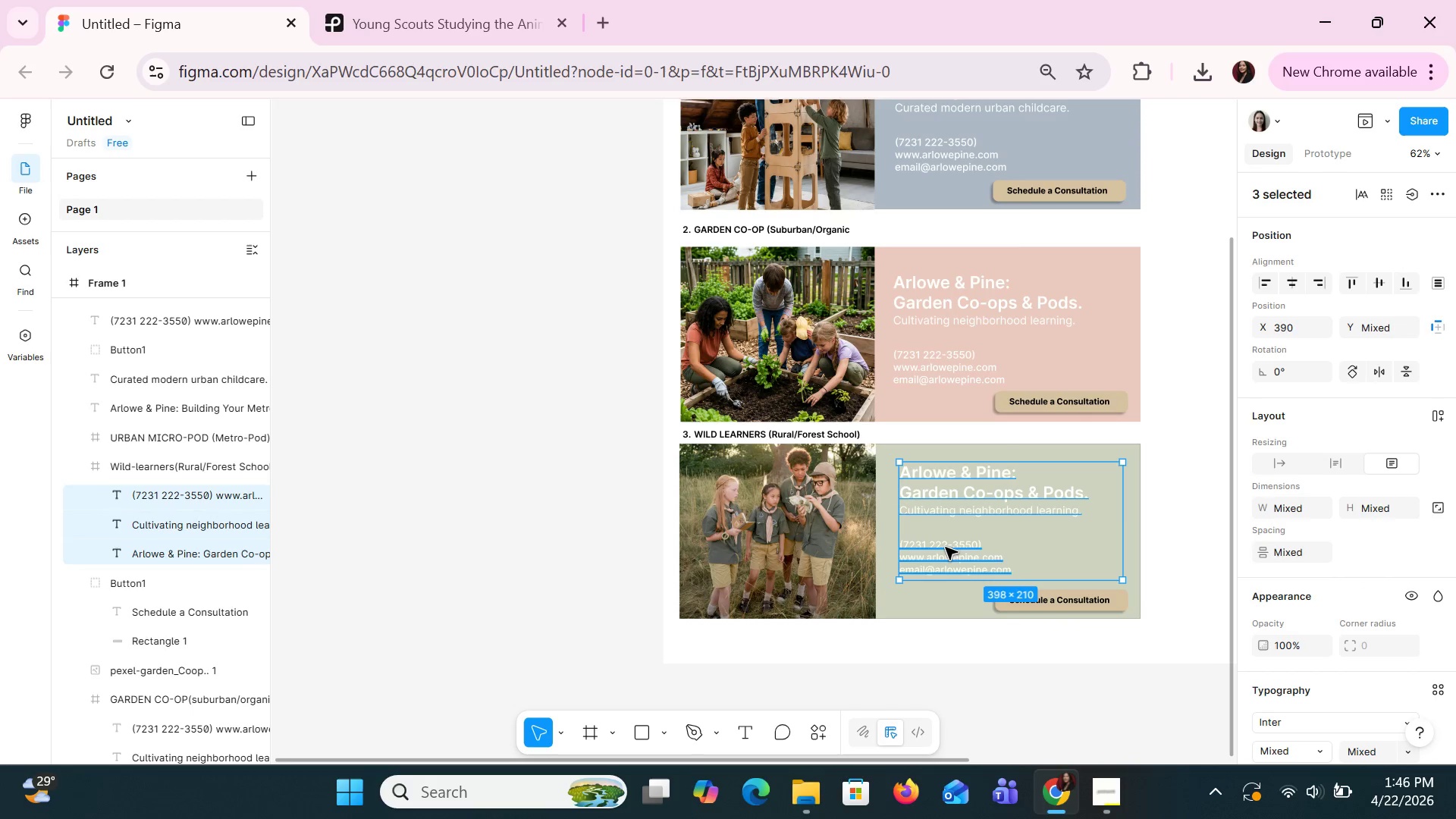 
key(Shift+ShiftLeft)
 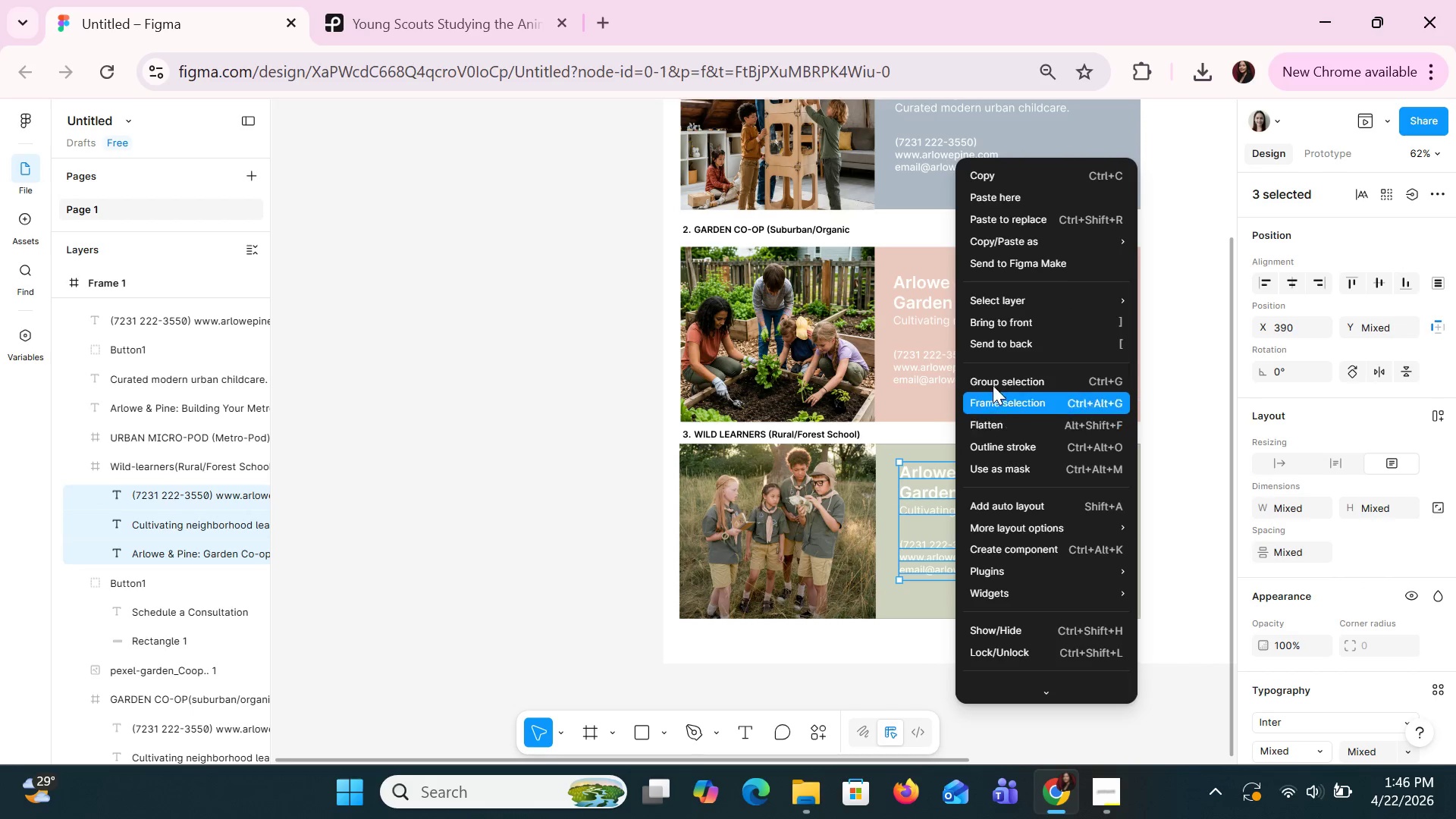 
left_click([1002, 325])
 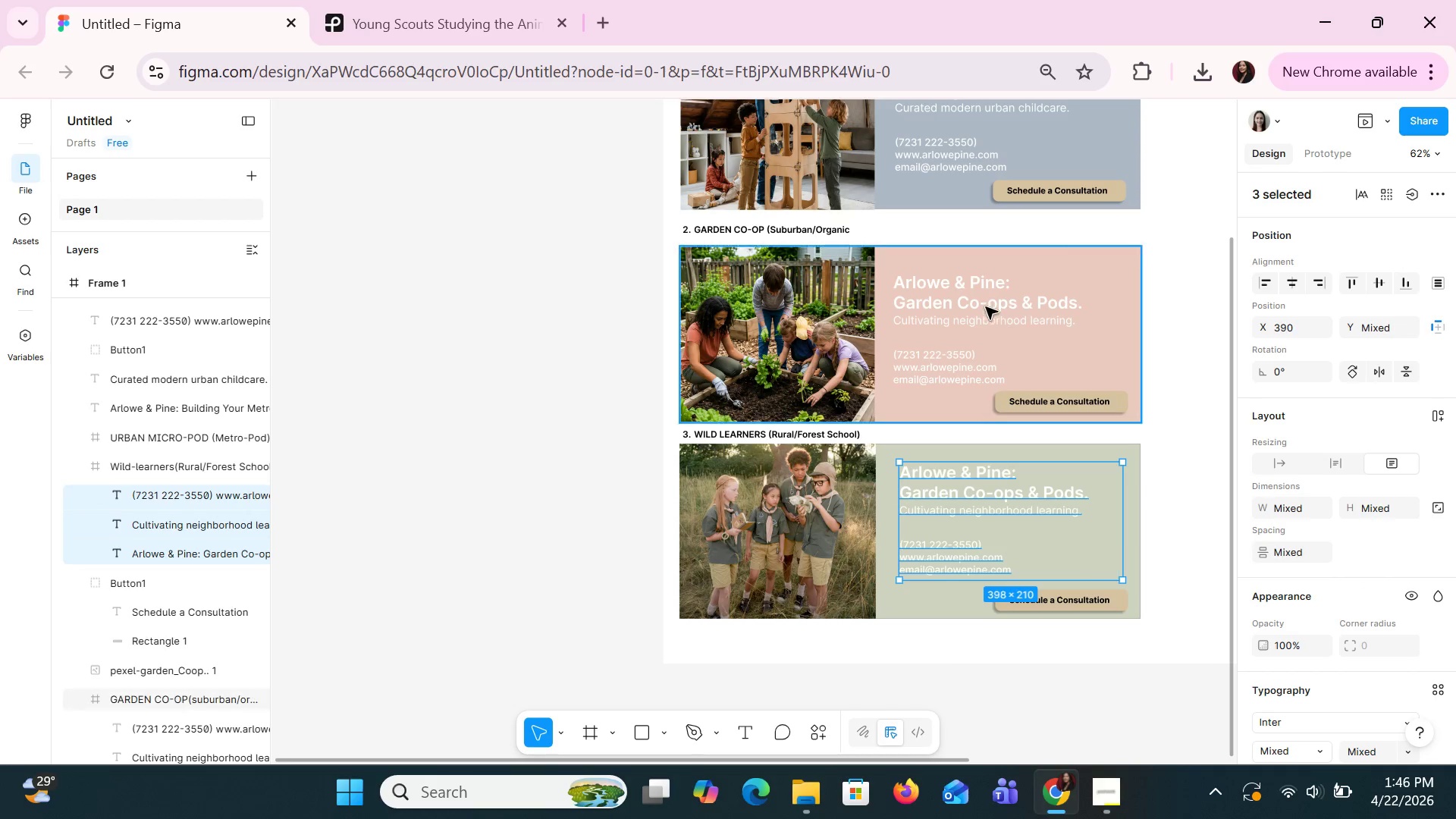 
double_click([982, 302])
 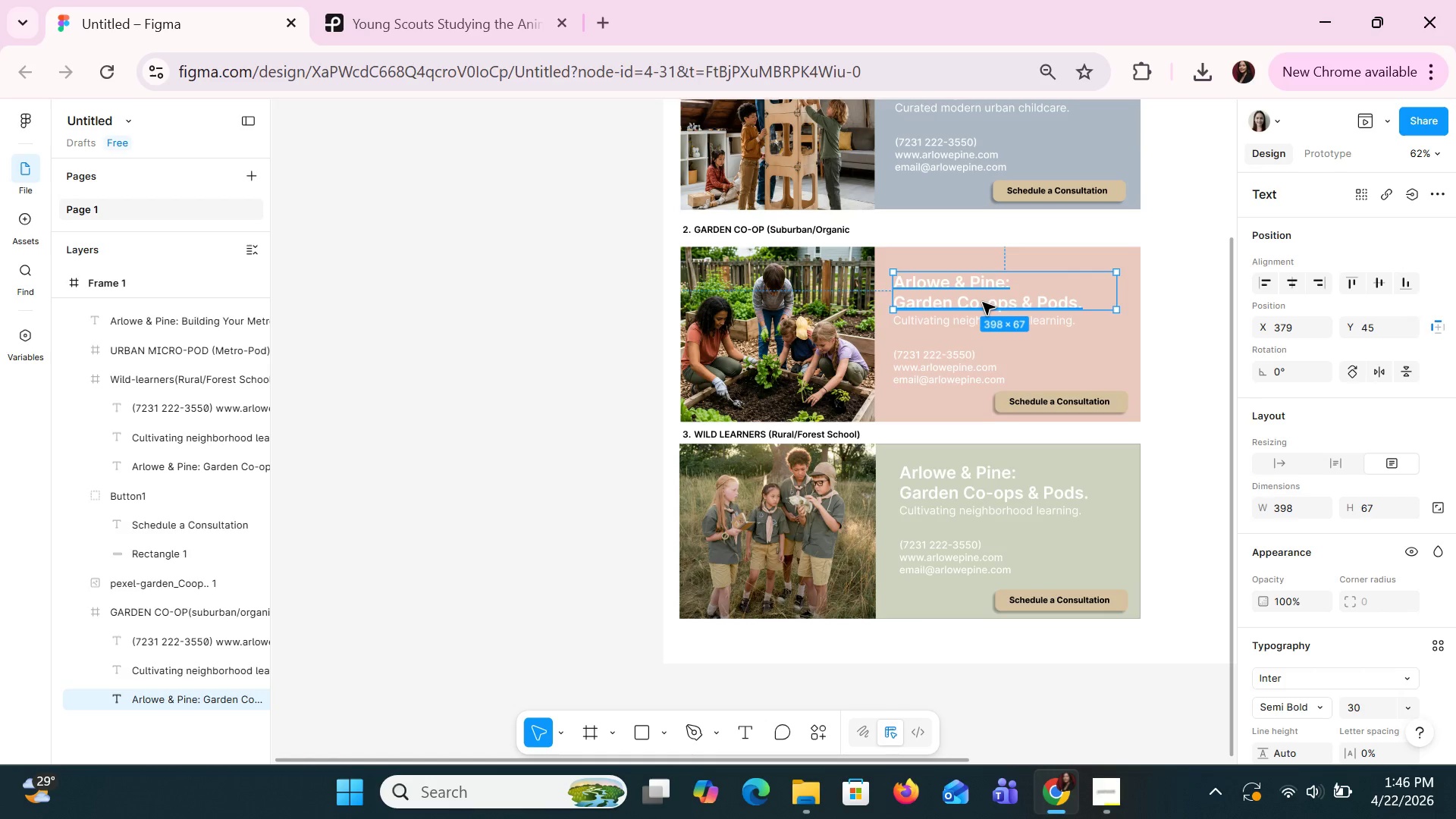 
hold_key(key=ShiftLeft, duration=1.5)
left_click([971, 322])
 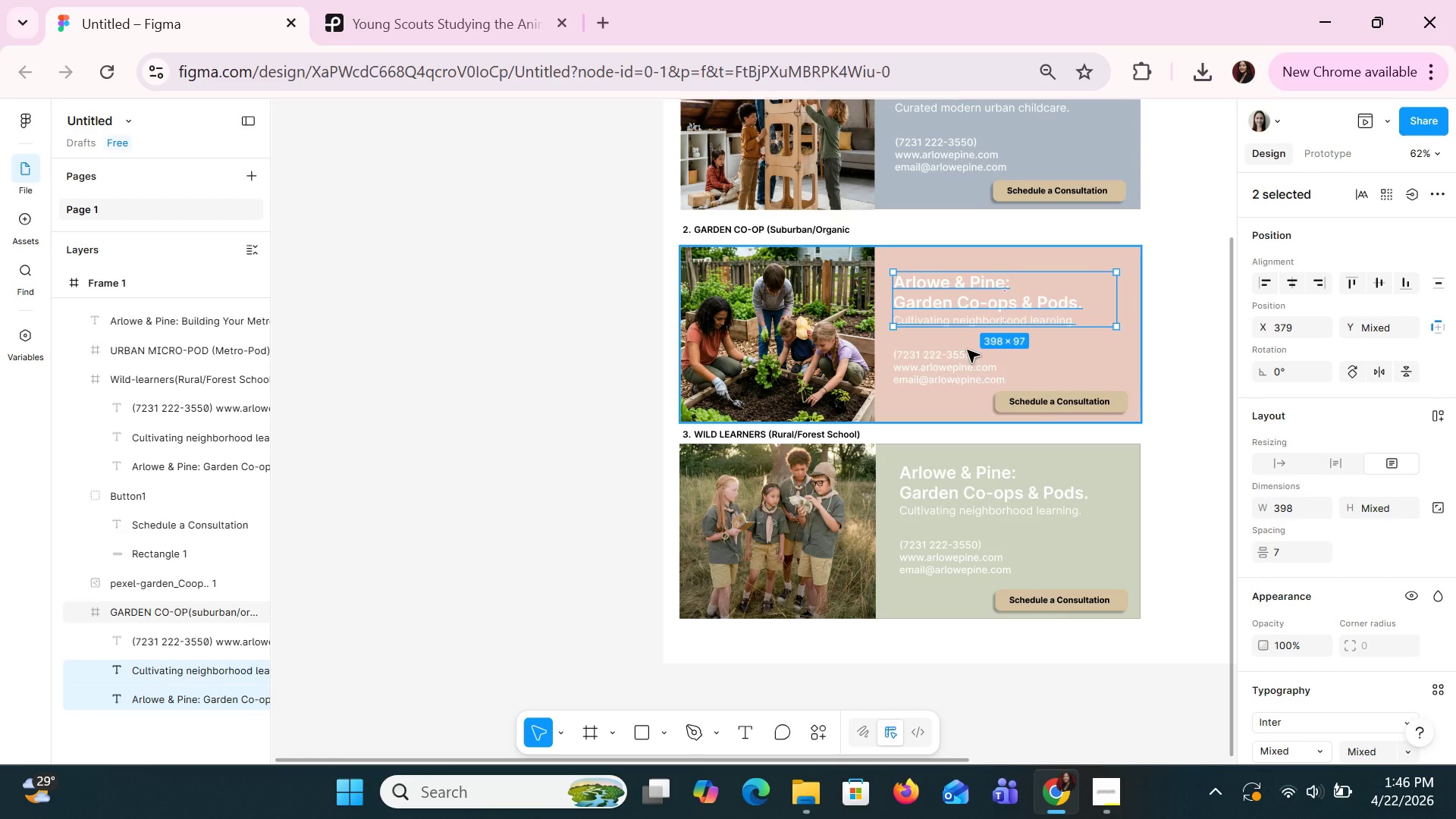 
hold_key(key=ShiftLeft, duration=0.56)
left_click([959, 368])
 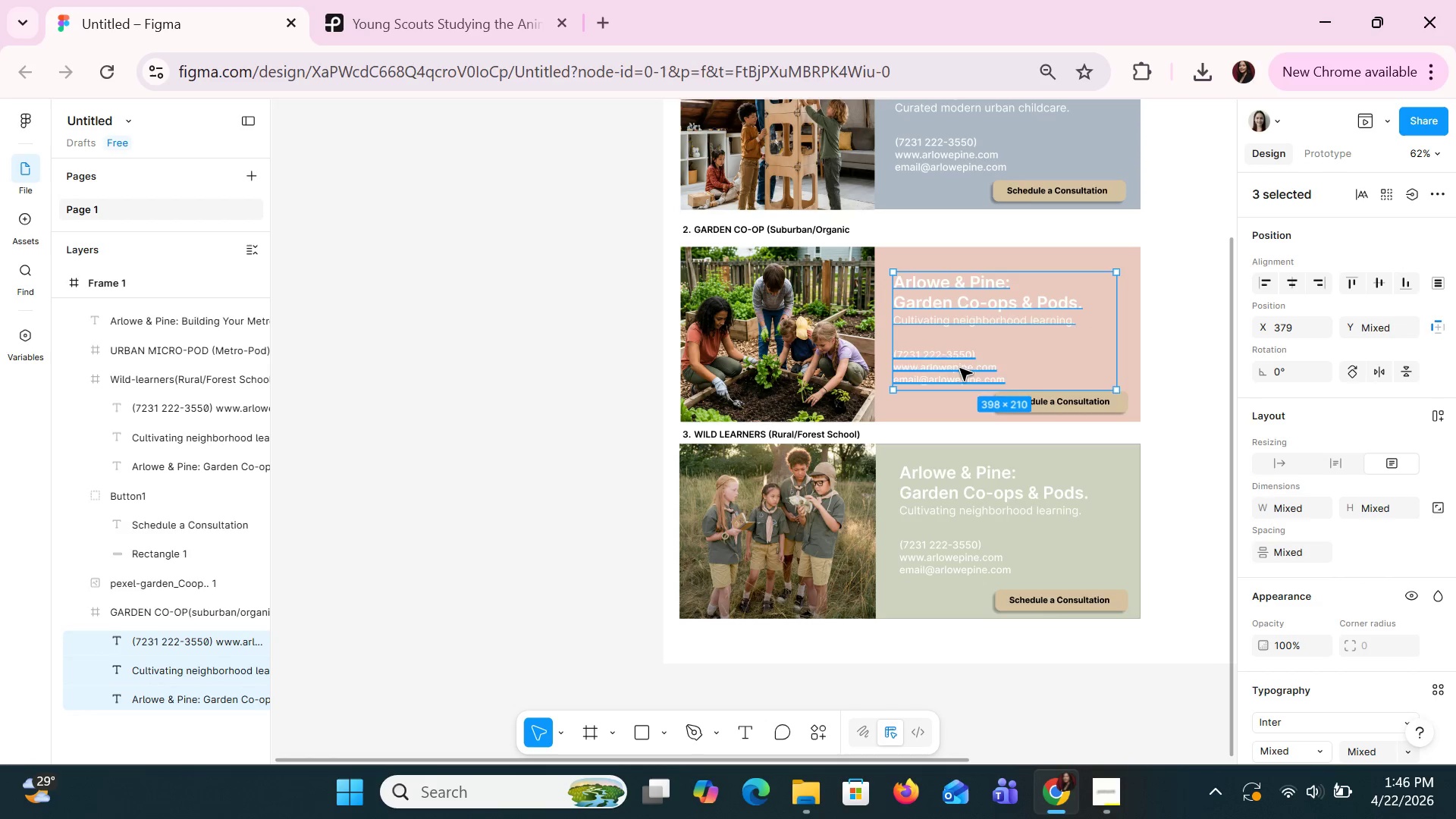 
right_click([959, 368])
 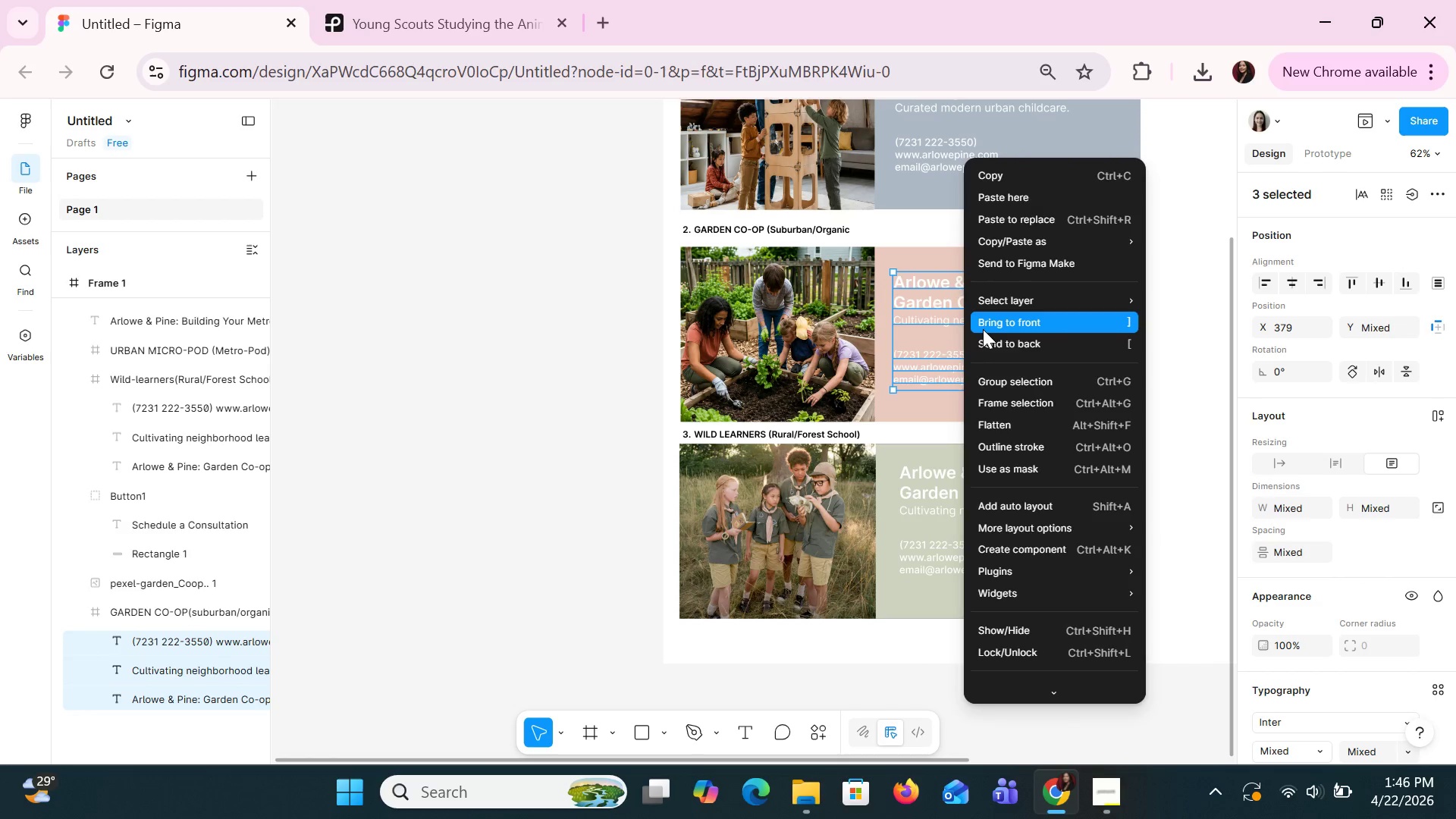 
left_click([983, 328])
 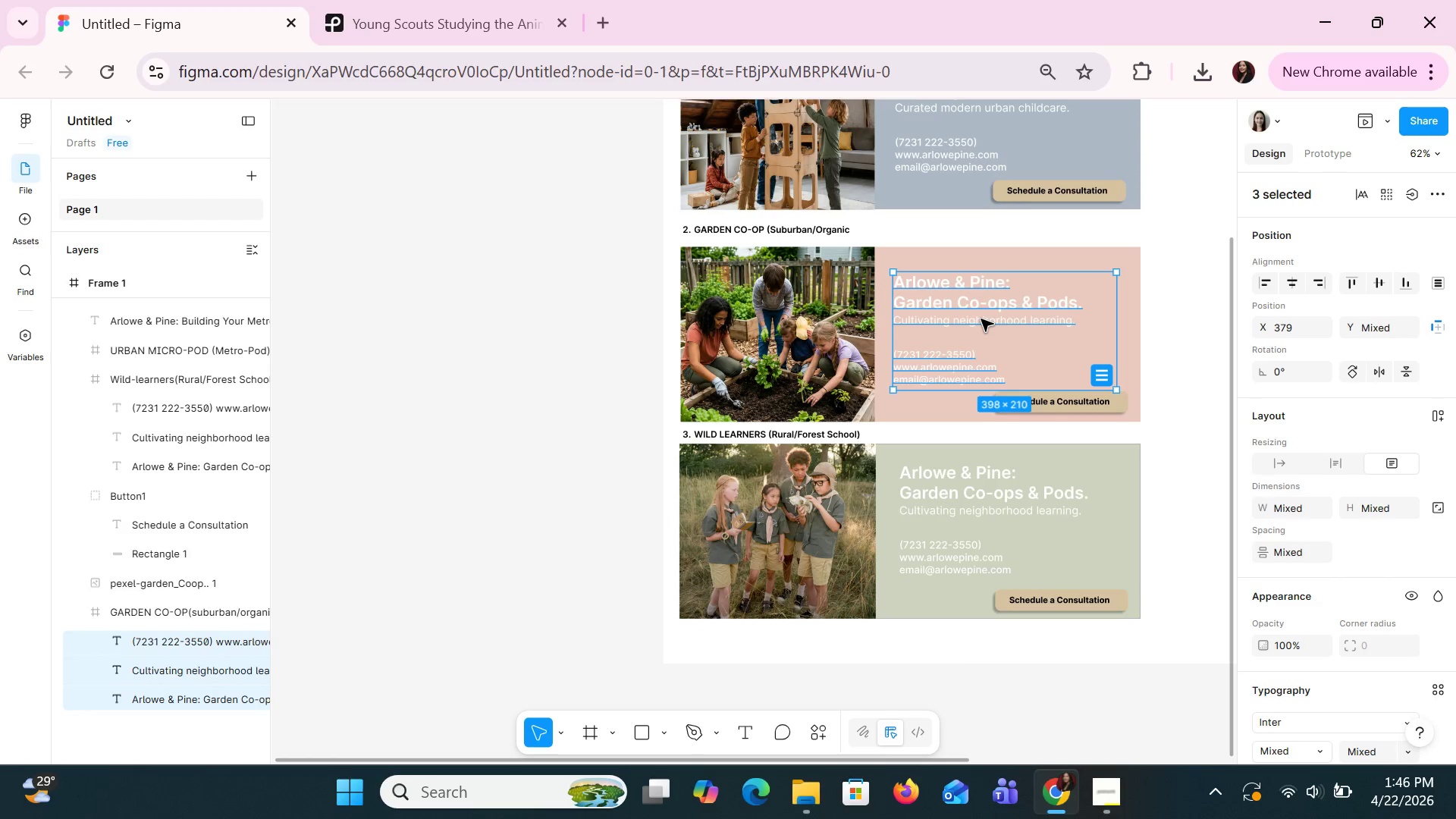 
right_click([981, 318])
 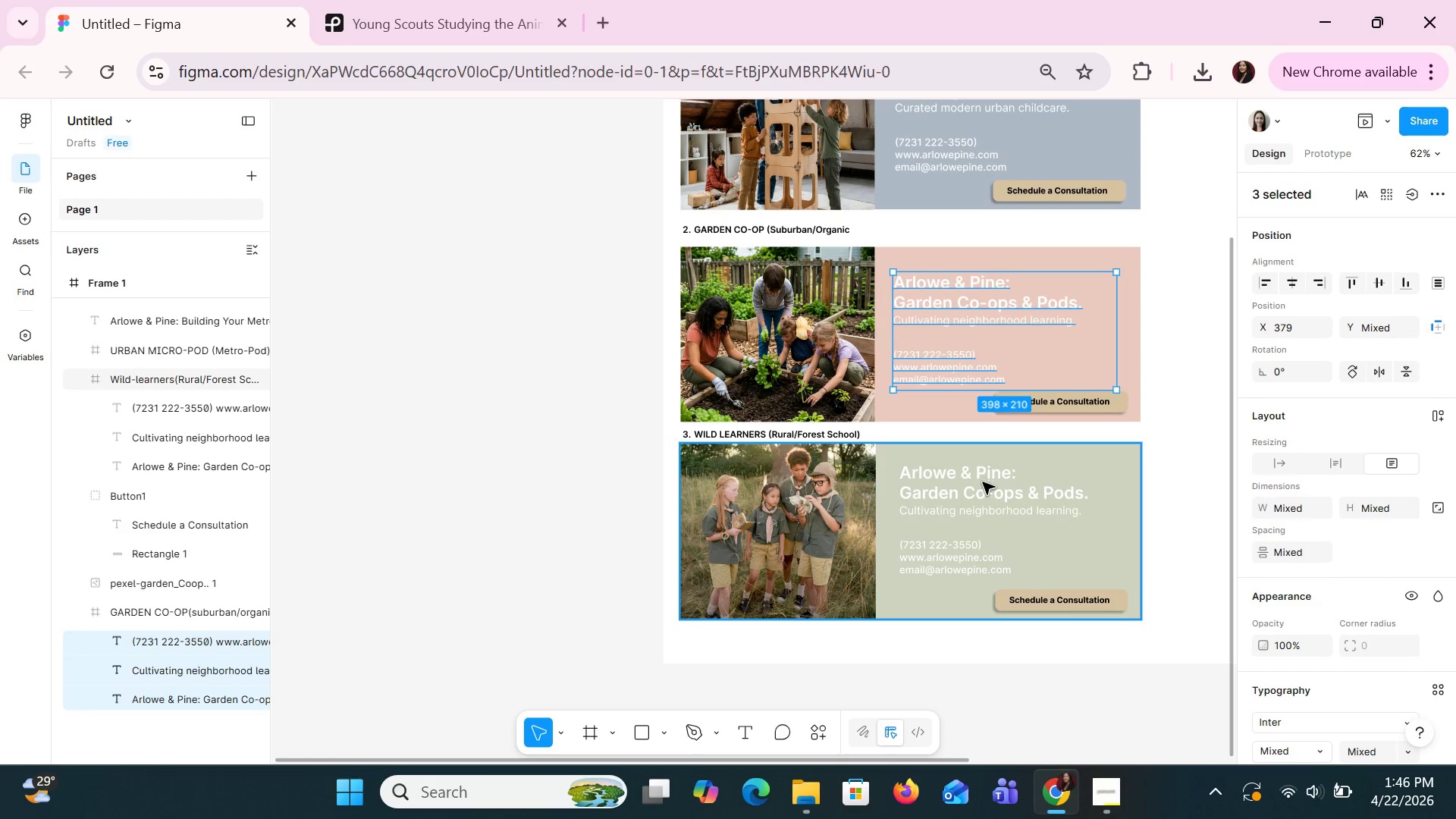 
double_click([982, 482])
 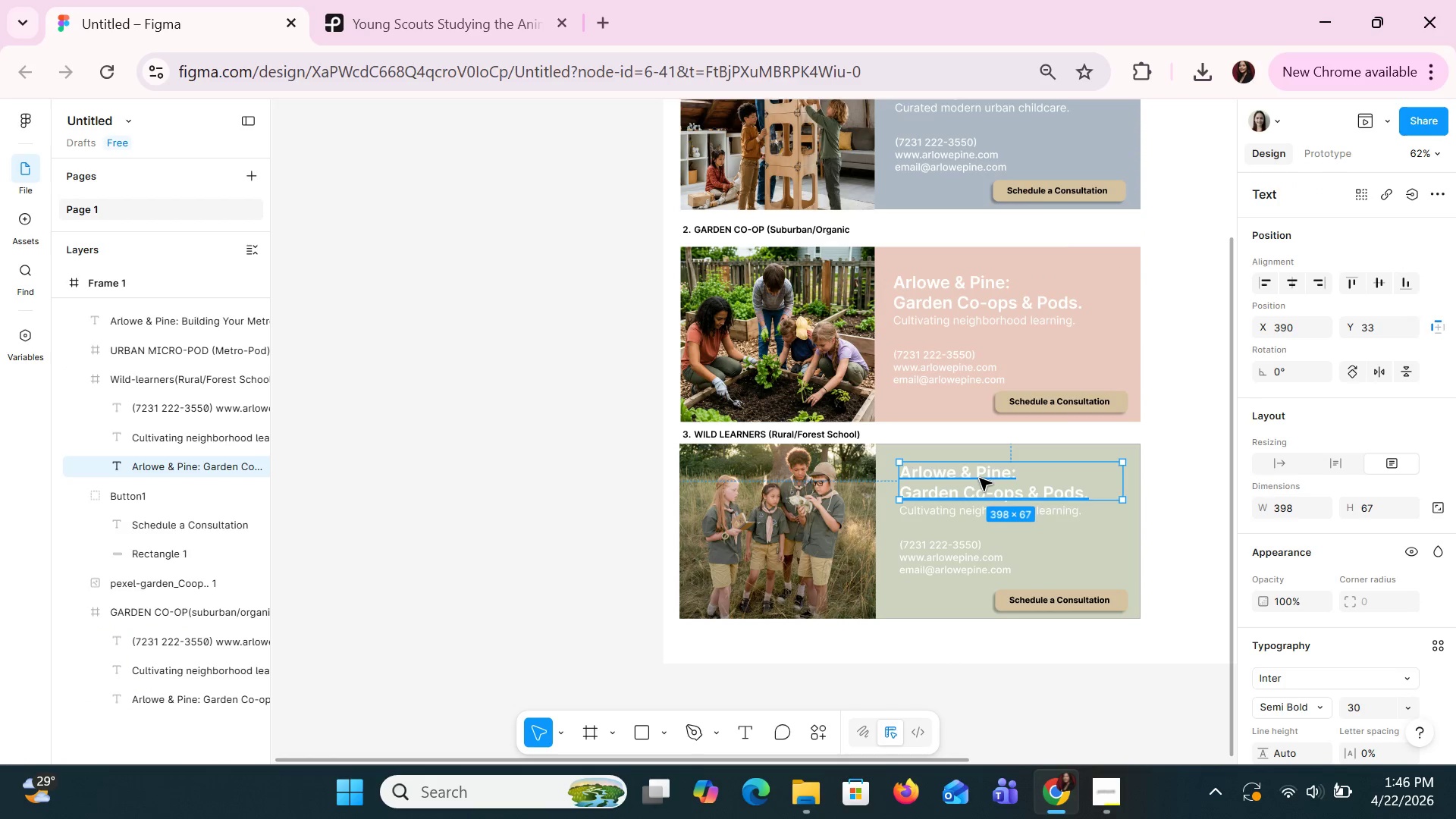 
hold_key(key=ShiftLeft, duration=1.51)
left_click([915, 510])
 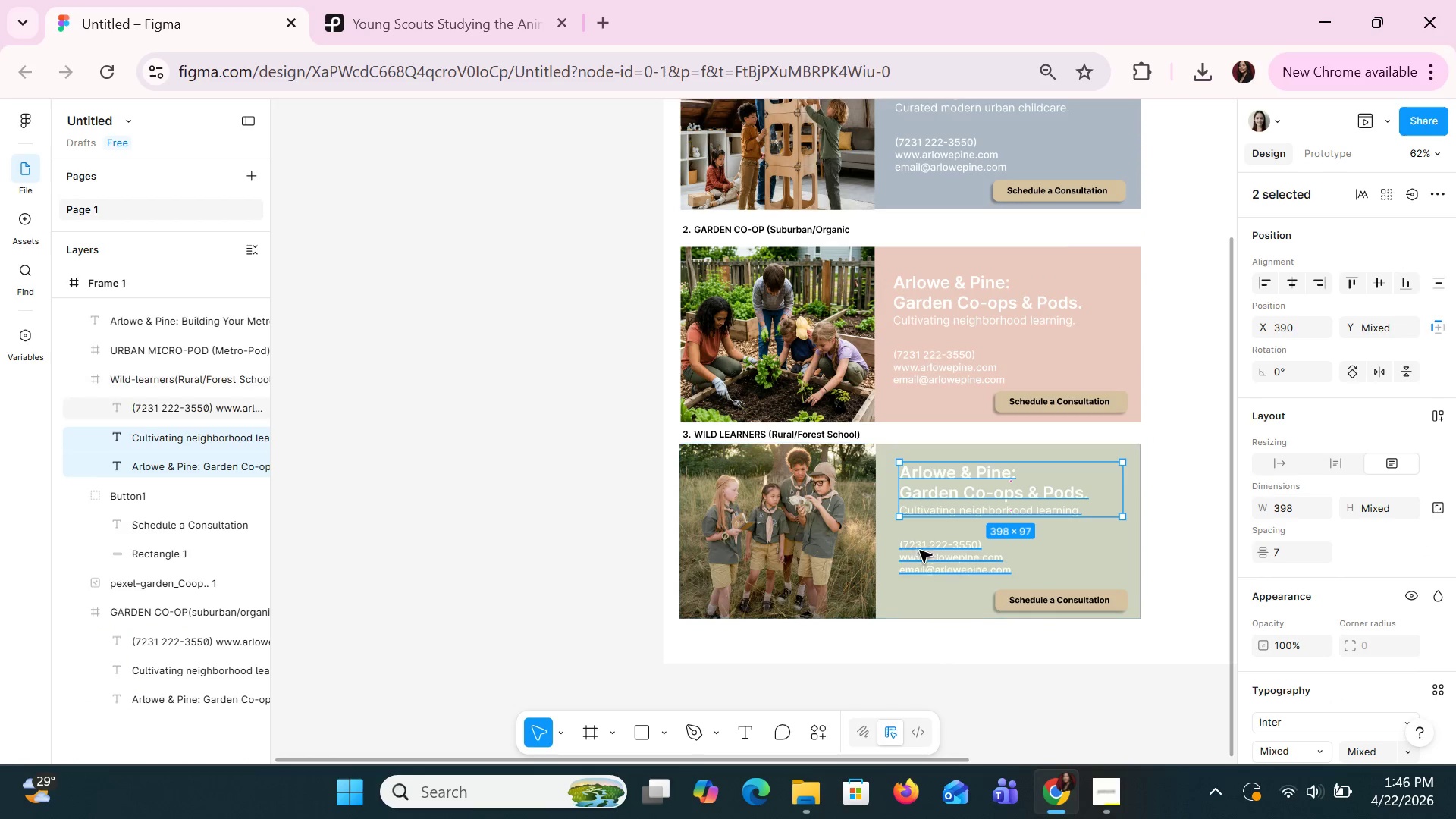 
left_click([924, 566])
 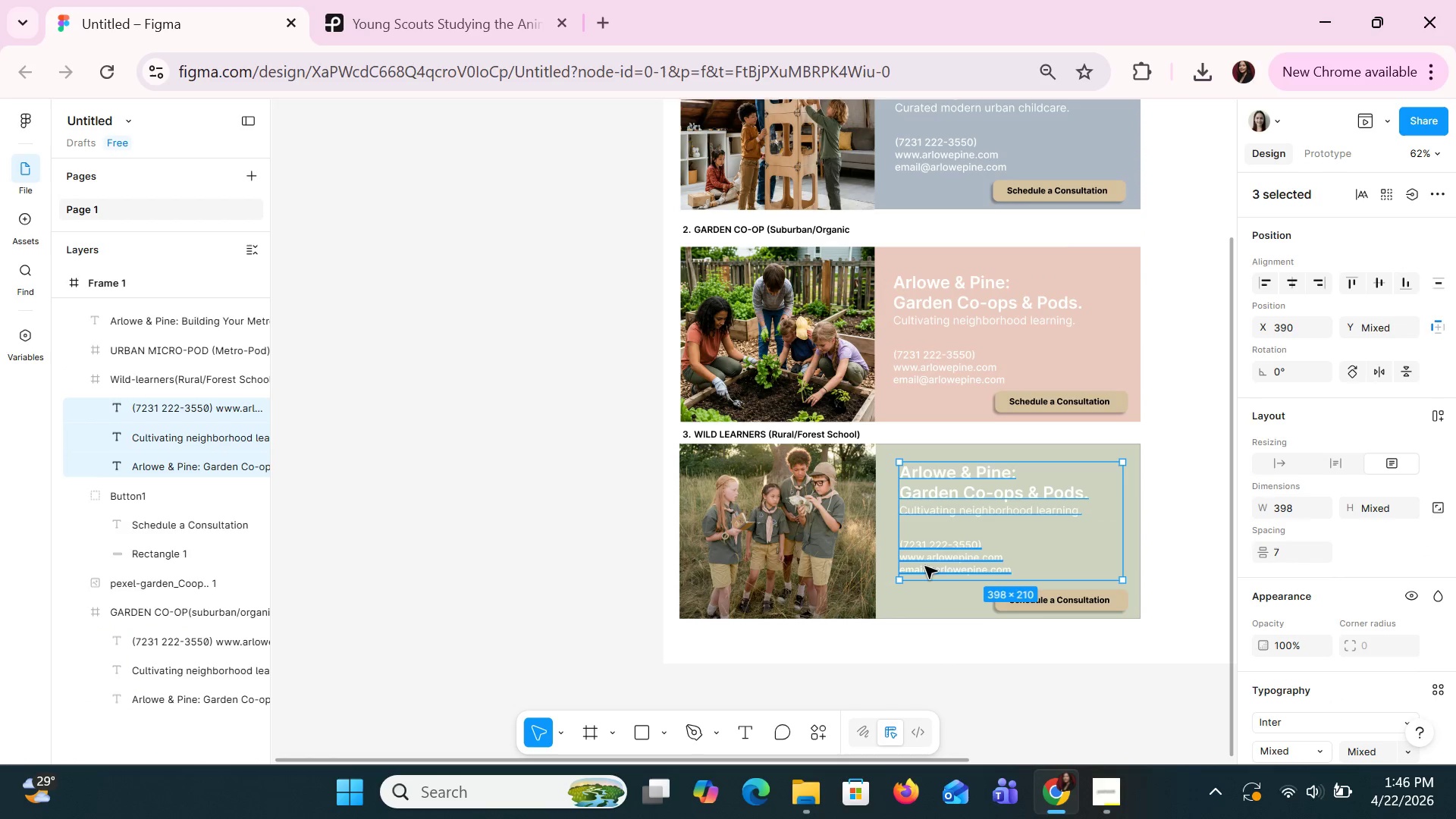 
key(Shift+ShiftLeft)
 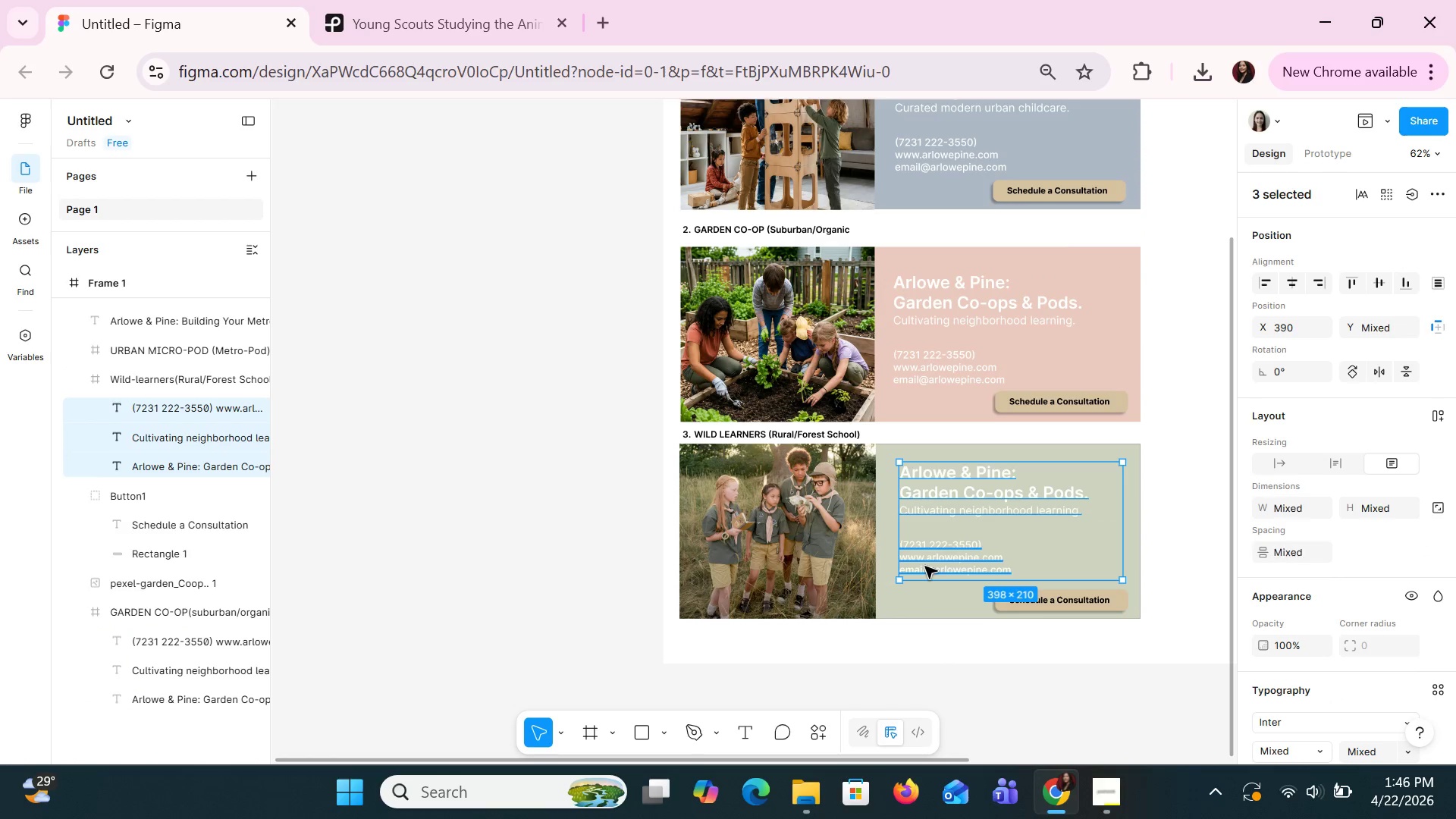 
key(Shift+ShiftLeft)
 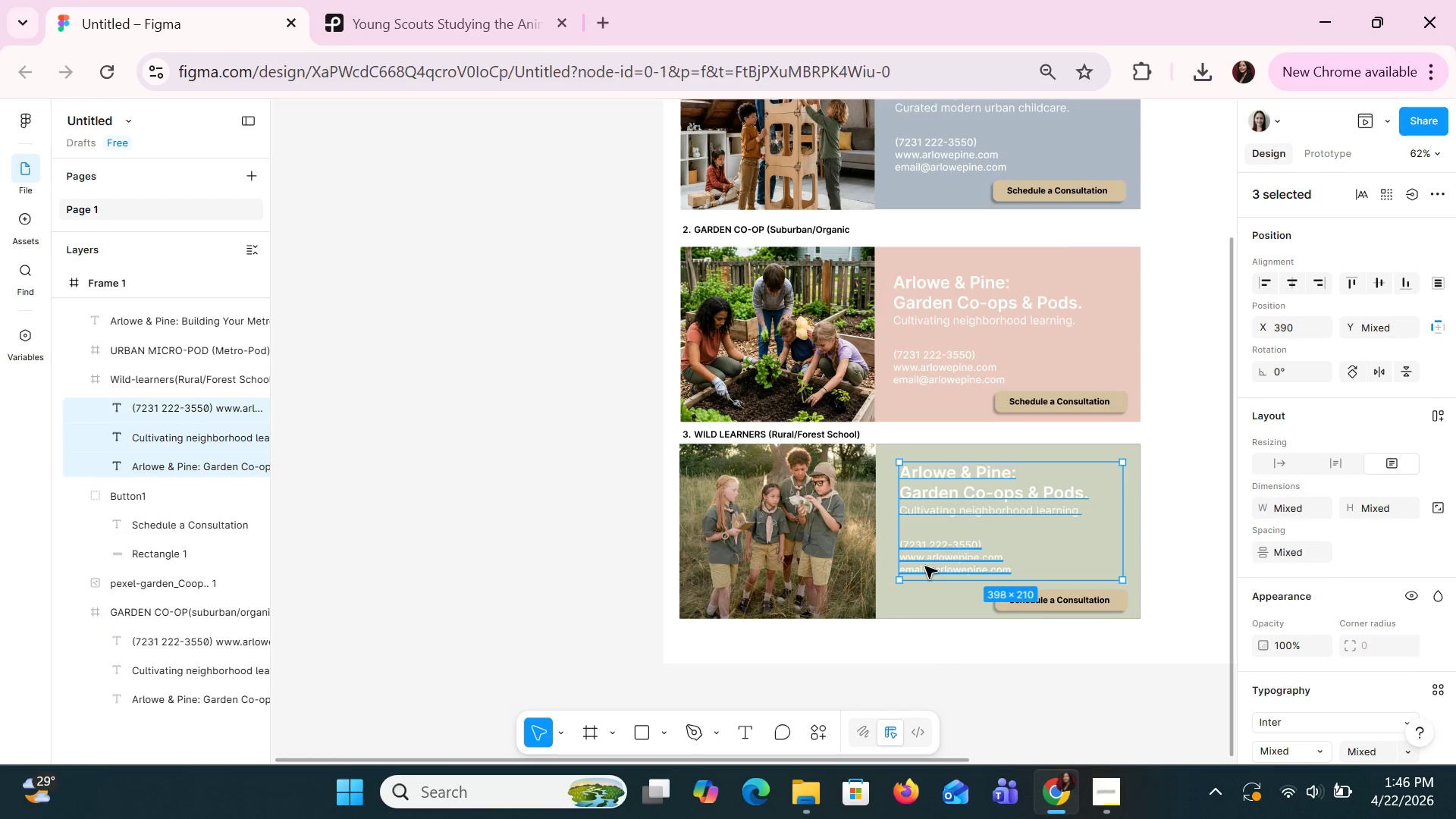 
key(Shift+ShiftLeft)
 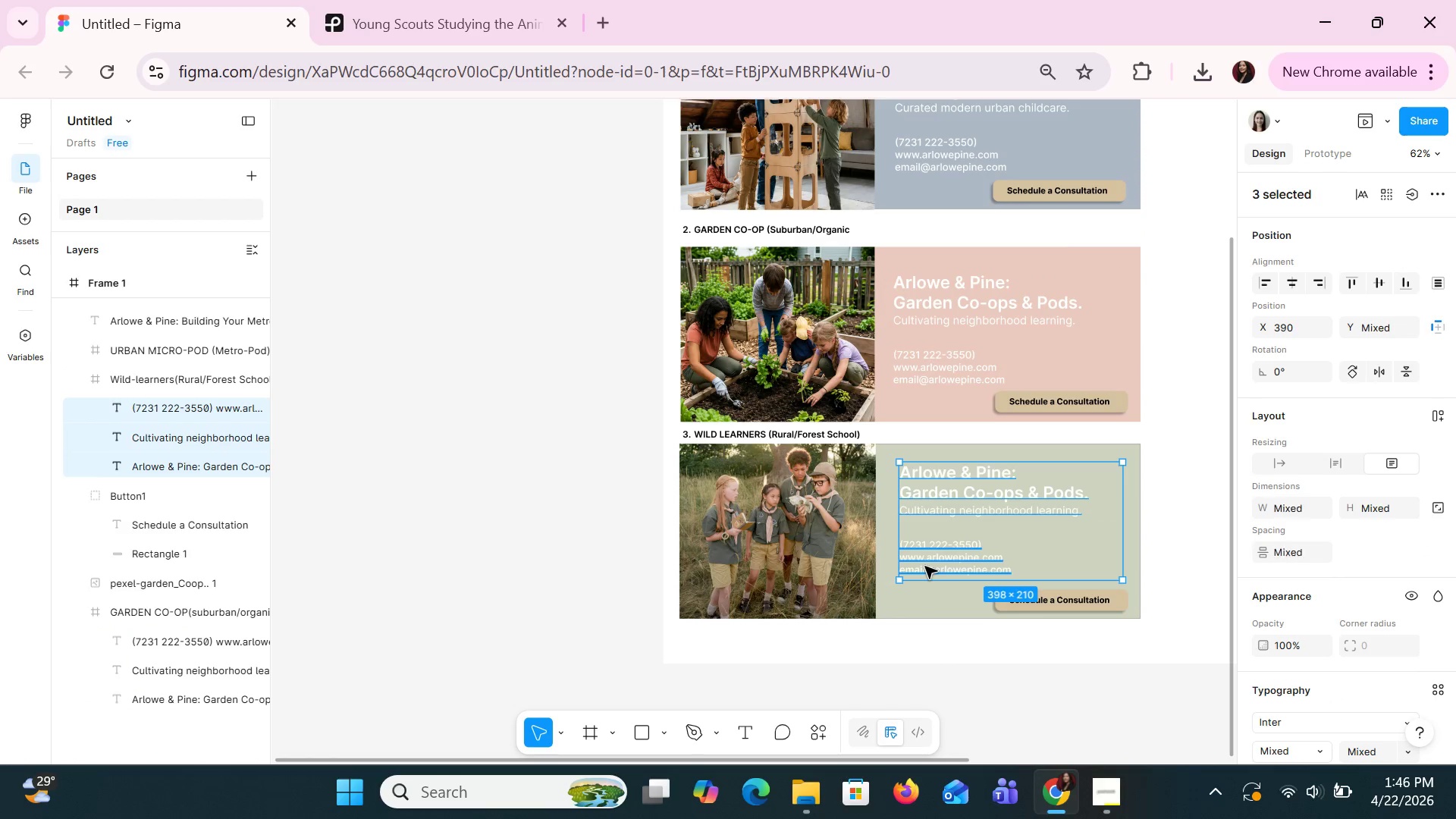 
key(Shift+ShiftLeft)
 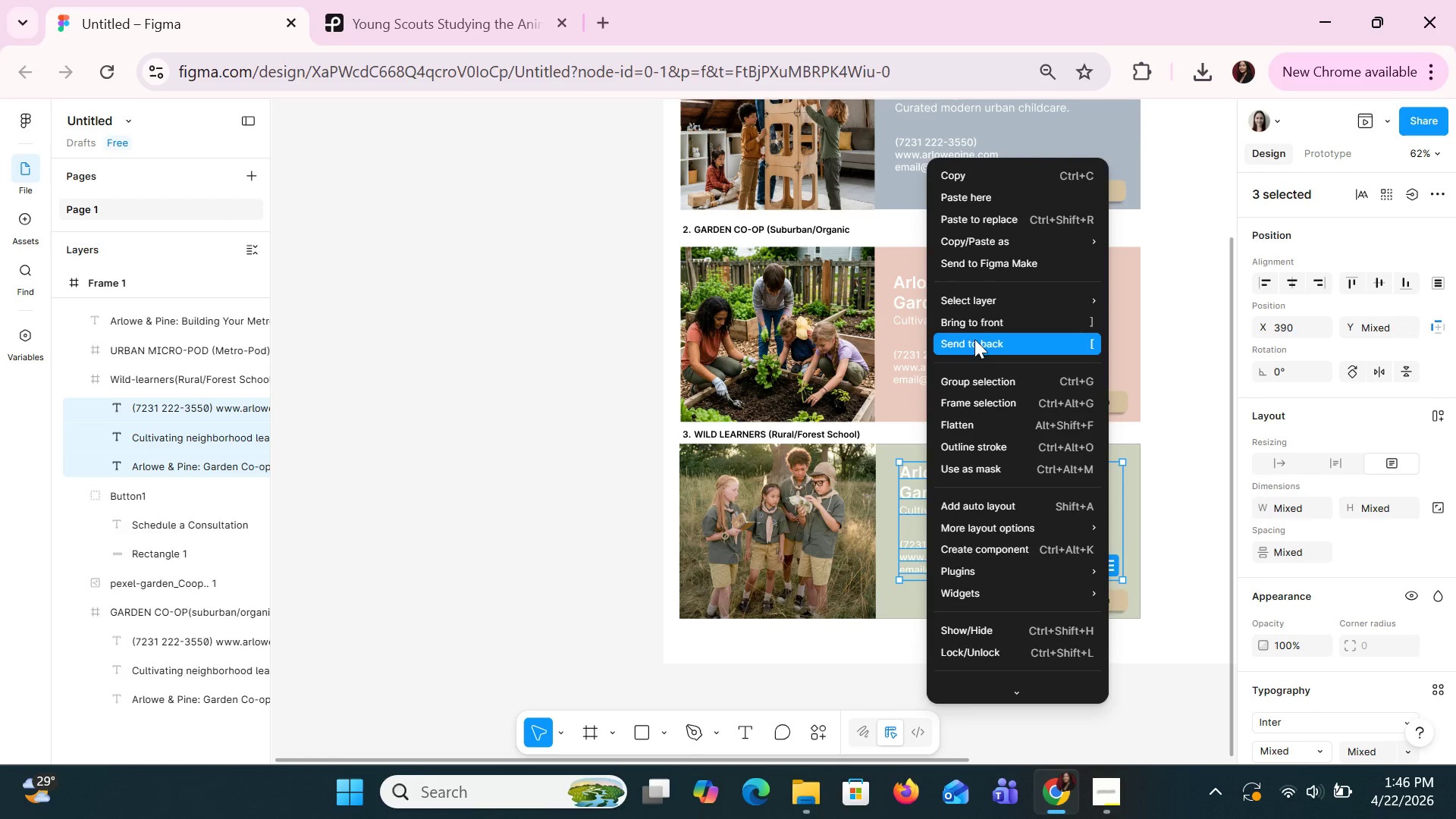 
left_click([984, 320])
 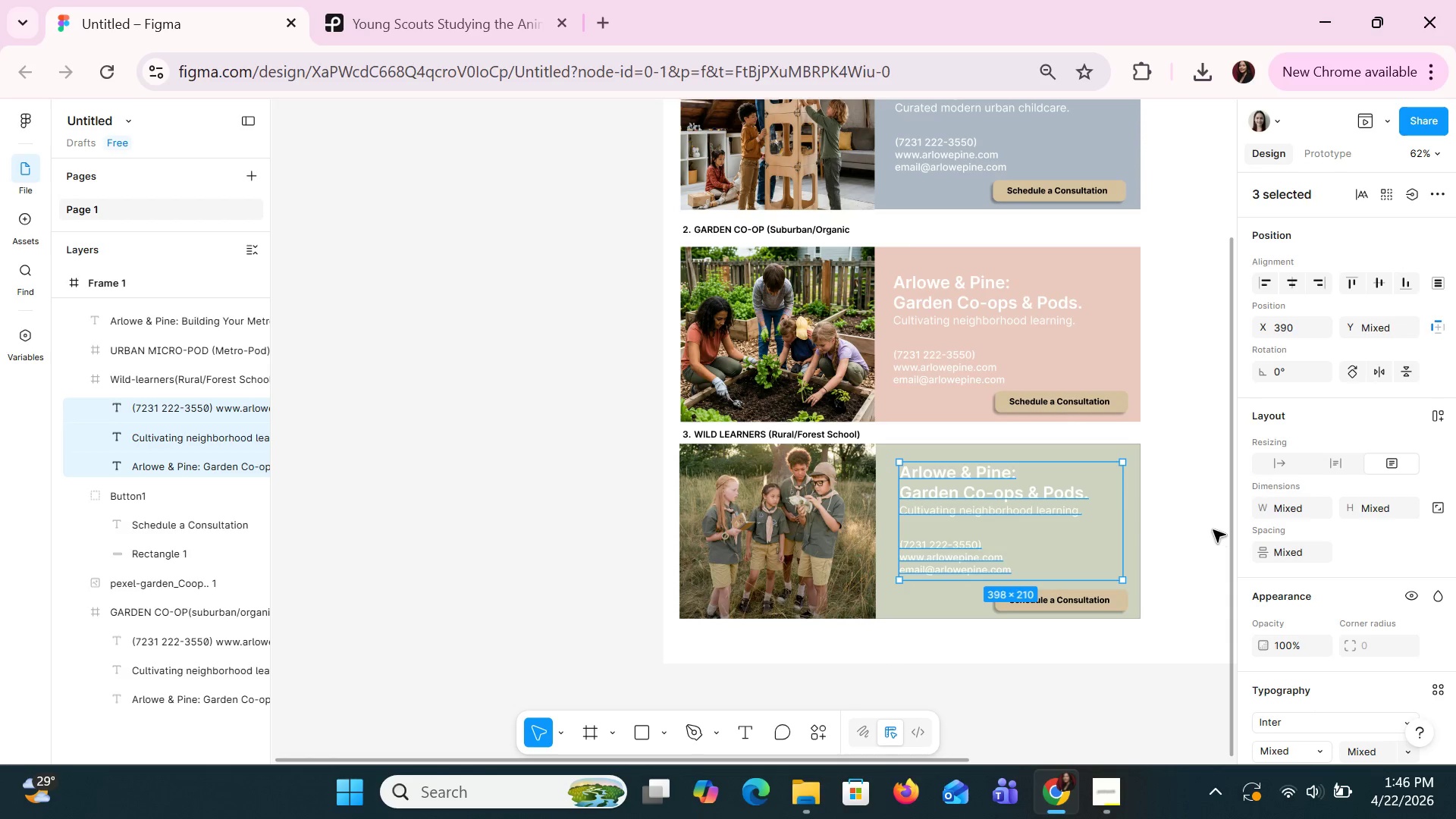 
left_click([1202, 513])
 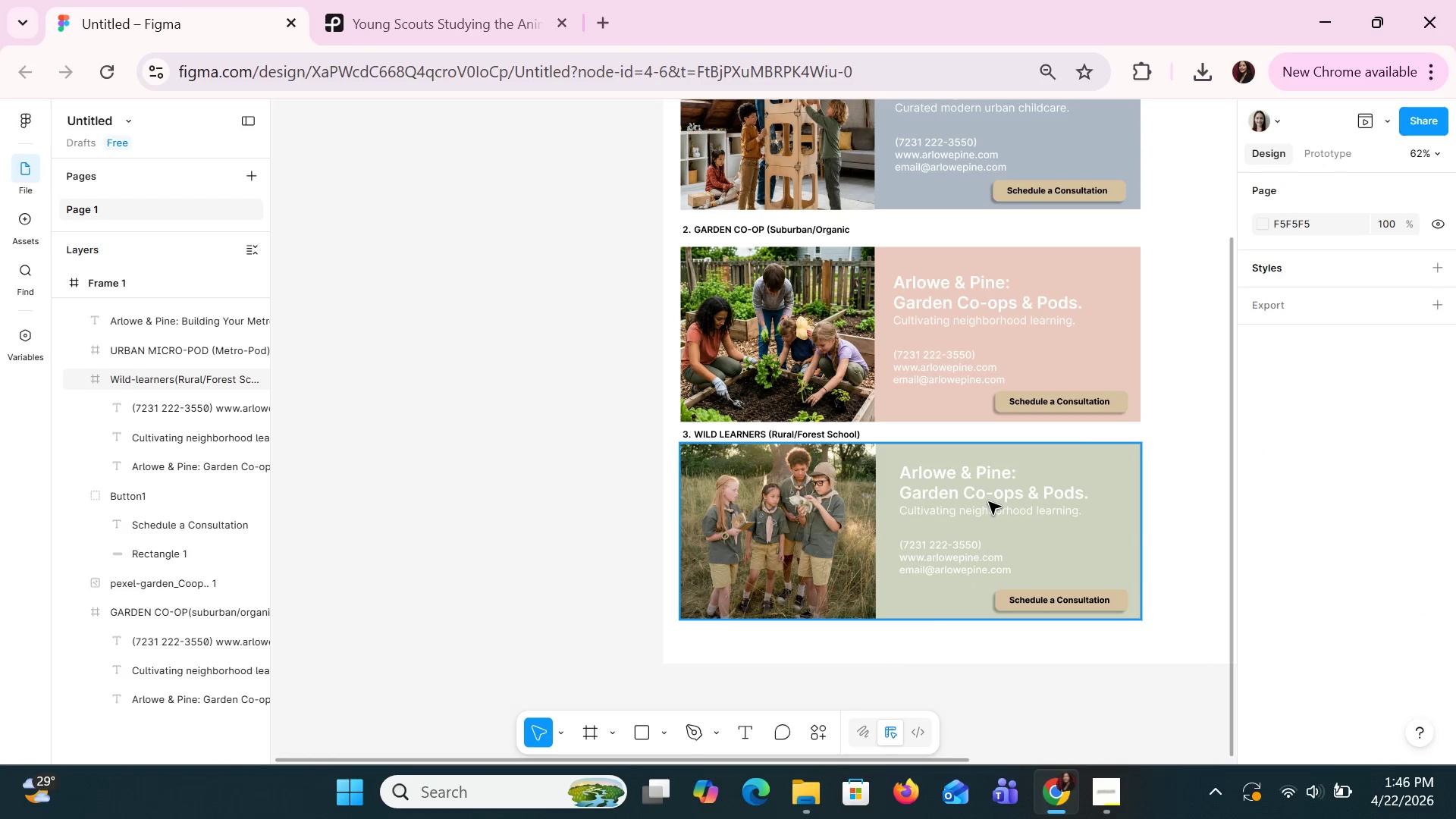 
double_click([988, 501])
 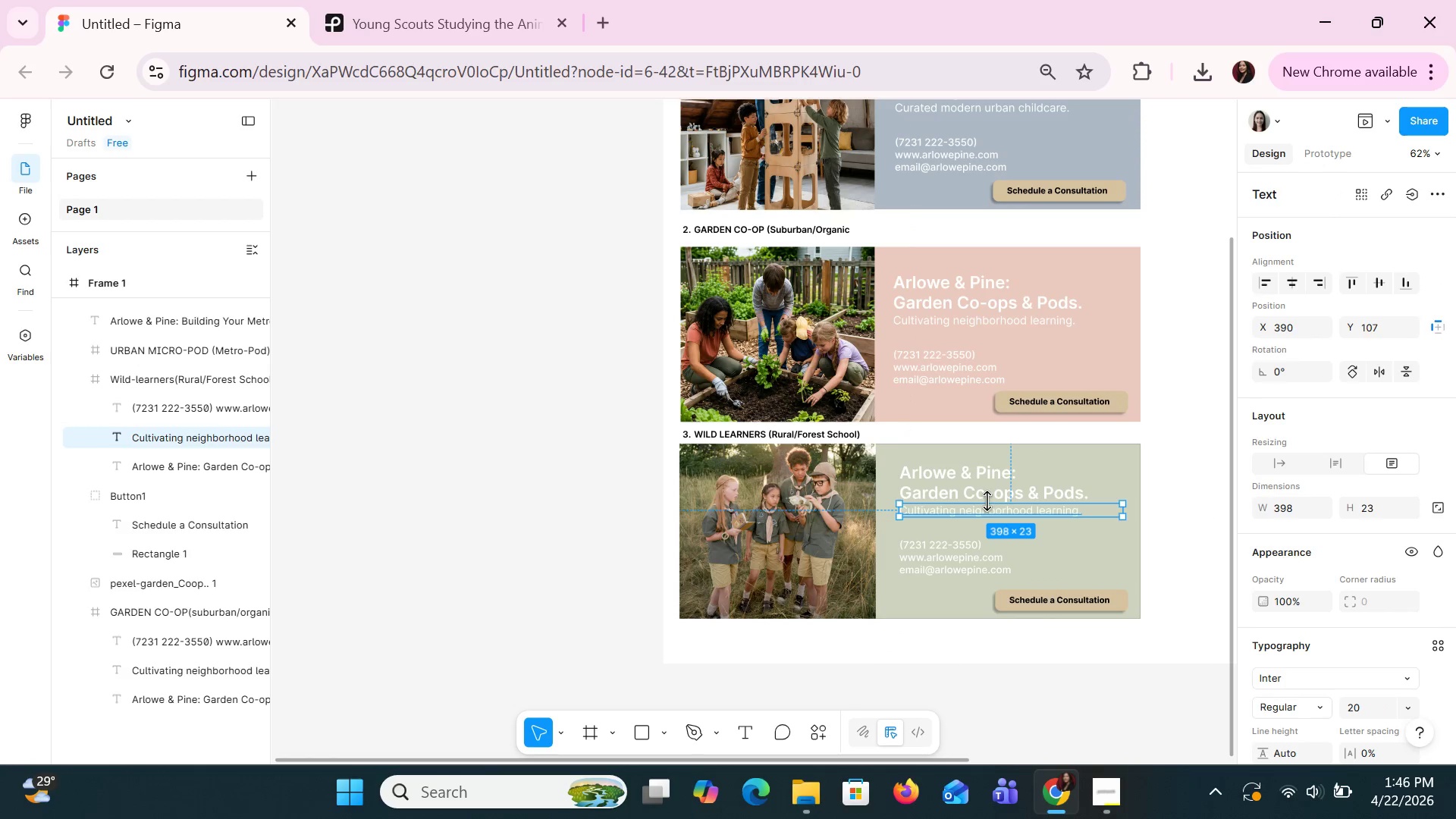 
hold_key(key=ShiftLeft, duration=0.97)
left_click([974, 484])
 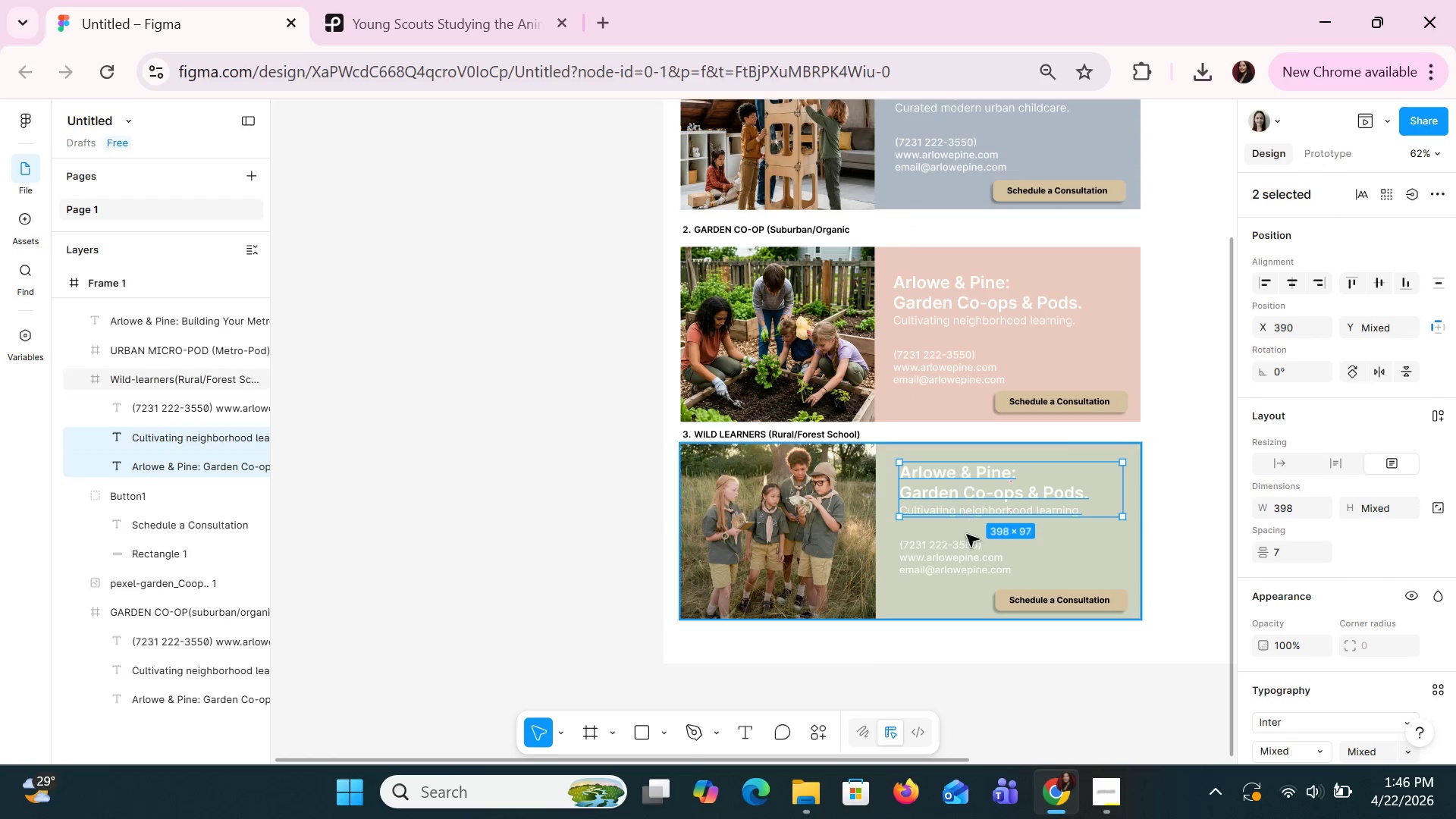 
left_click([966, 544])
 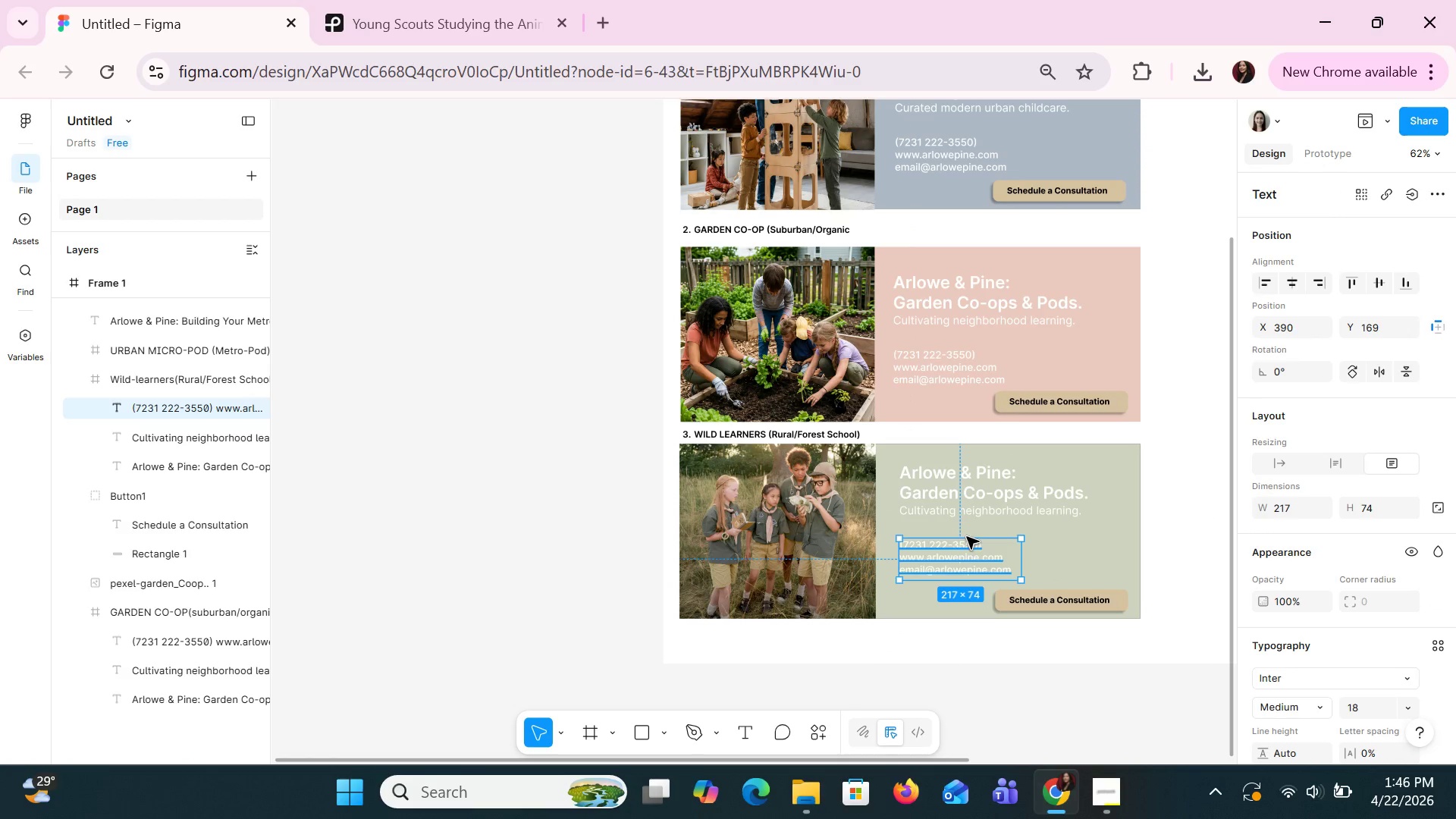 
hold_key(key=ShiftLeft, duration=1.5)
left_click([962, 513])
 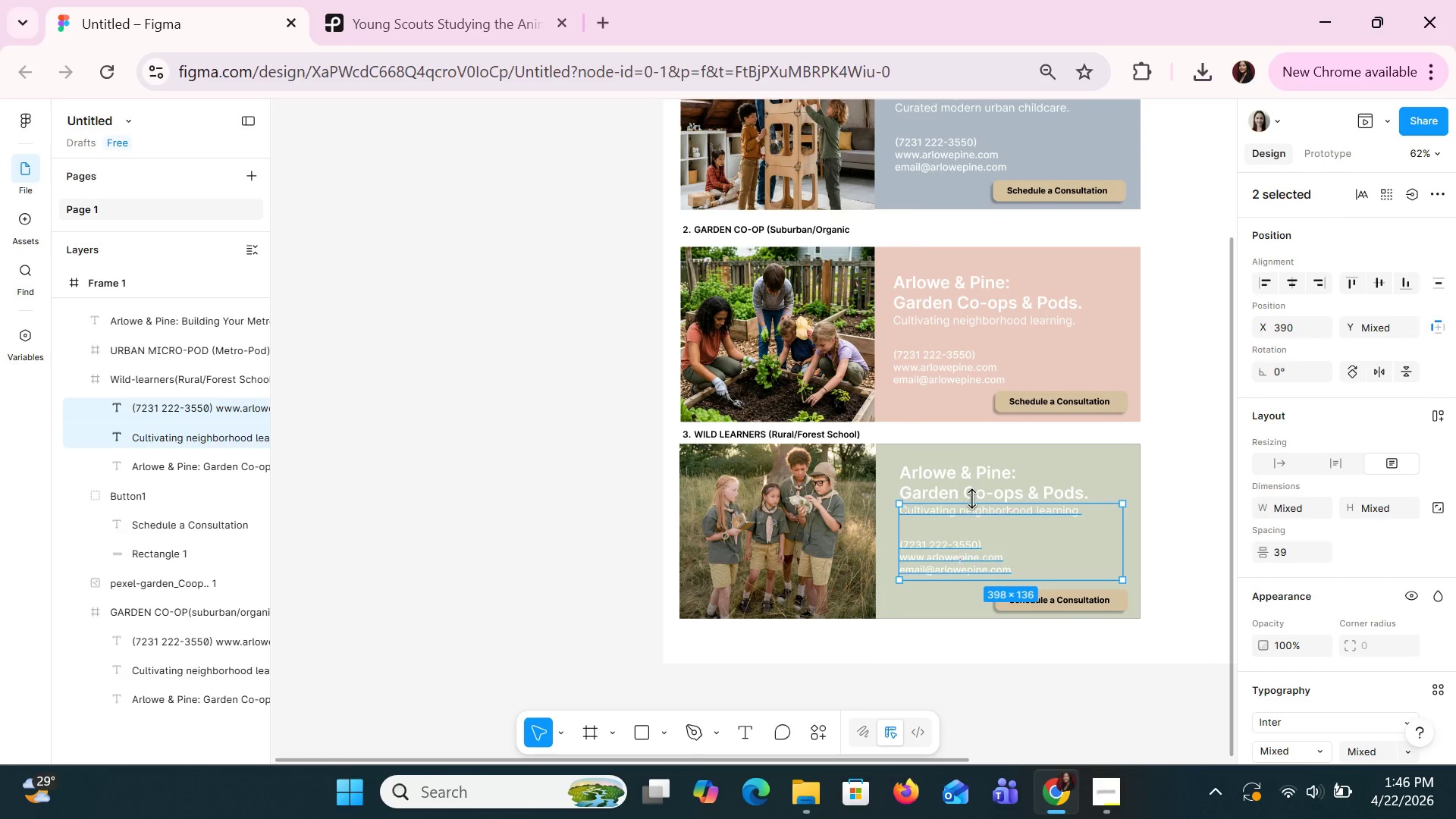 
left_click([973, 497])
 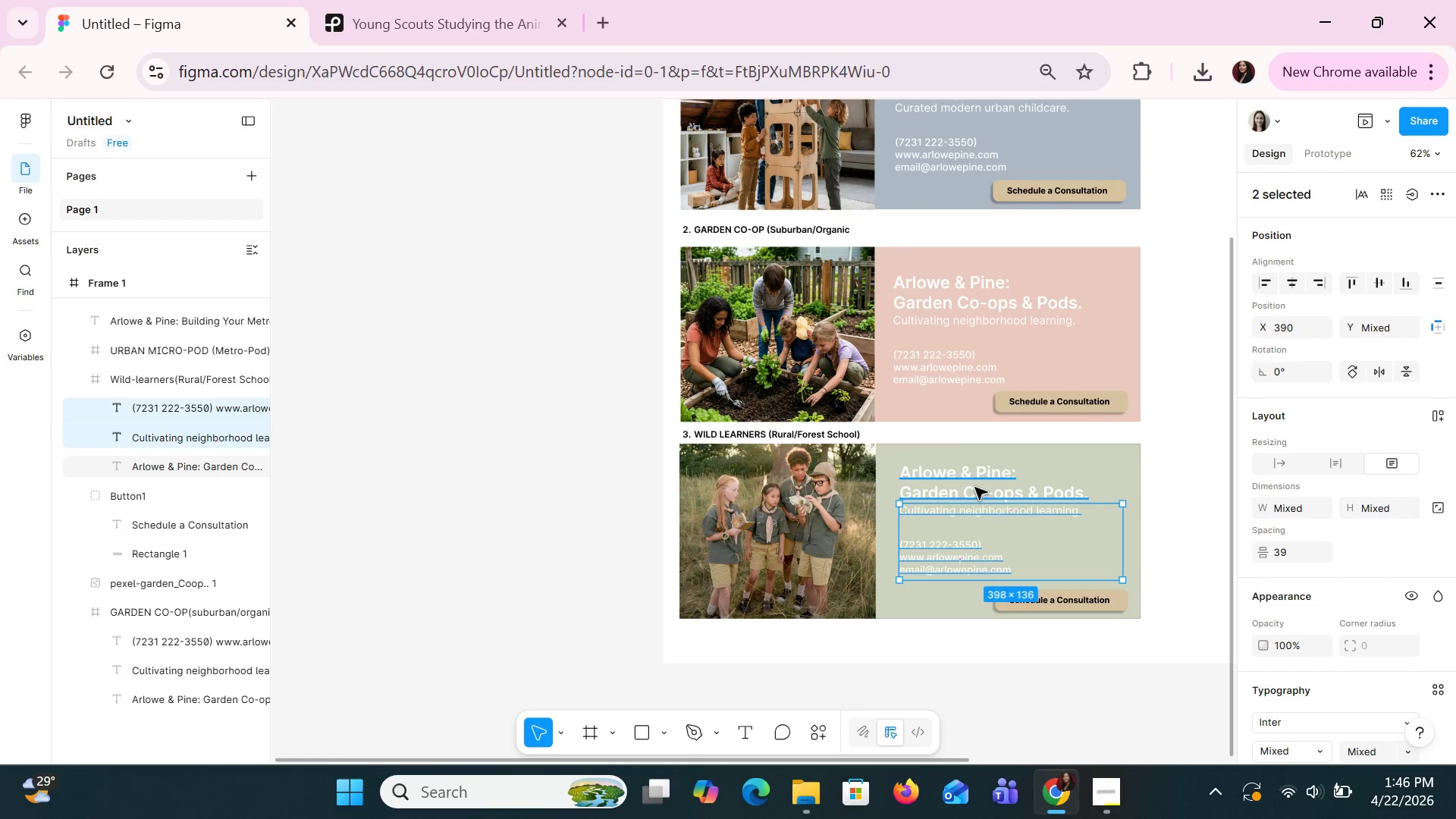 
hold_key(key=ShiftLeft, duration=0.64)
left_click([974, 487])
 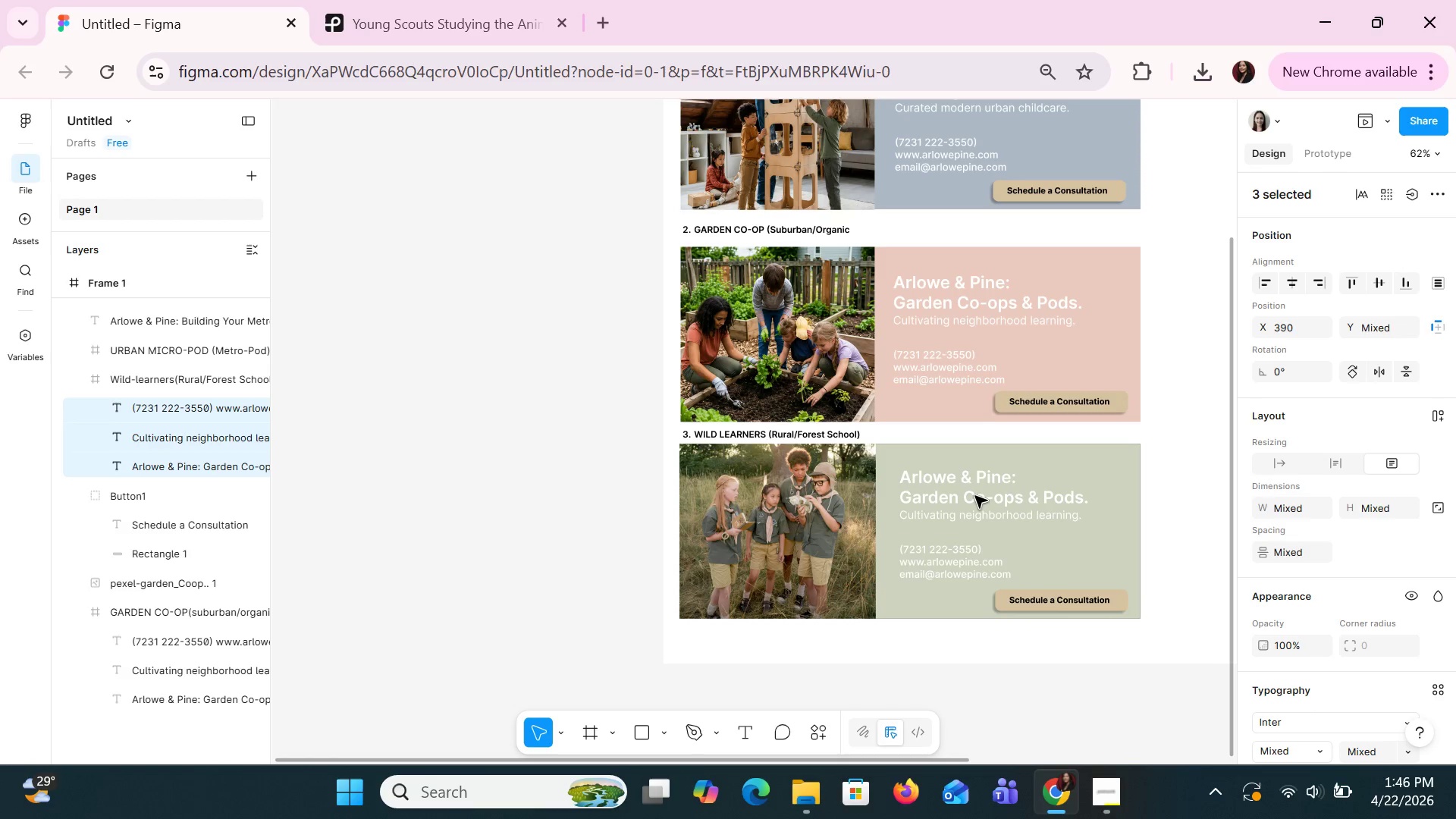 
wait(11.11)
 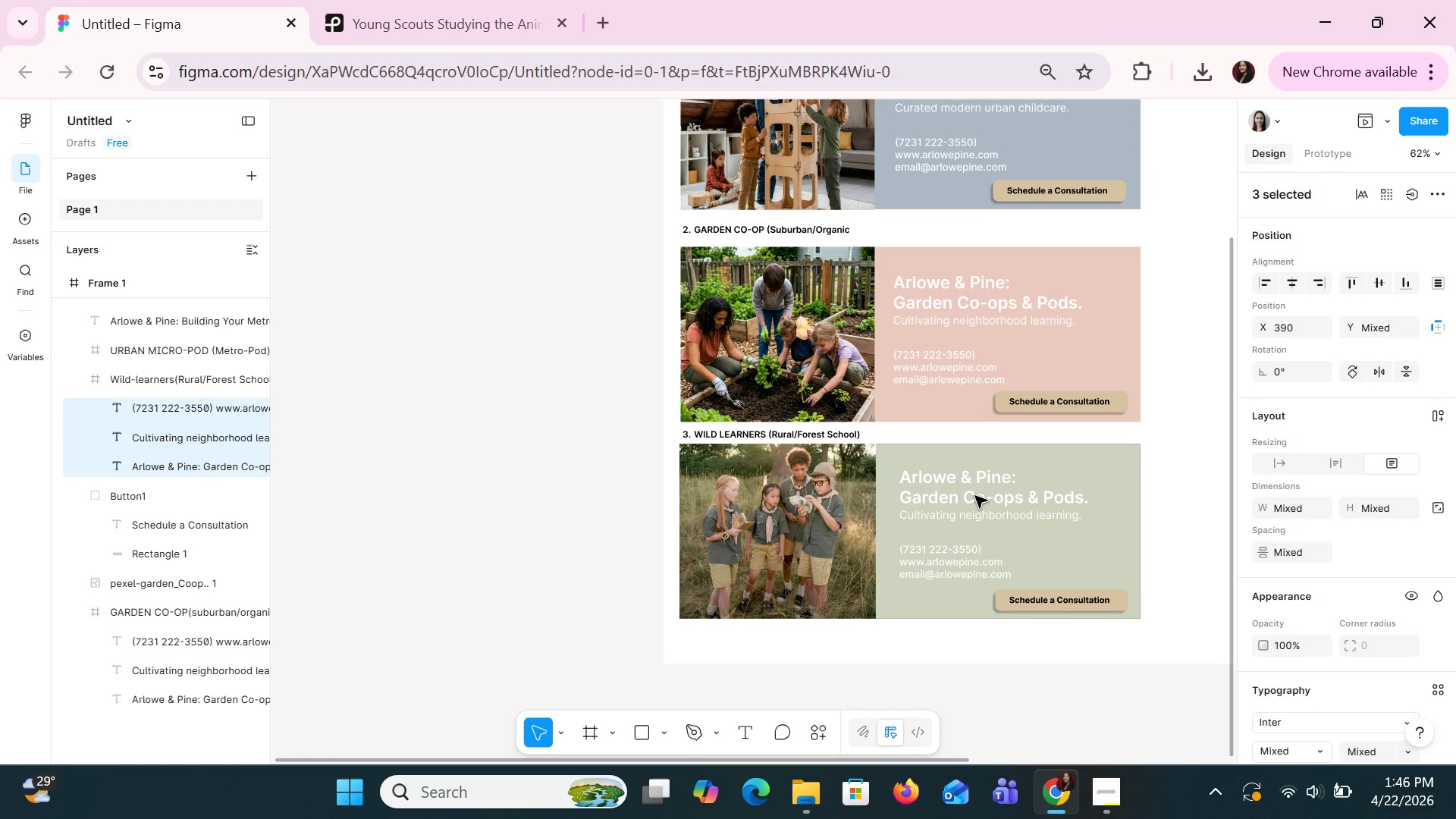 
left_click([1177, 469])
 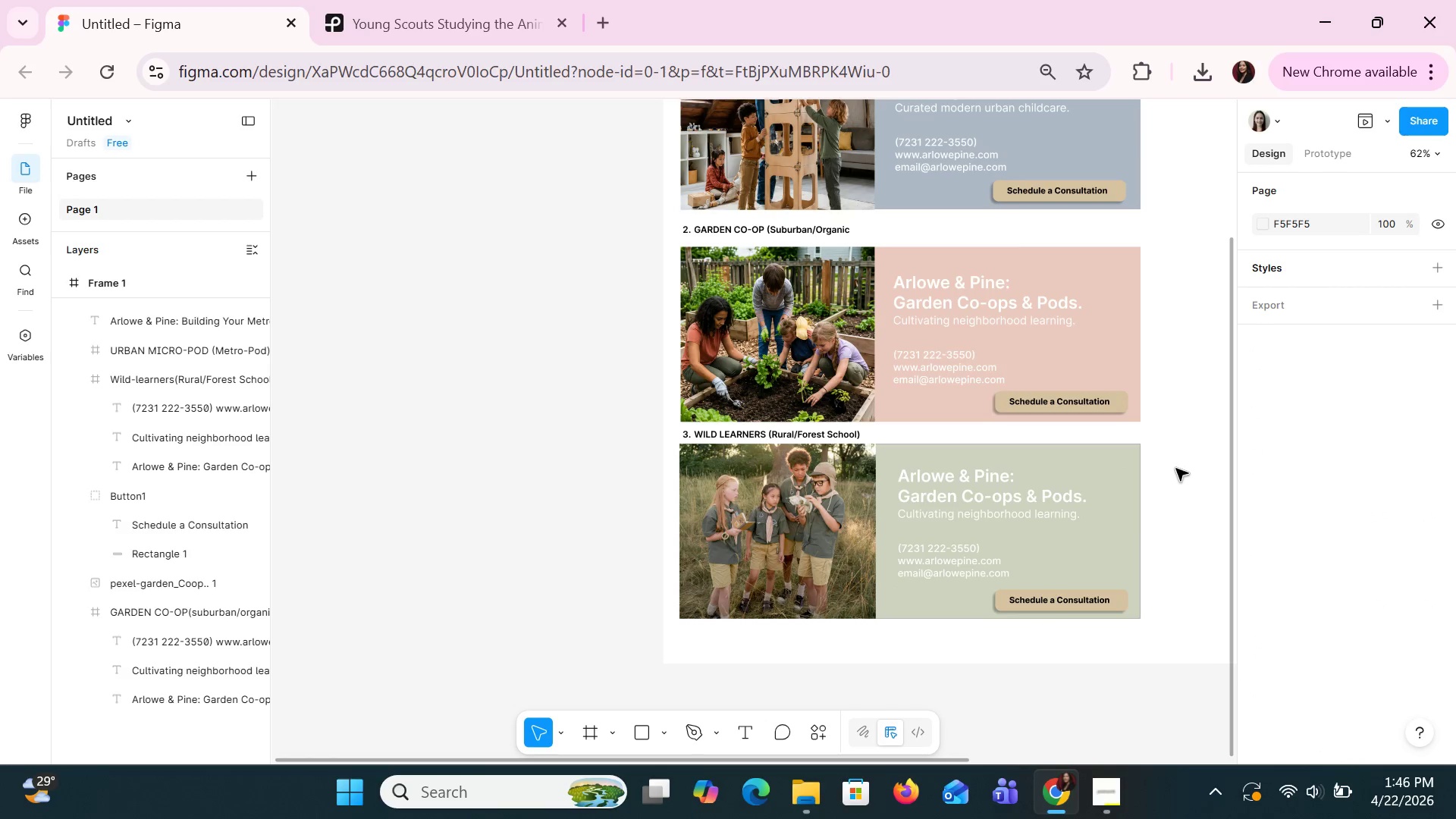 
scroll: coordinate [1175, 468], scroll_direction: up, amount: 1.0
 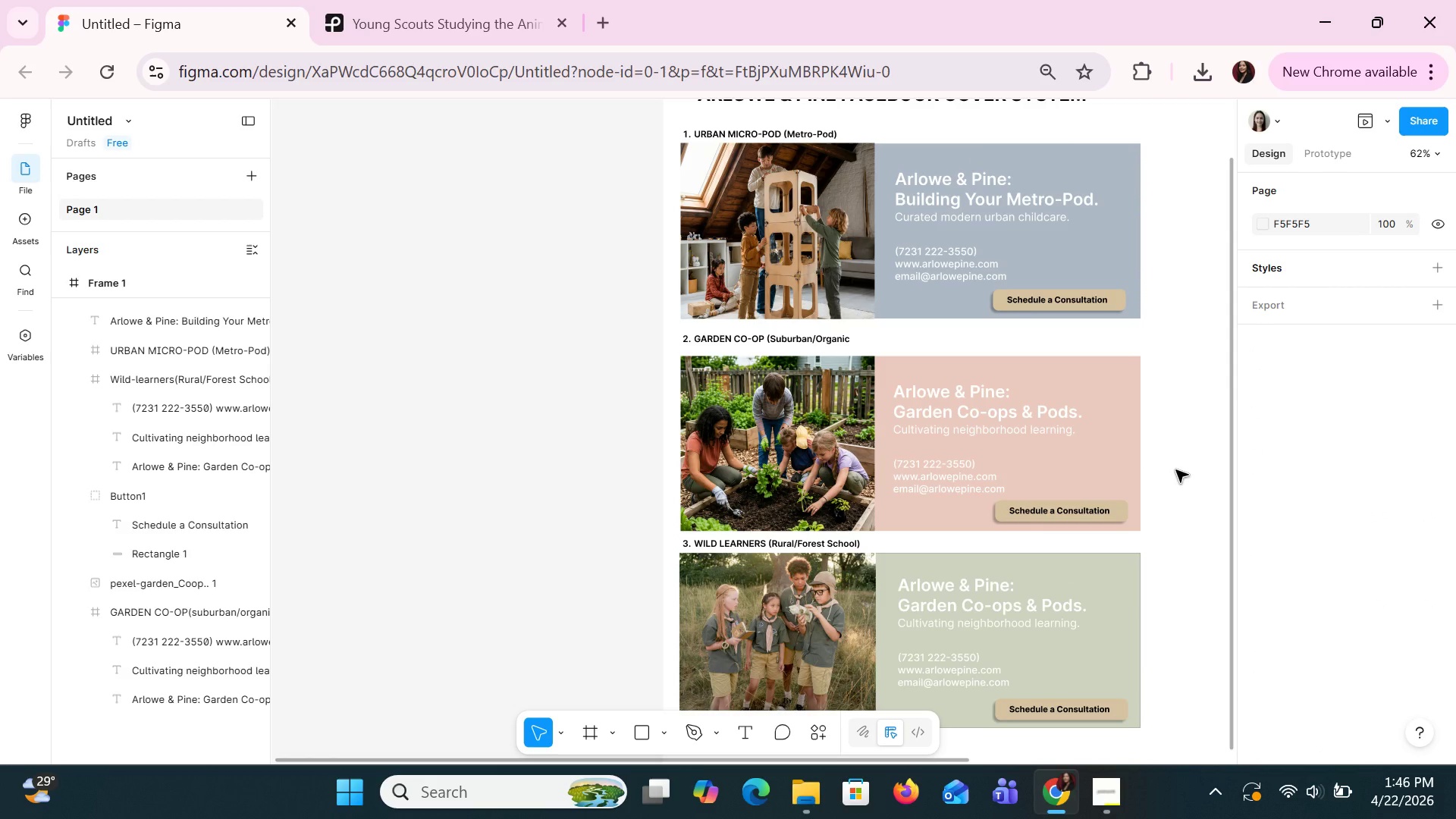 
scroll: coordinate [1175, 469], scroll_direction: down, amount: 1.0
 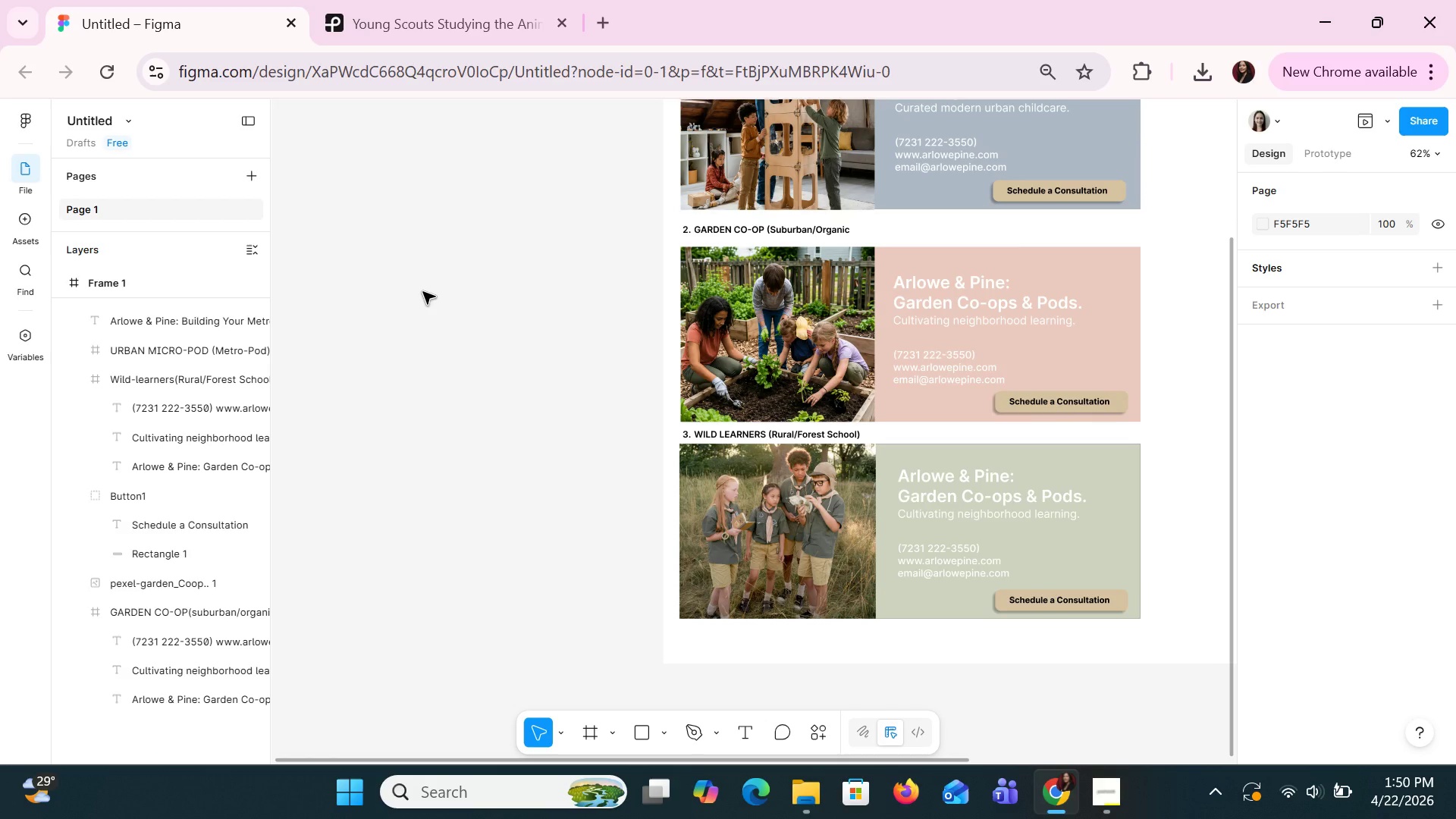 
wait(212.52)
 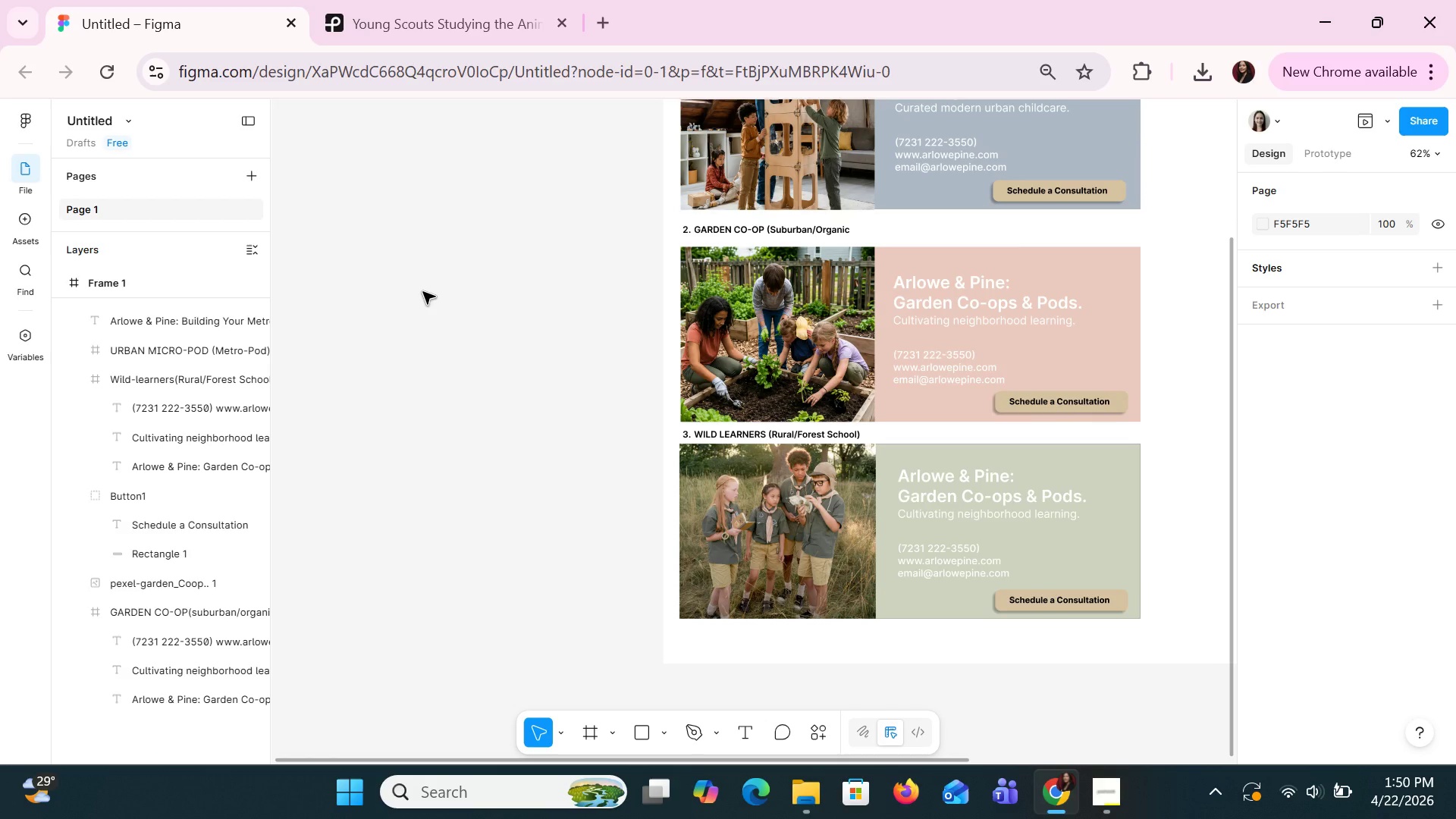 
left_click([484, 425])
 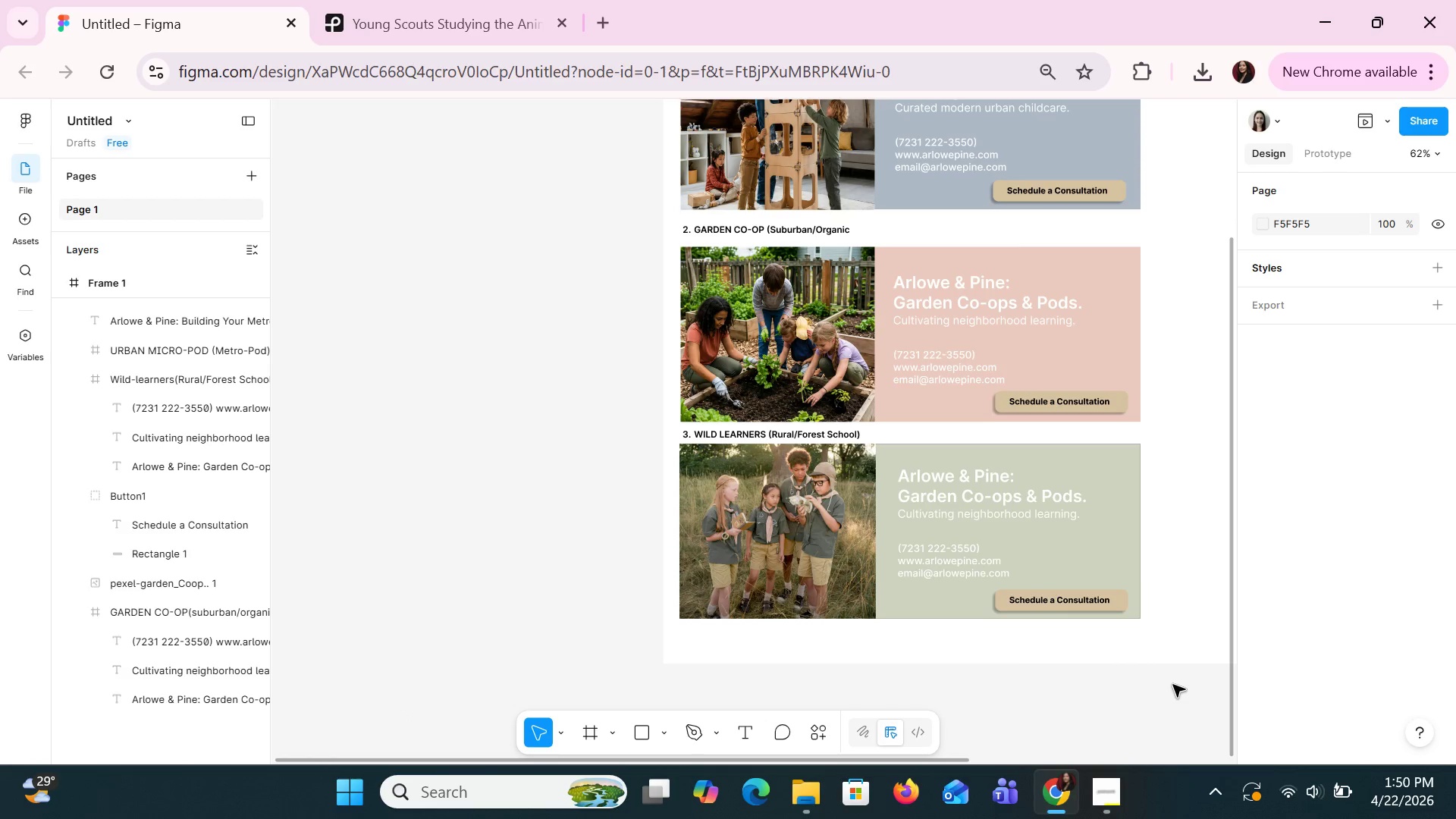 
hold_key(key=ControlLeft, duration=0.8)
scroll: coordinate [1150, 629], scroll_direction: down, amount: 1.0
 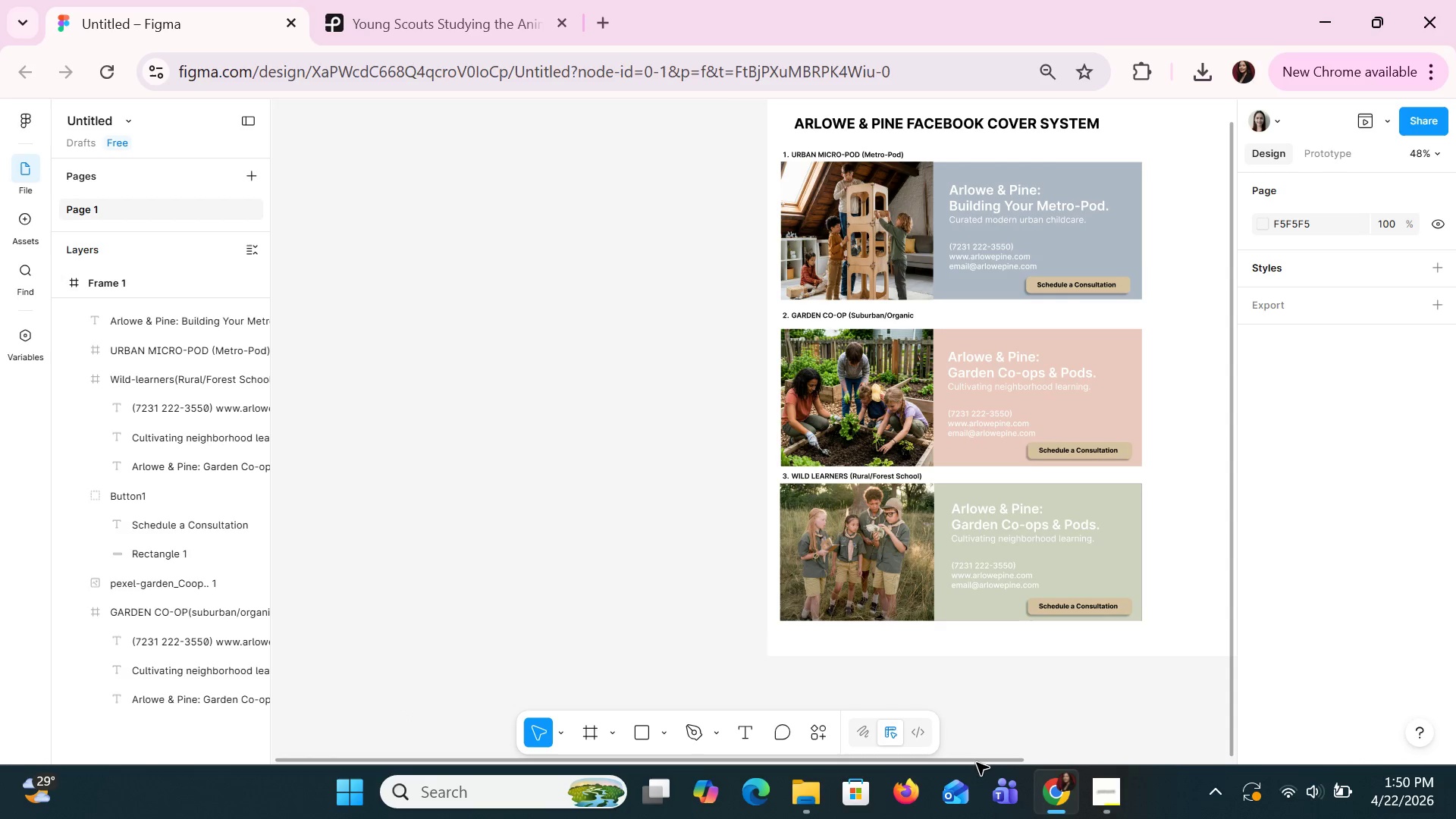 
left_click_drag(start_coordinate=[976, 762], to_coordinate=[1052, 772])
 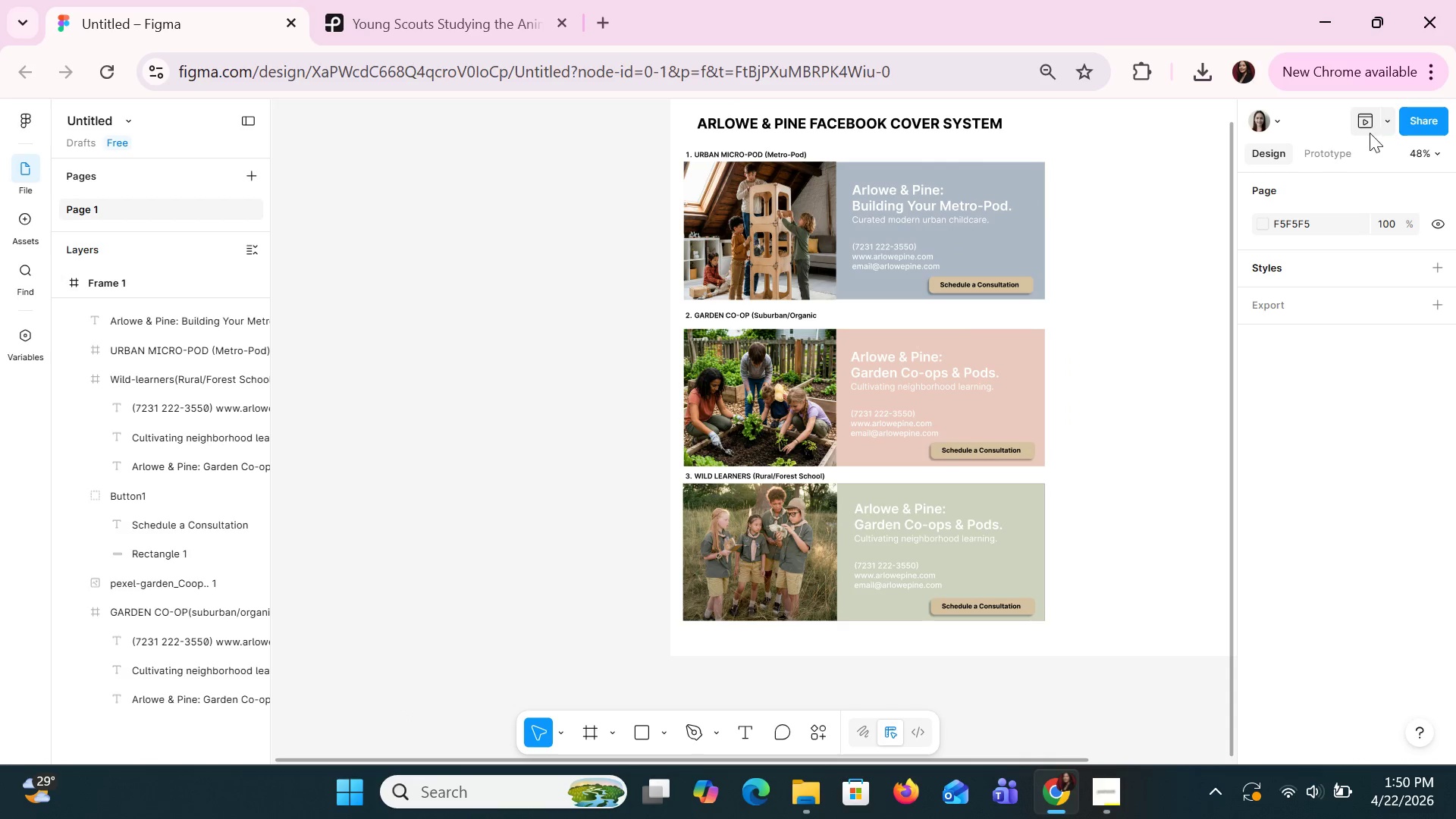 
left_click([1370, 133])
 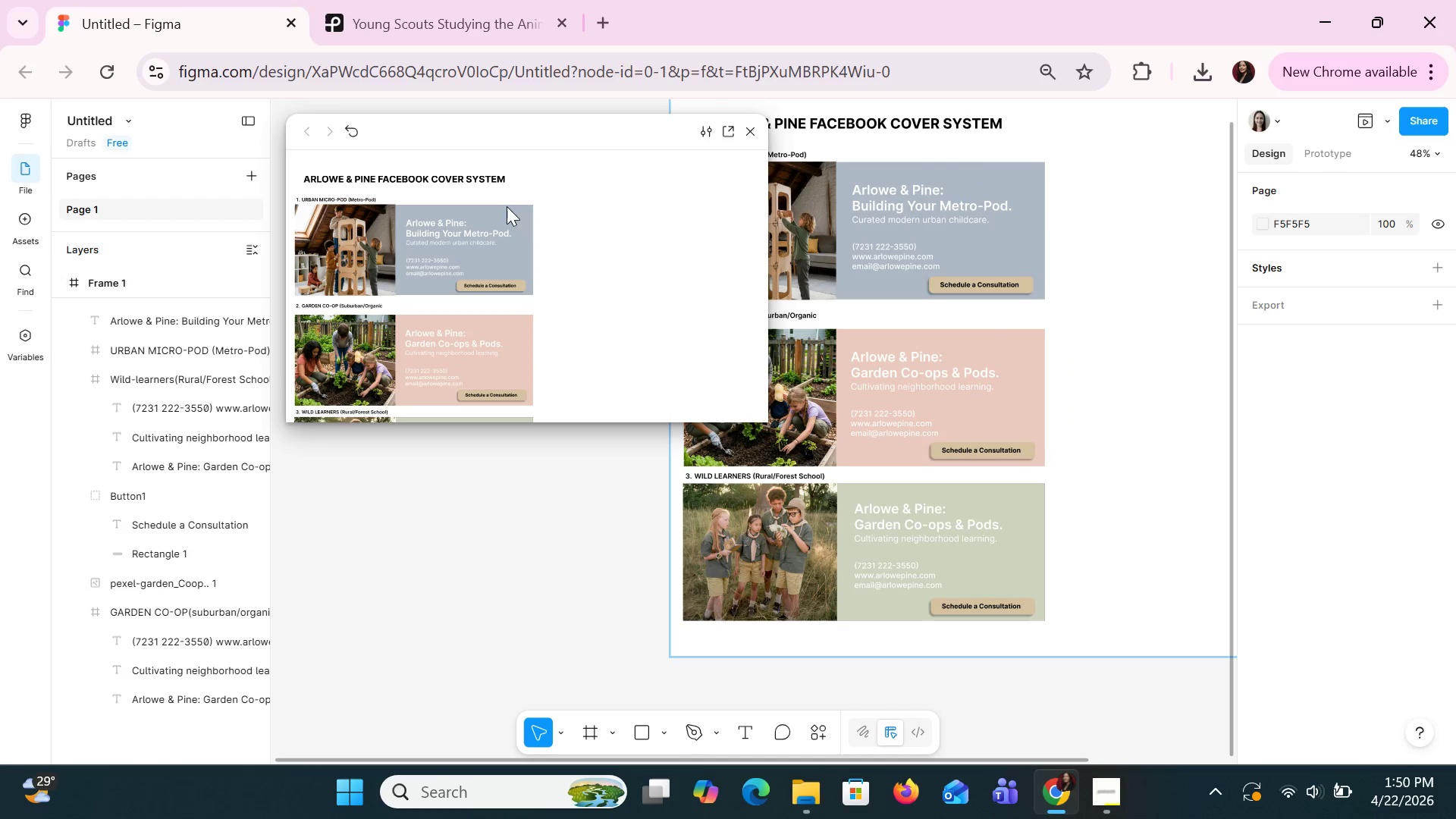 
scroll: coordinate [601, 216], scroll_direction: down, amount: 2.0
 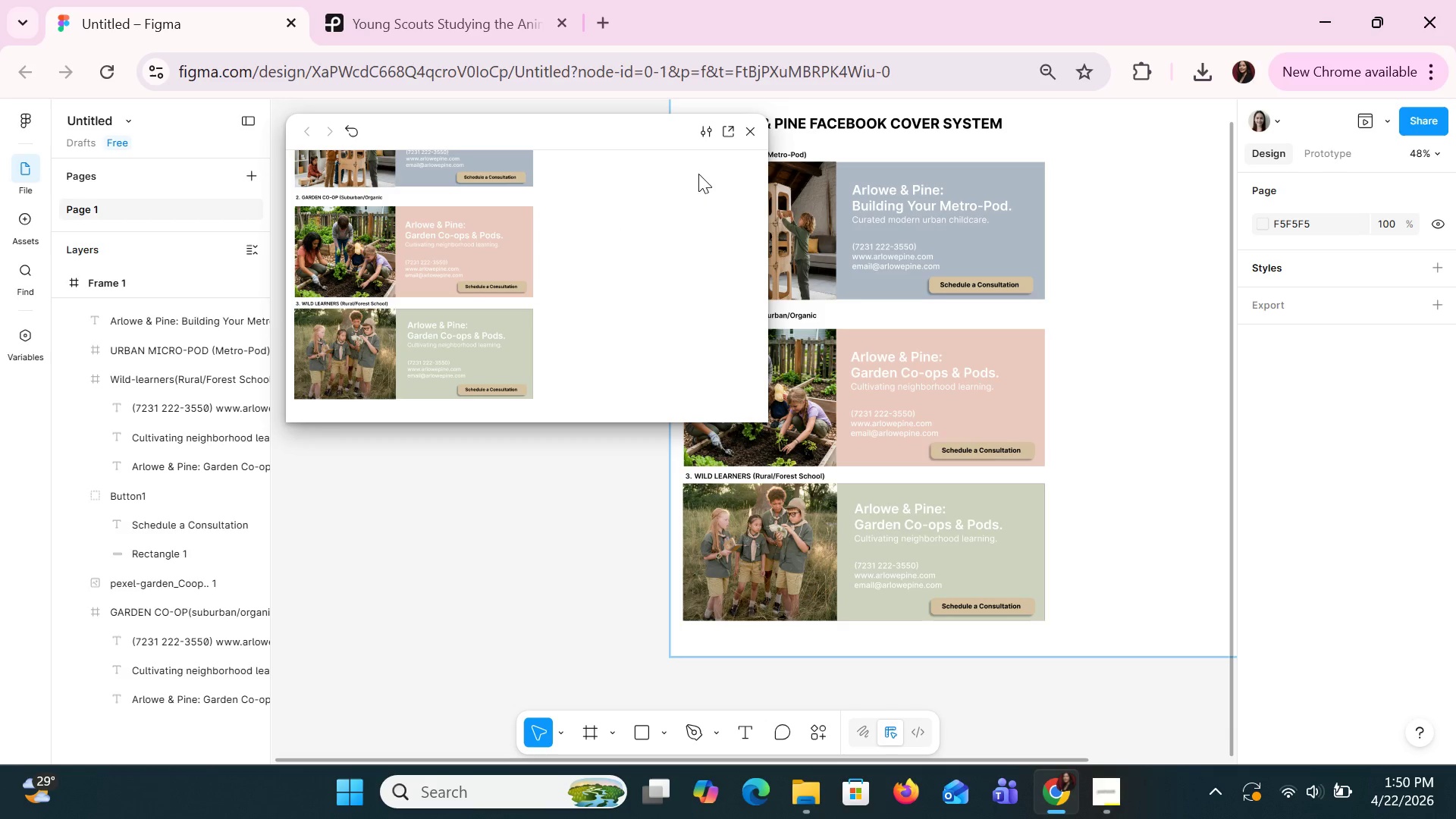 
left_click([752, 138])
 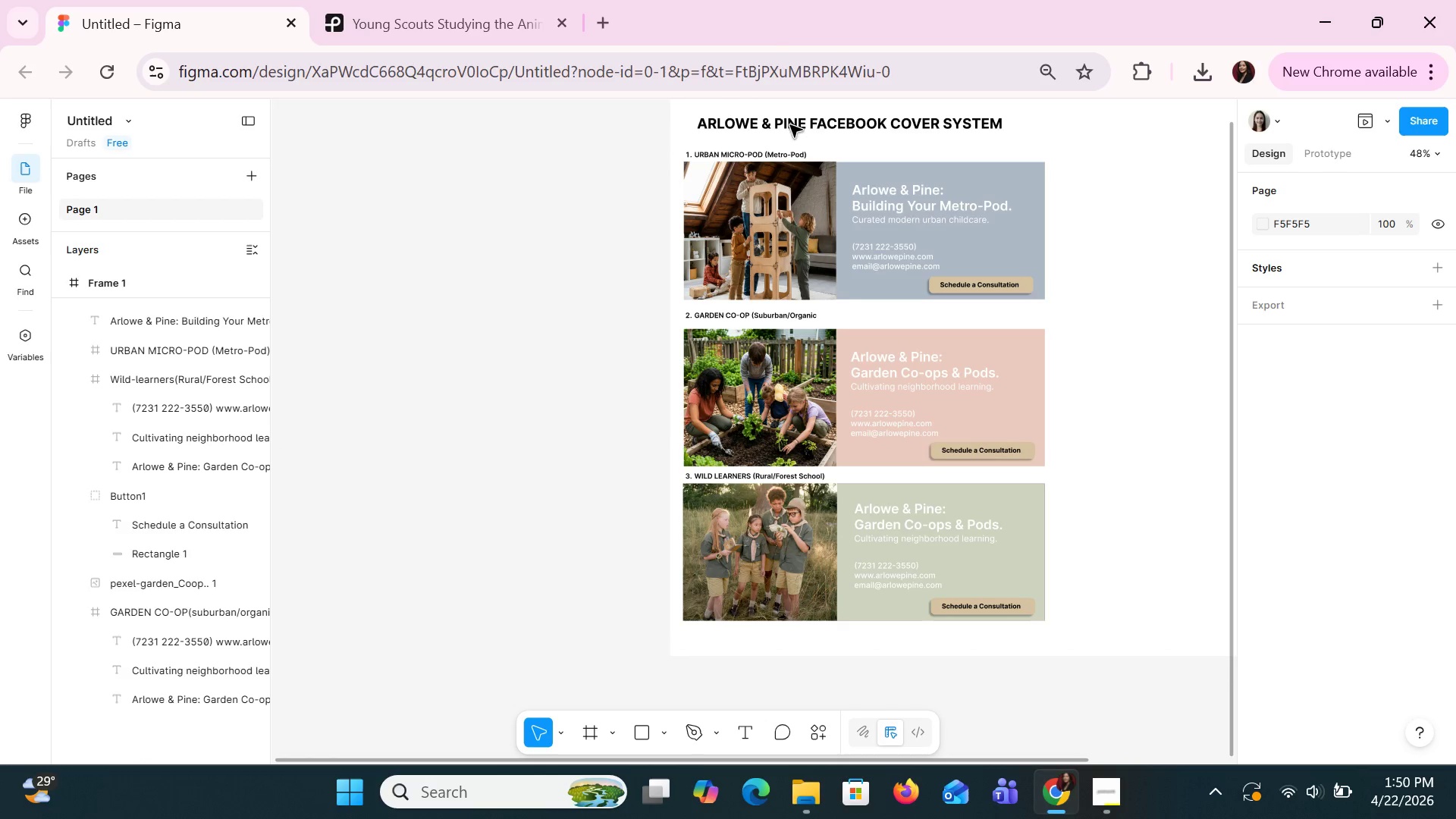 
hold_key(key=ControlLeft, duration=0.77)
scroll: coordinate [1126, 347], scroll_direction: up, amount: 1.0
 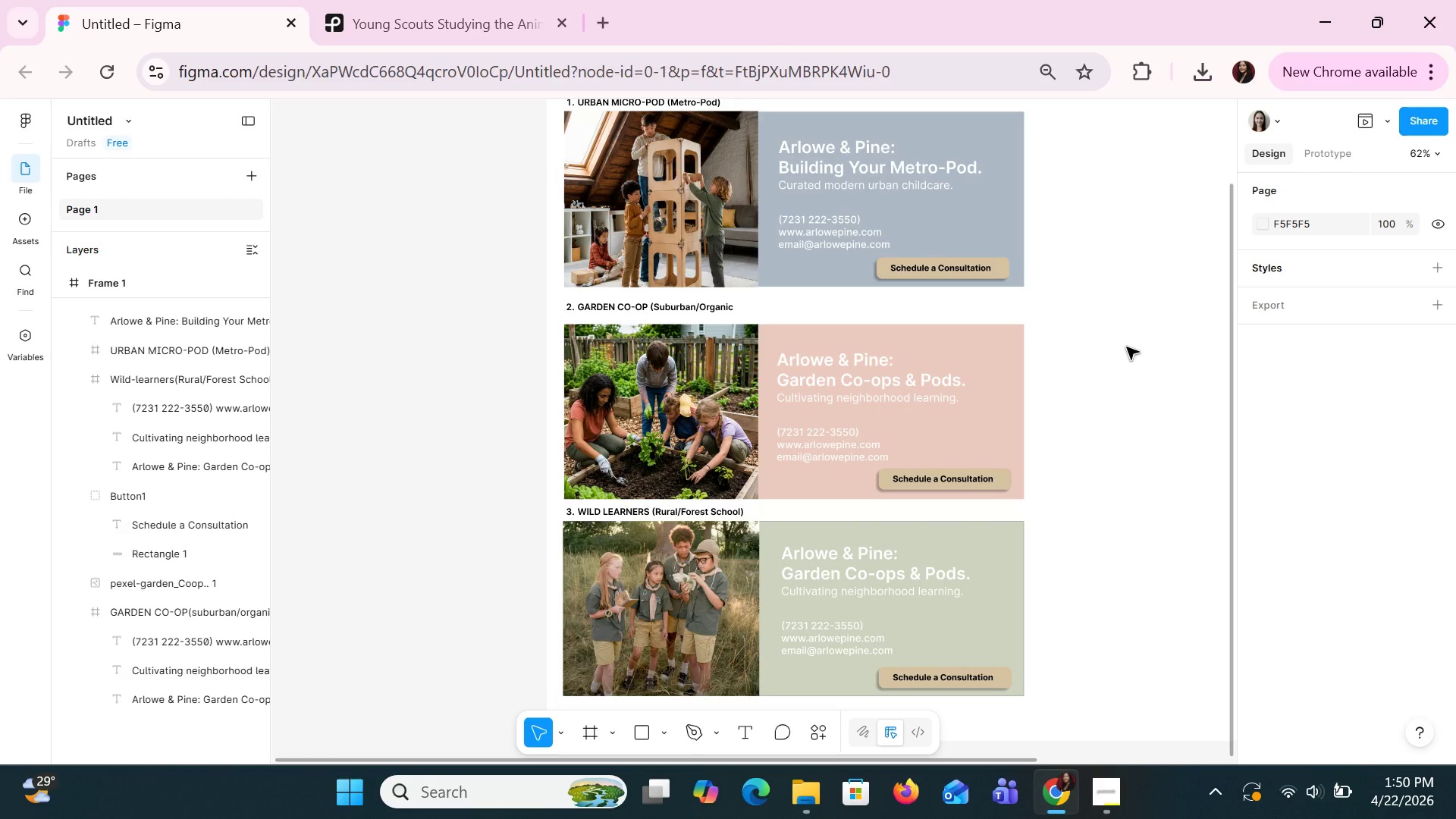 
scroll: coordinate [1126, 347], scroll_direction: down, amount: 2.0
 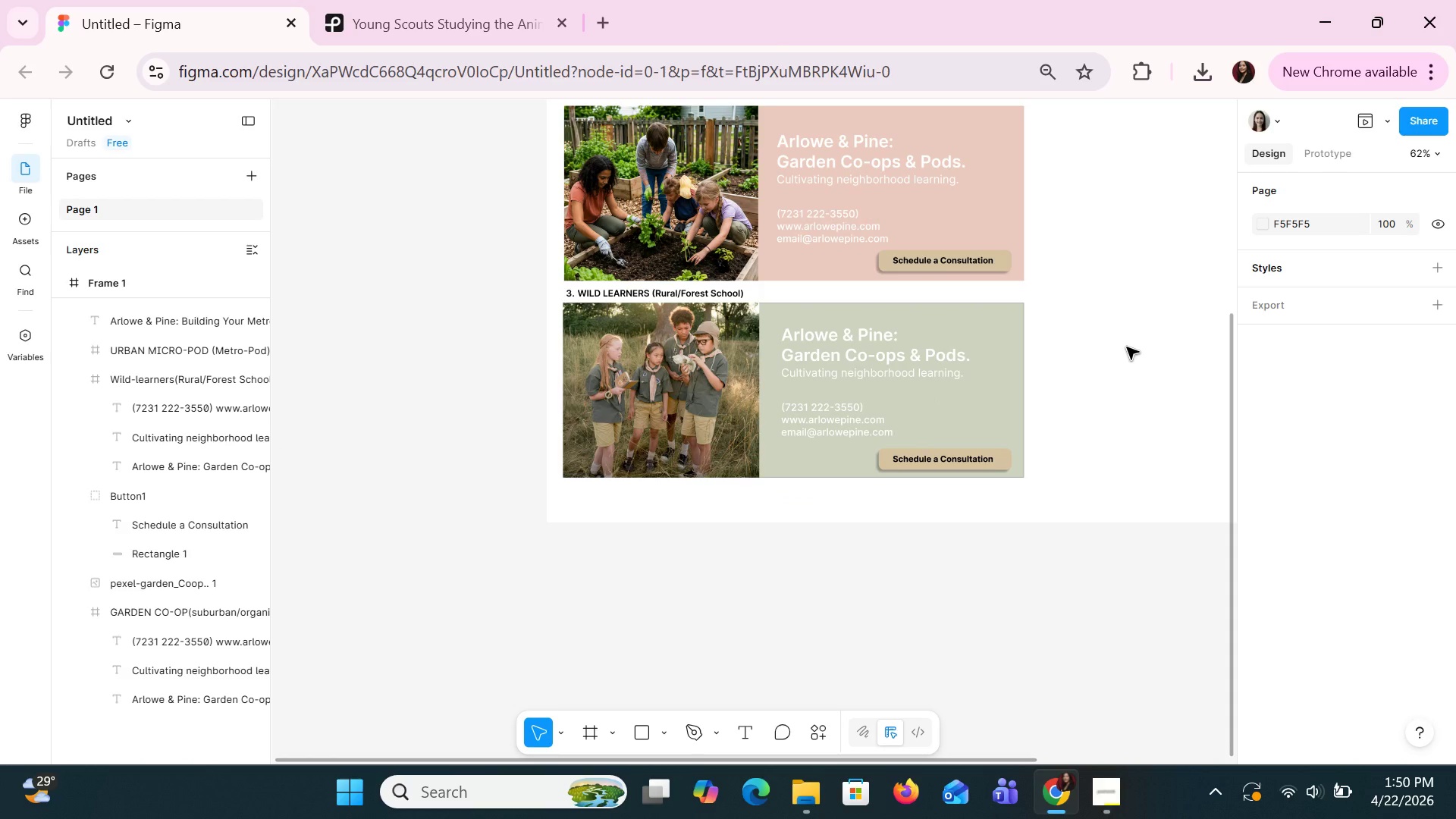 
wait(5.51)
 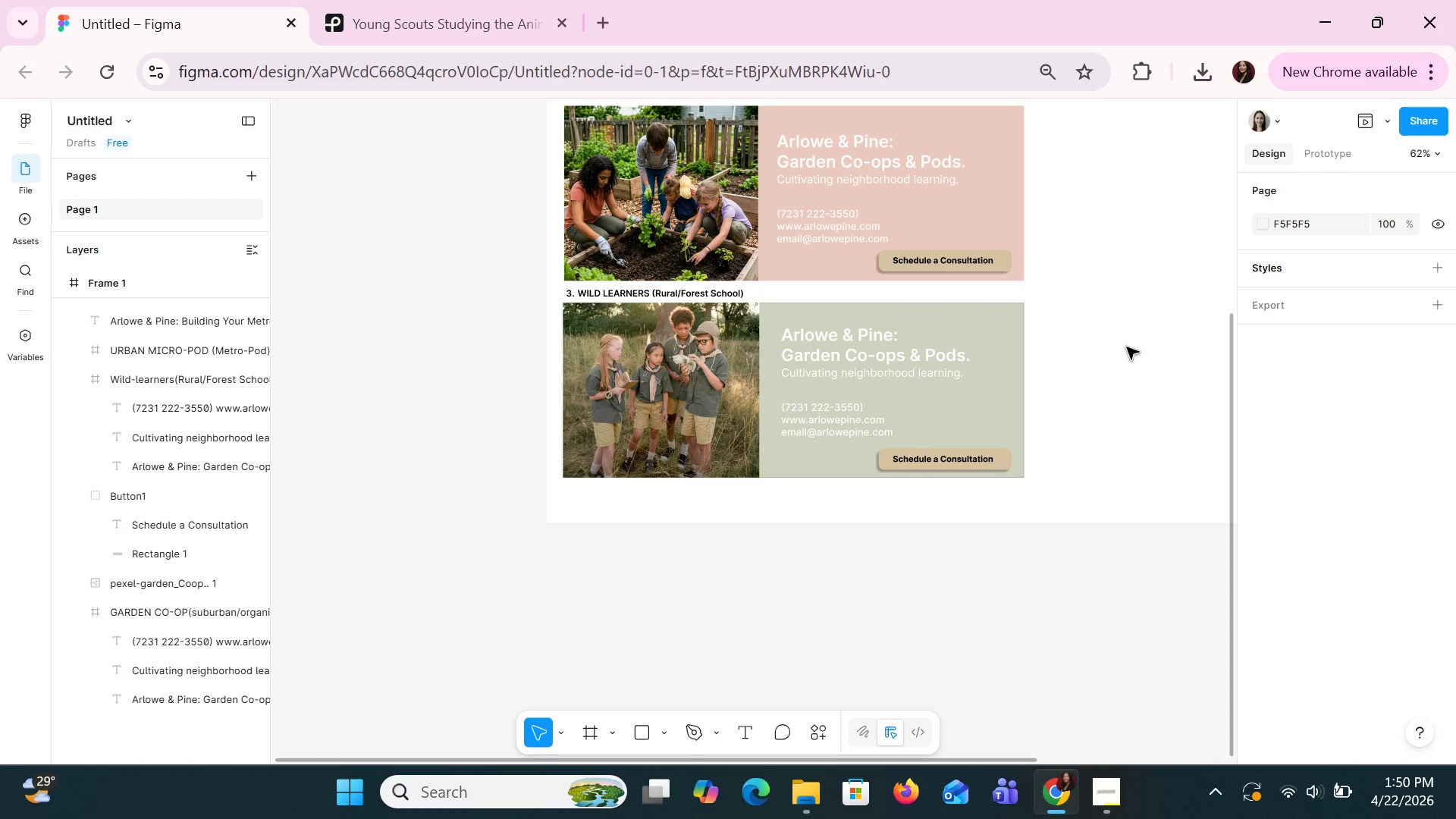 
double_click([902, 350])
 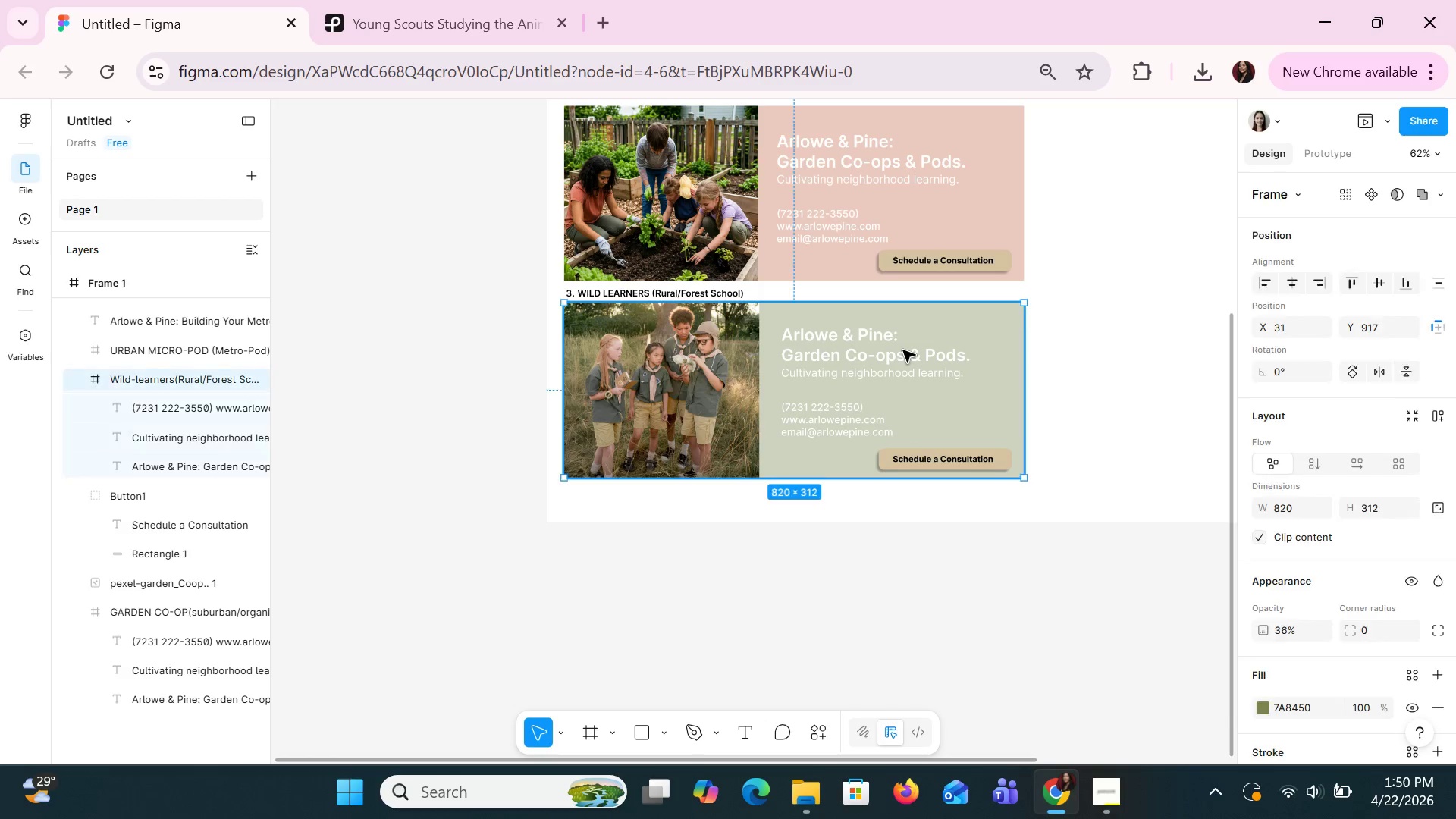 
triple_click([902, 350])
 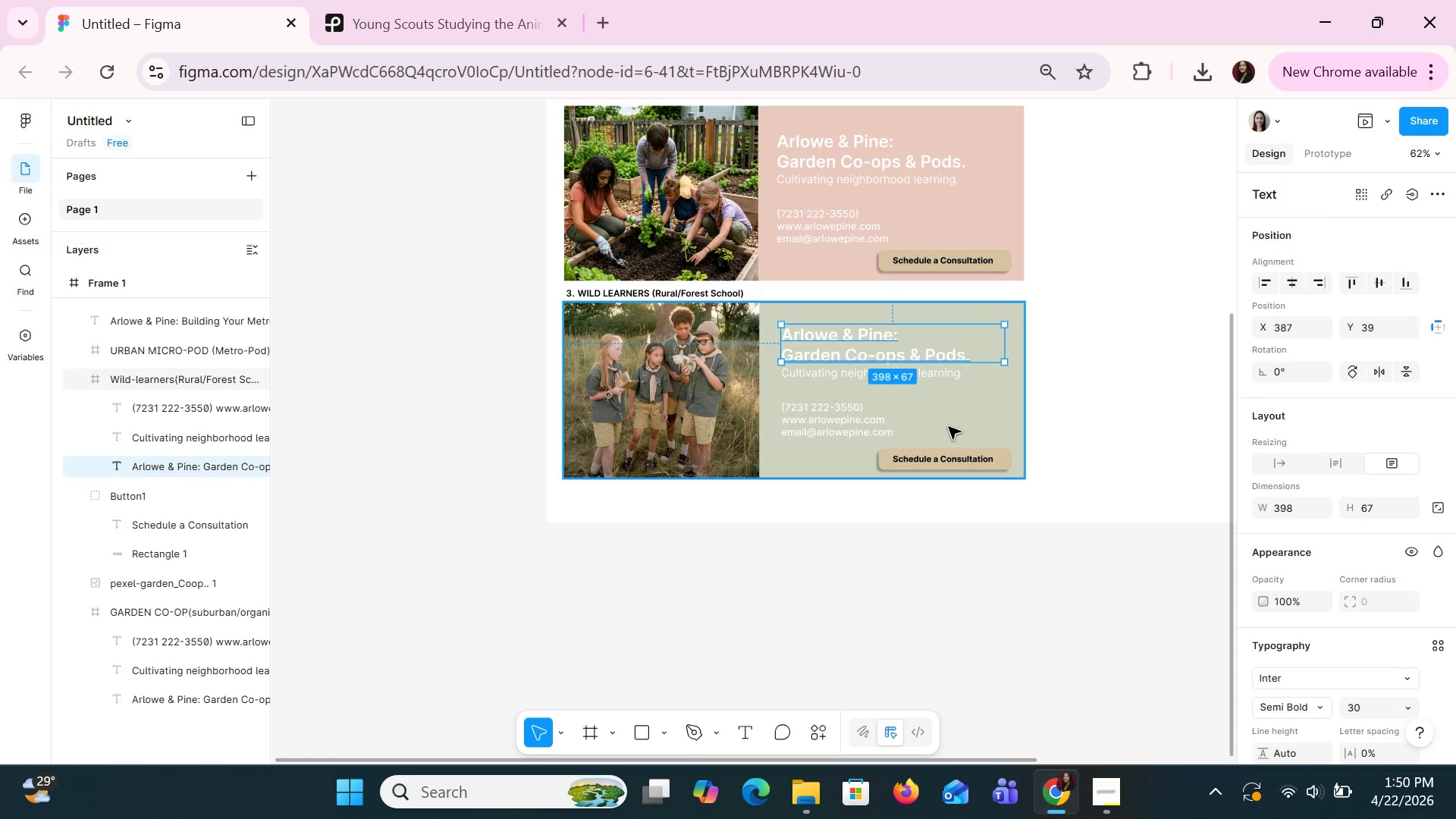 
right_click([967, 350])
 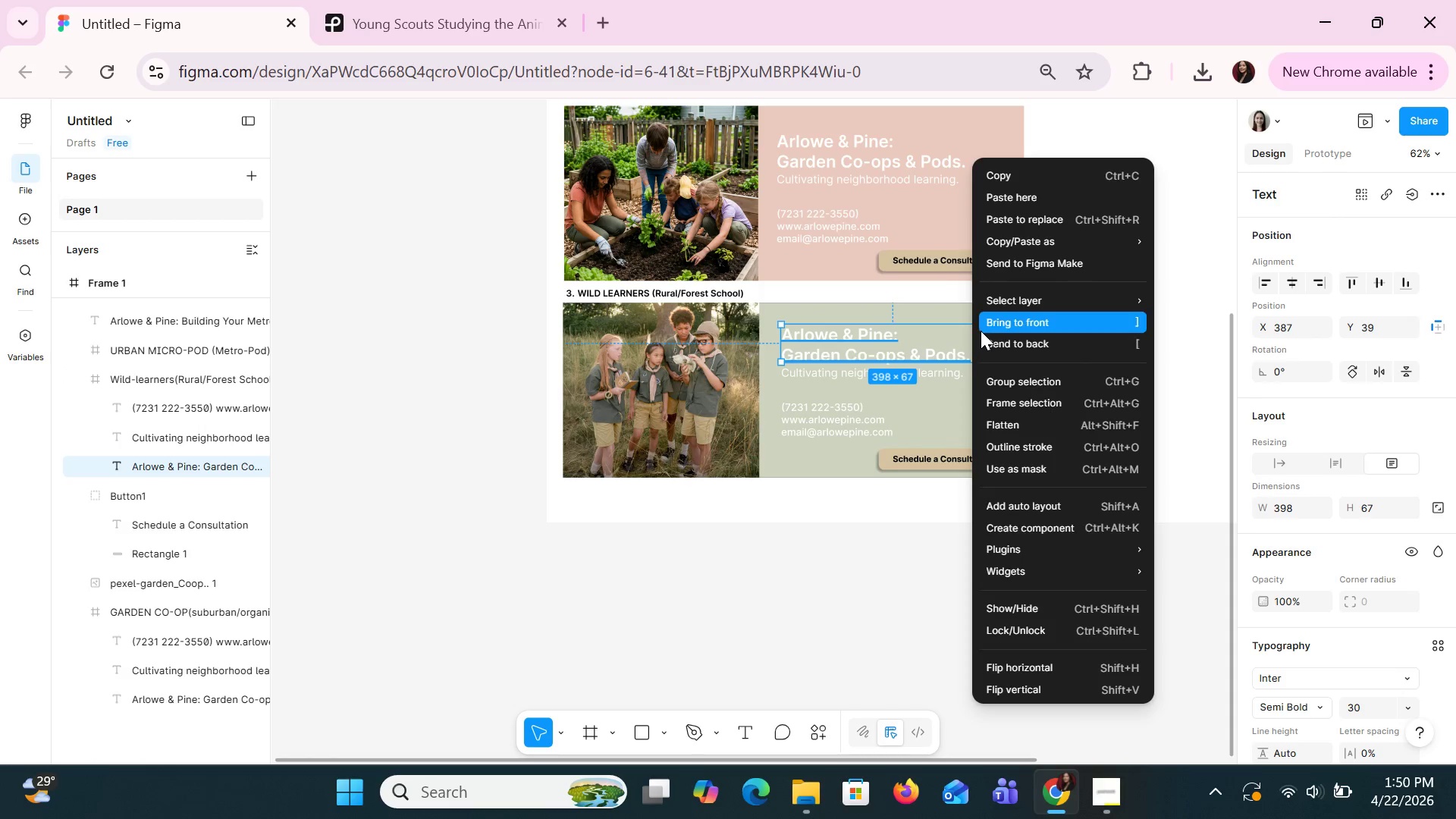 
left_click([986, 325])
 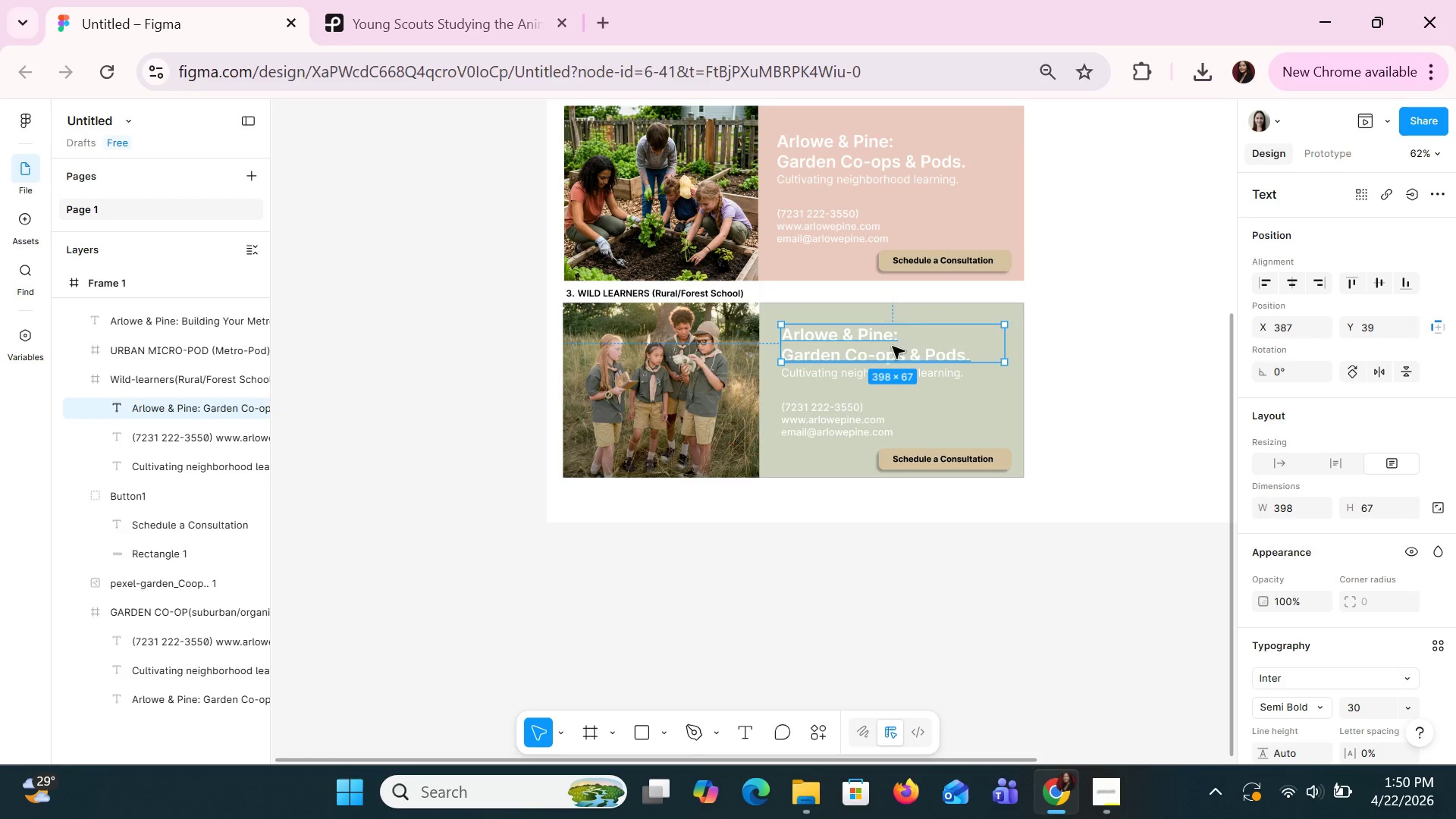 
right_click([891, 347])
 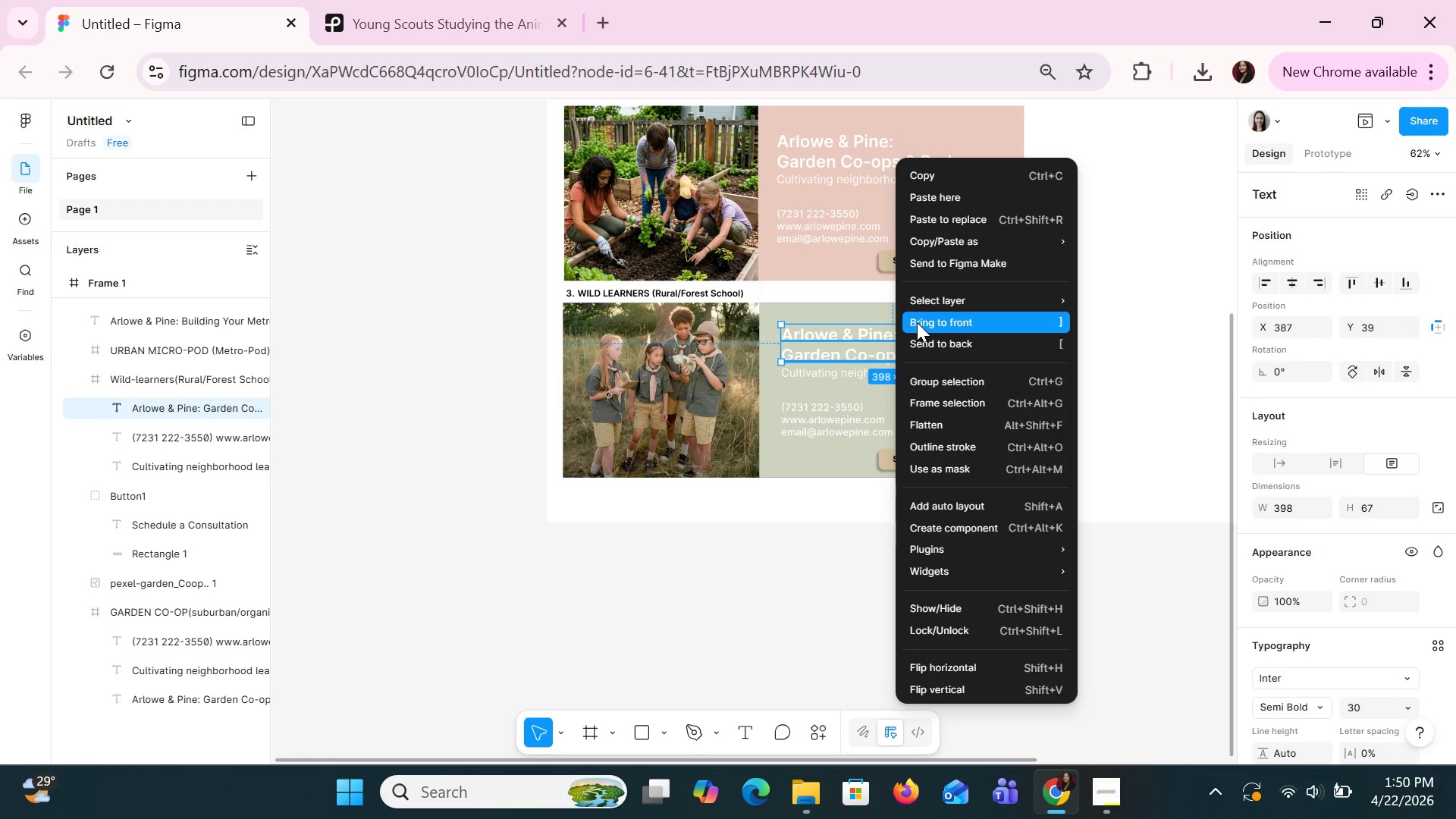 
left_click([917, 322])
 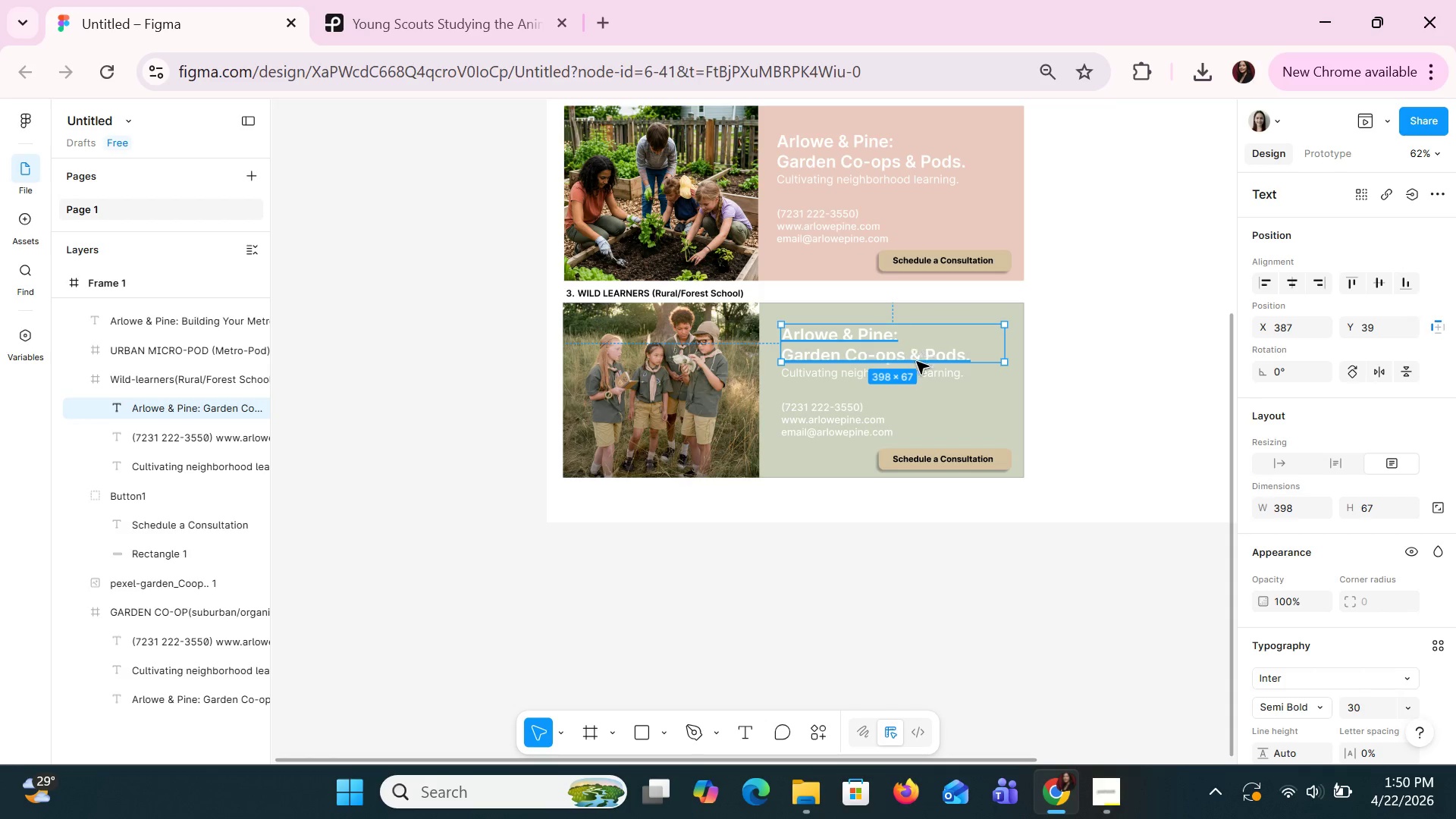 
left_click([930, 381])
 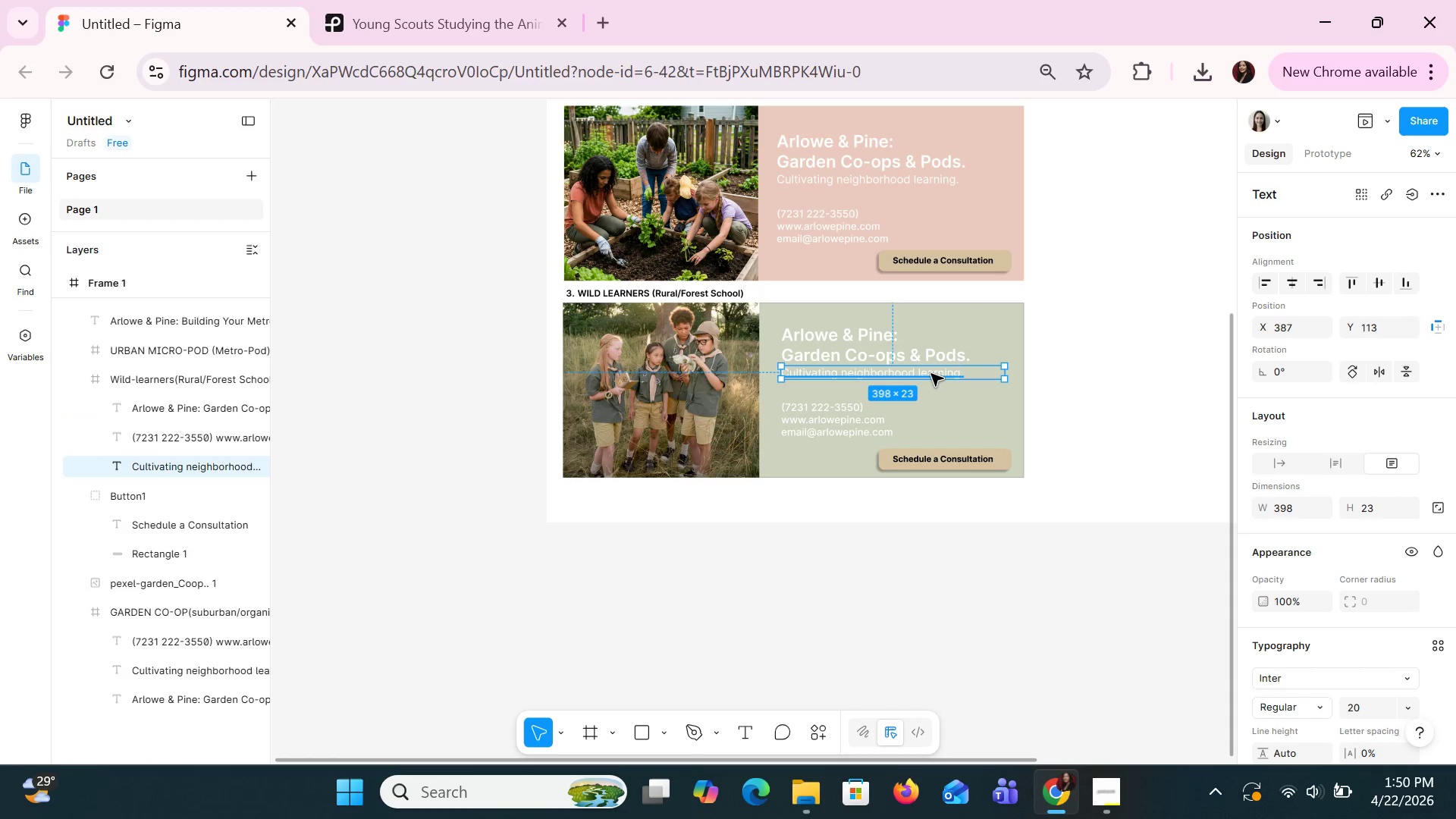 
left_click([930, 373])
 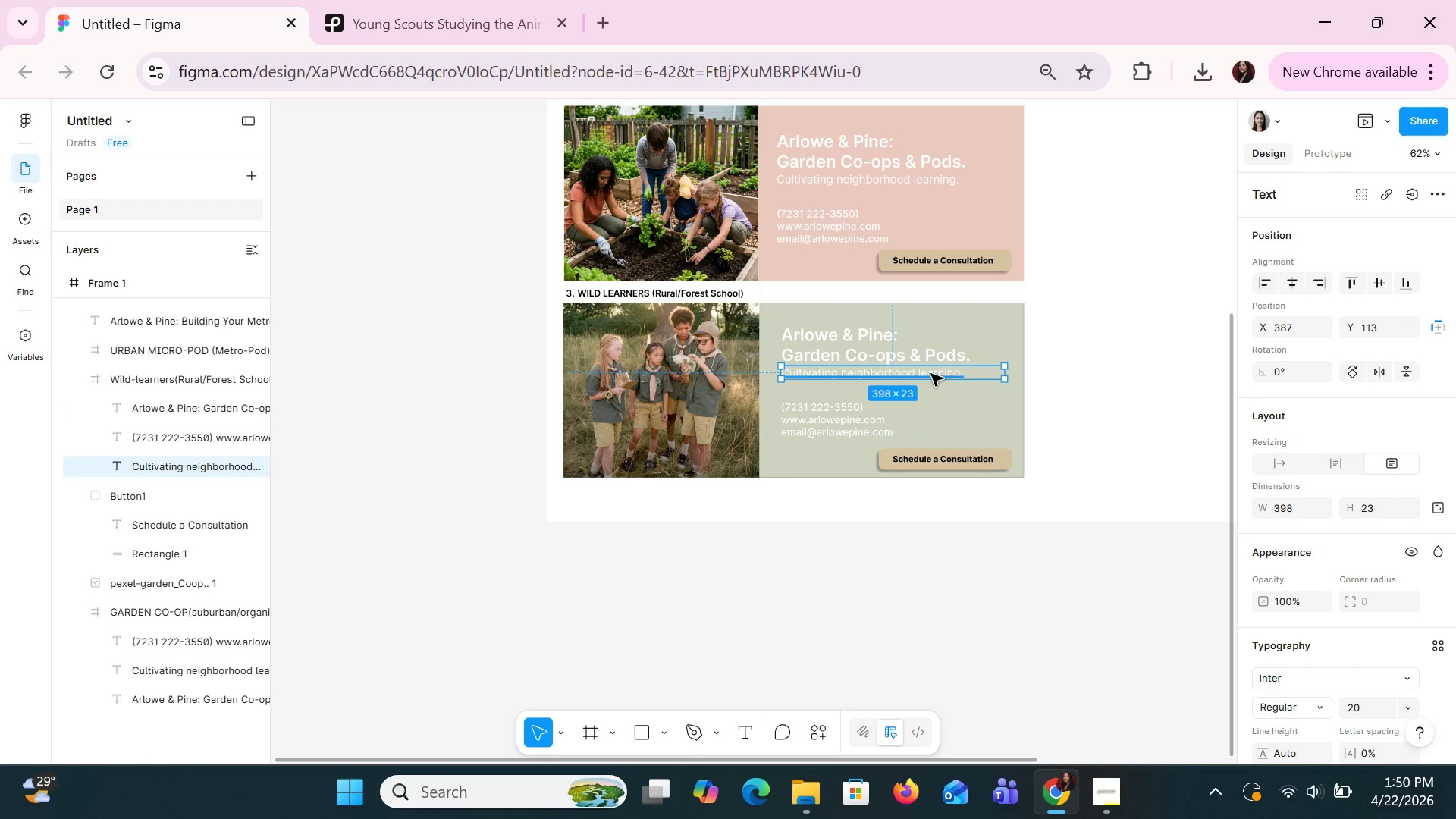 
right_click([930, 373])
 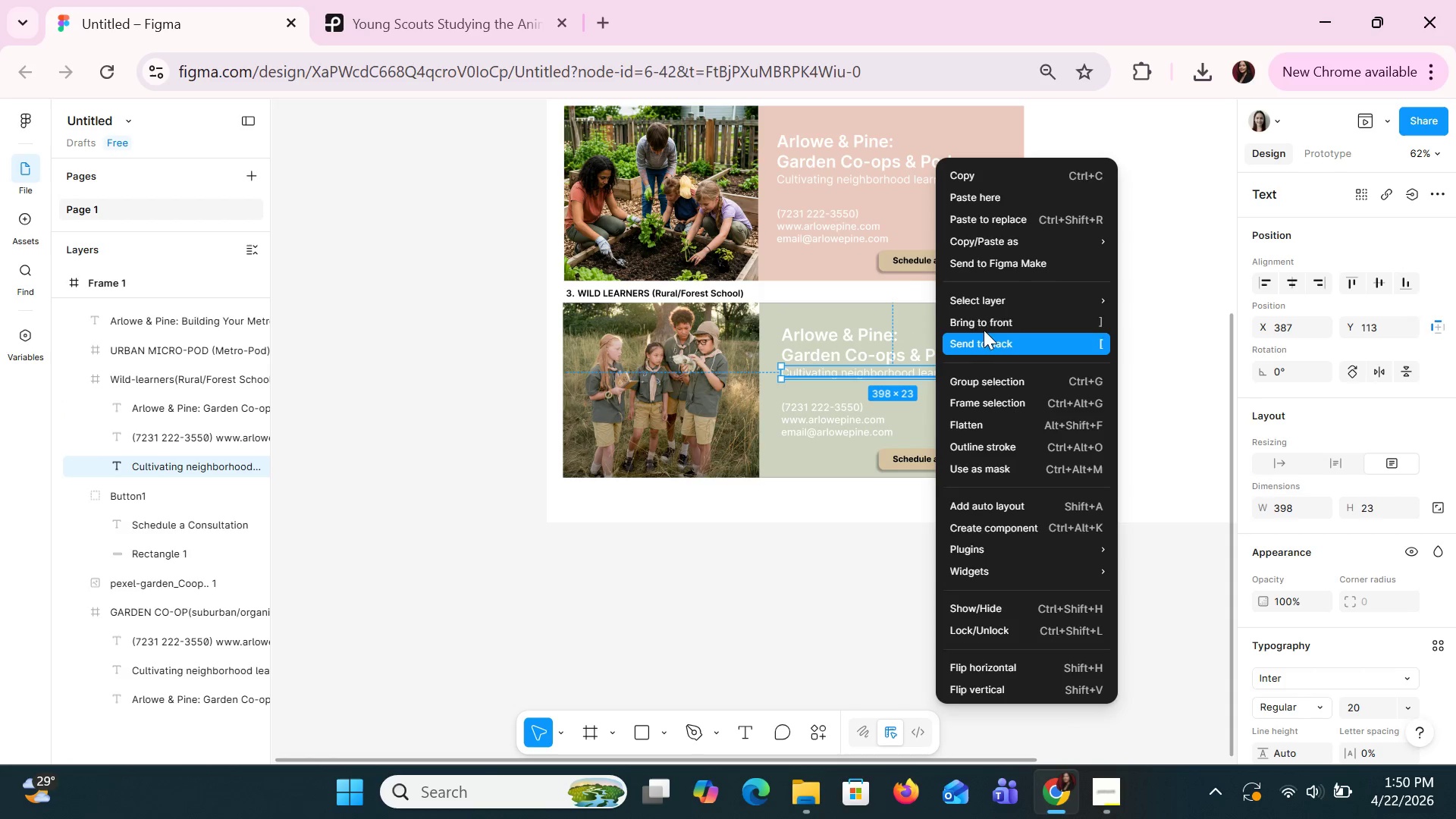 
left_click([988, 321])
 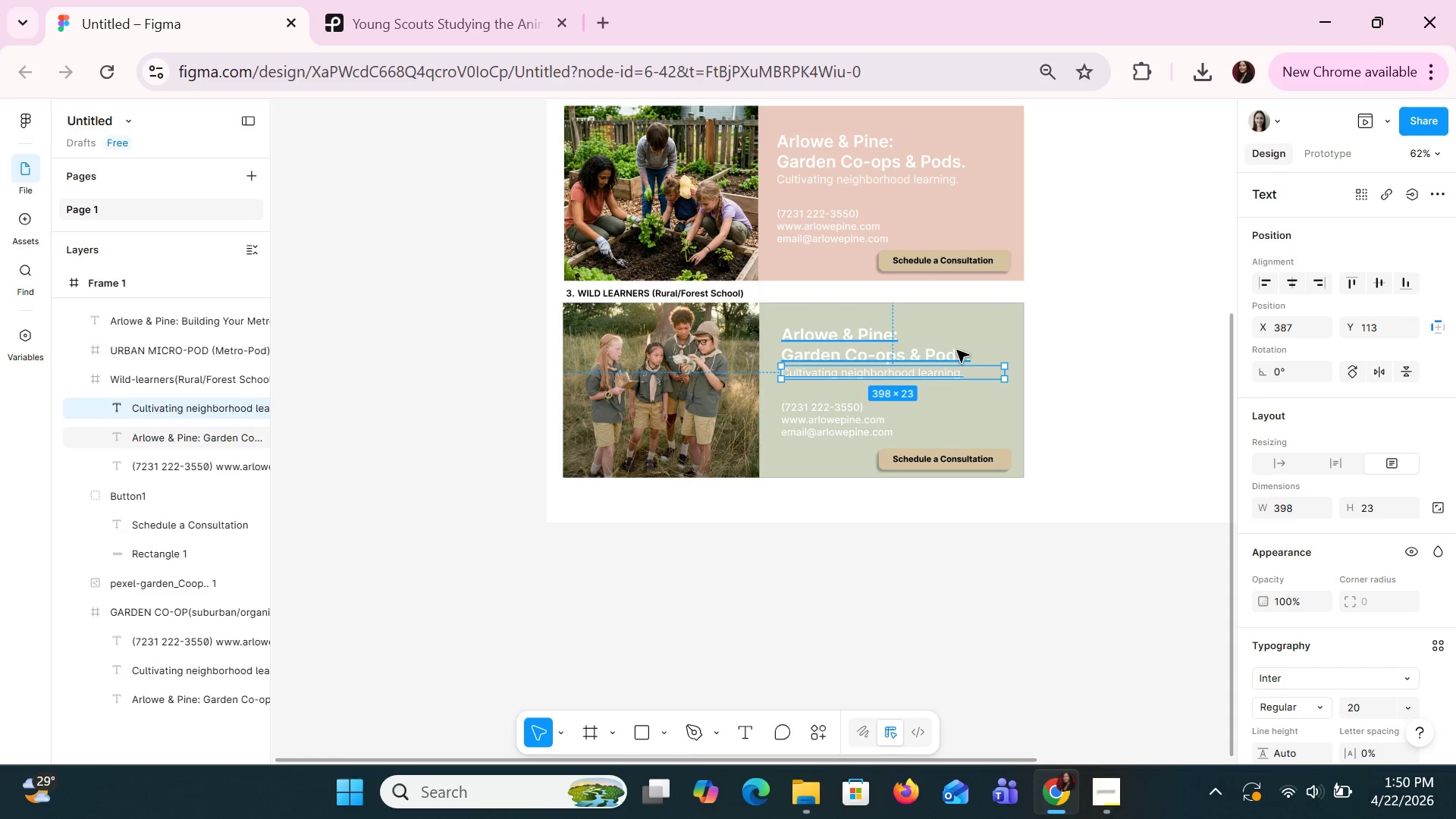 
right_click([941, 374])
 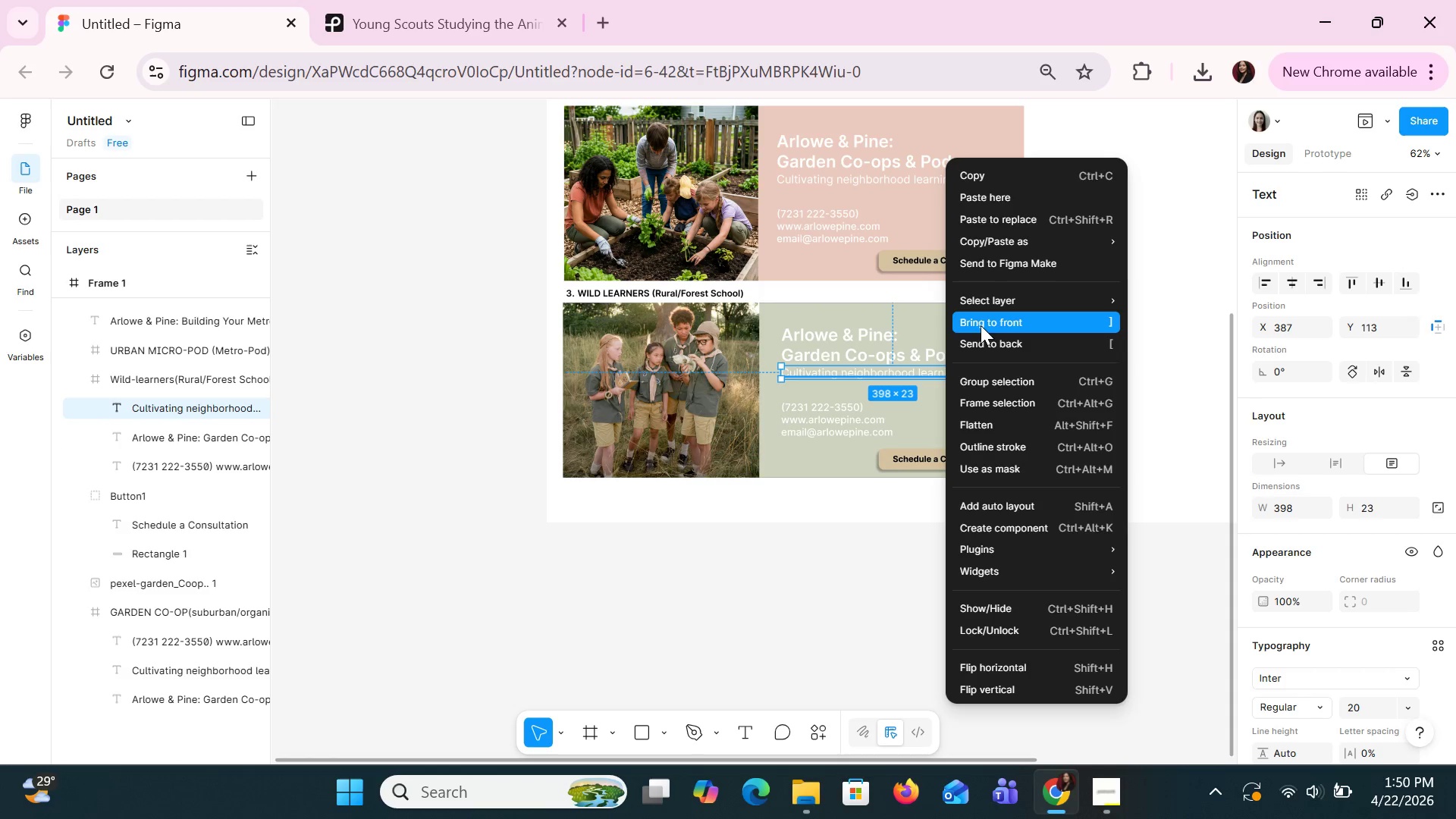 
left_click([981, 321])
 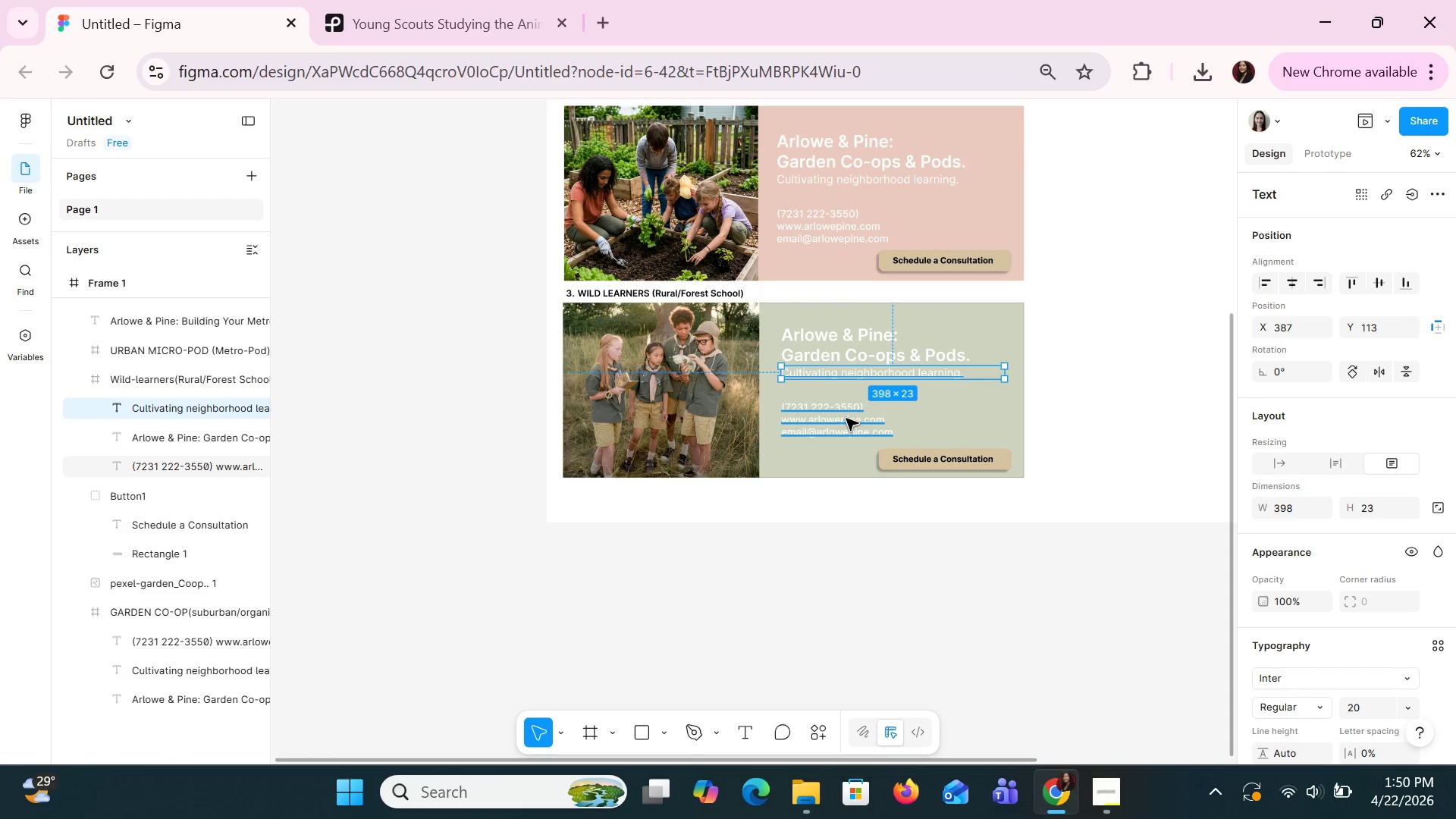 
left_click([846, 418])
 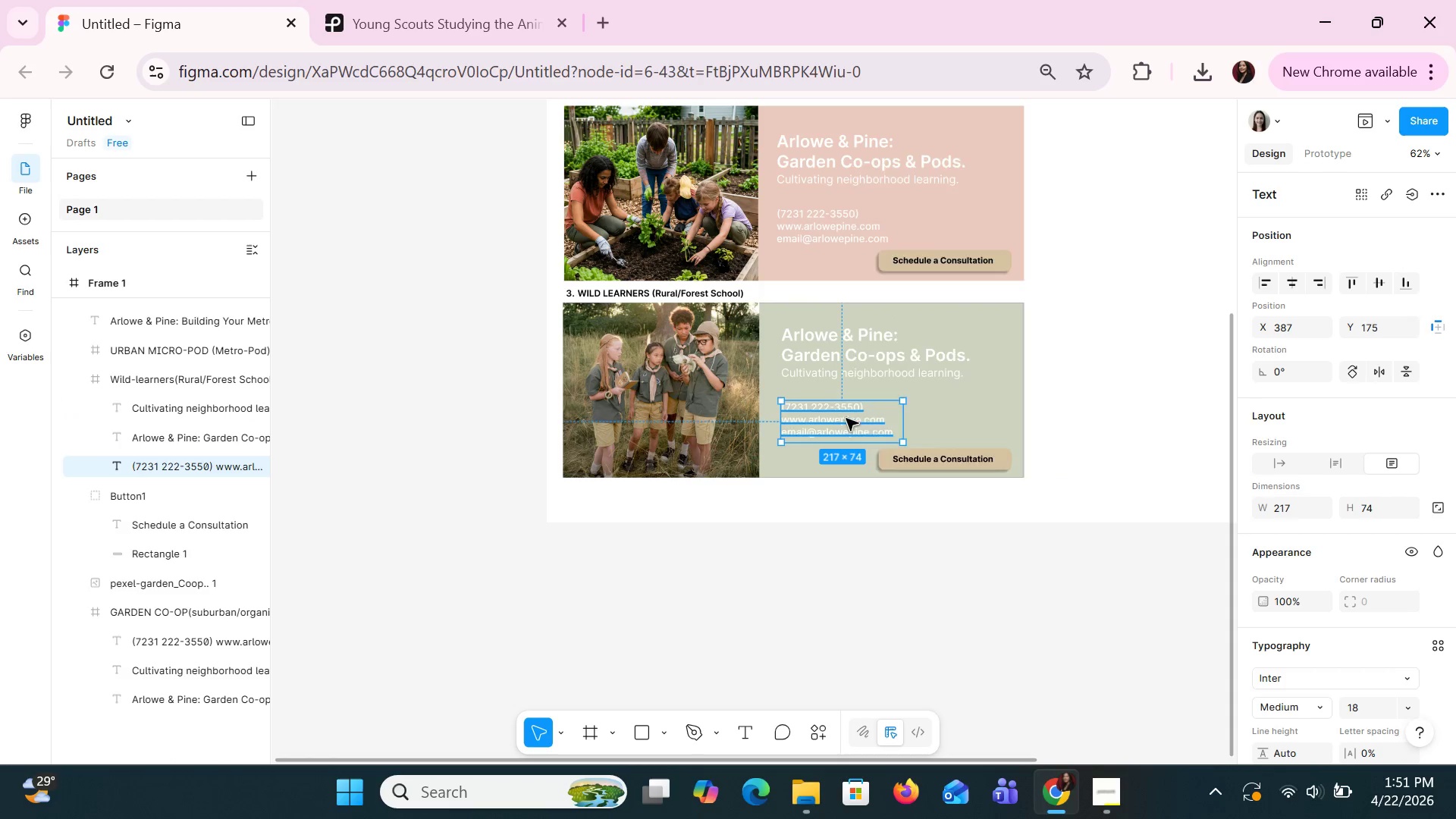 
right_click([846, 418])
 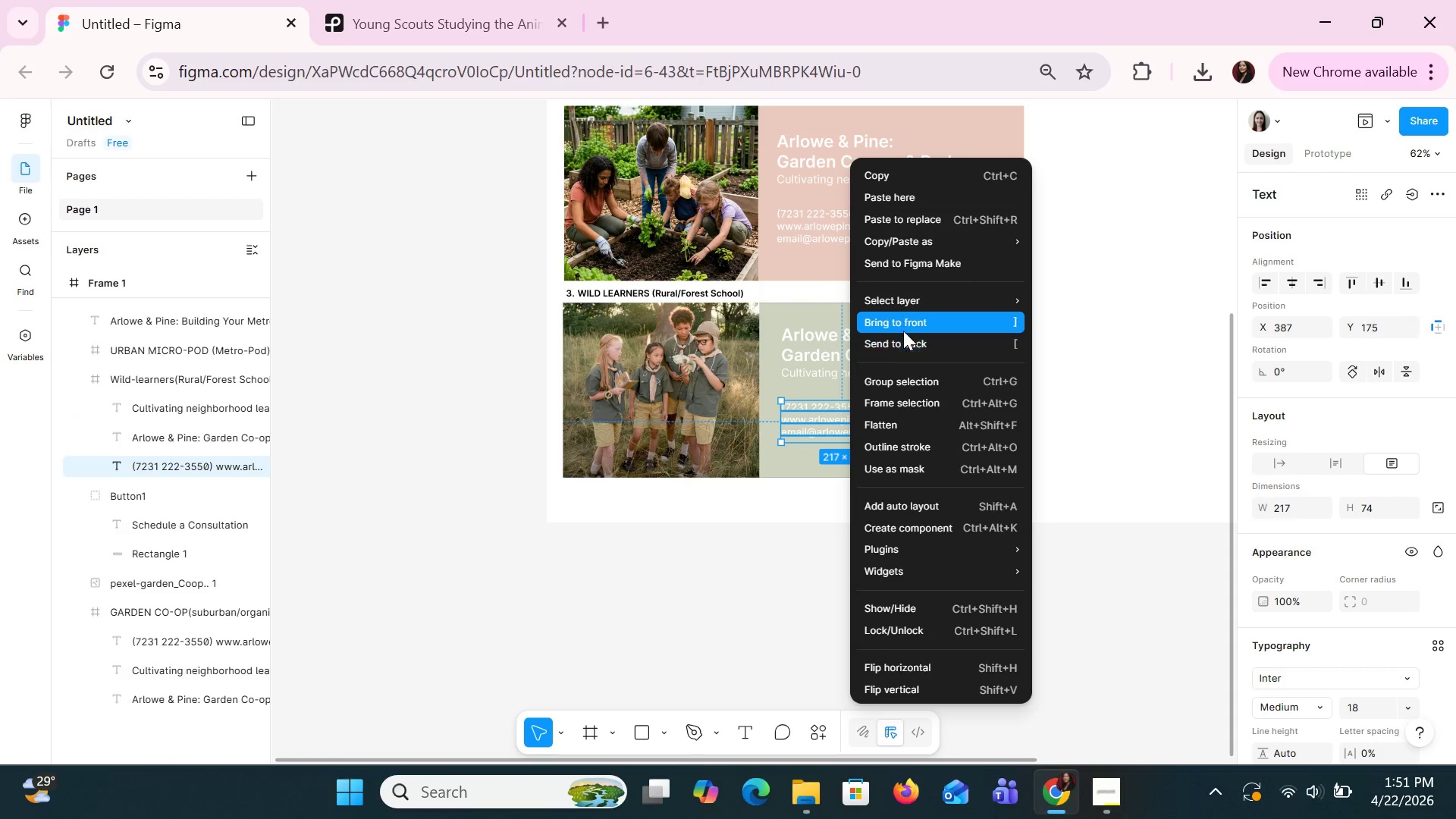 
left_click([905, 322])
 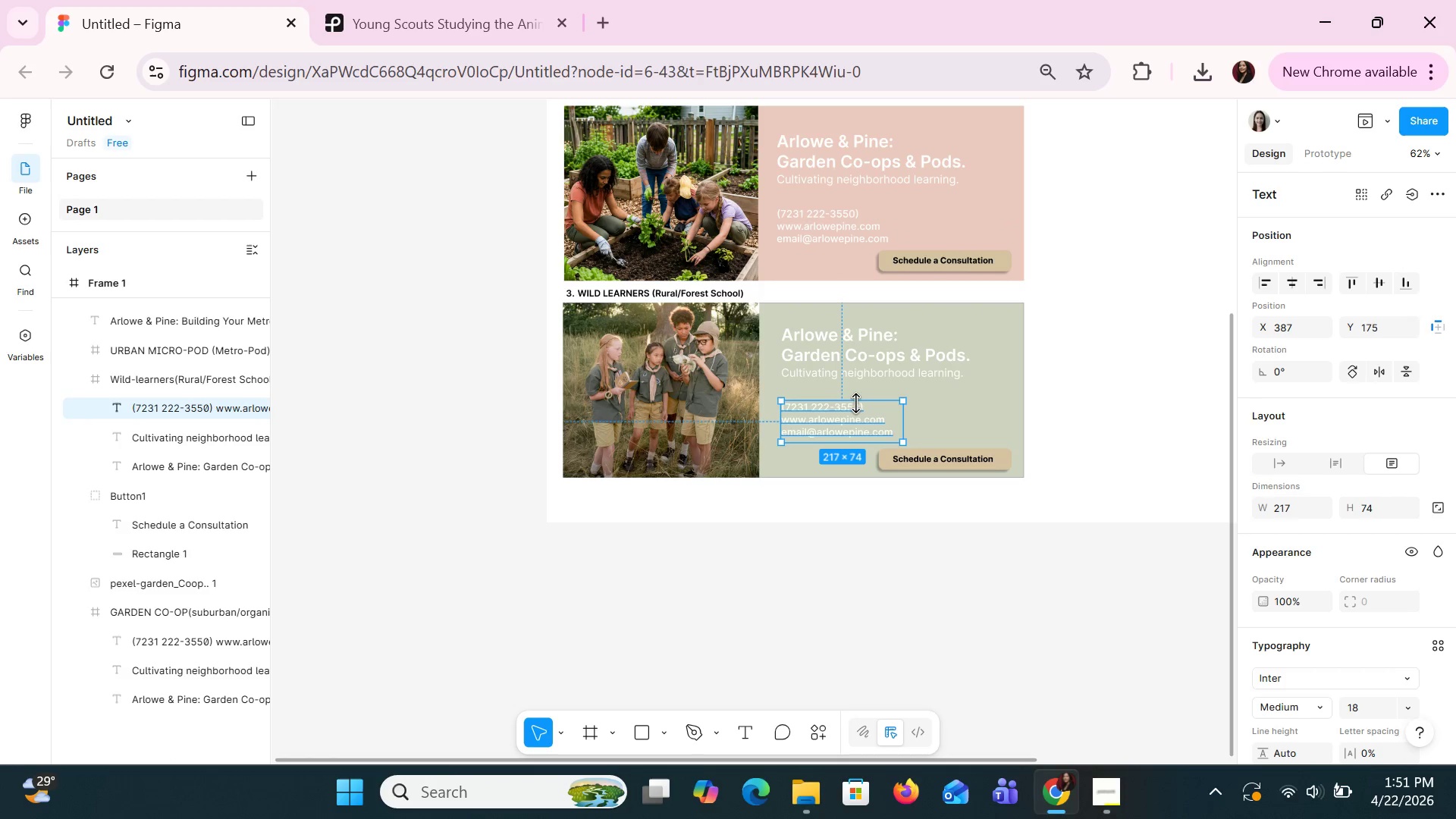 
right_click([857, 403])
 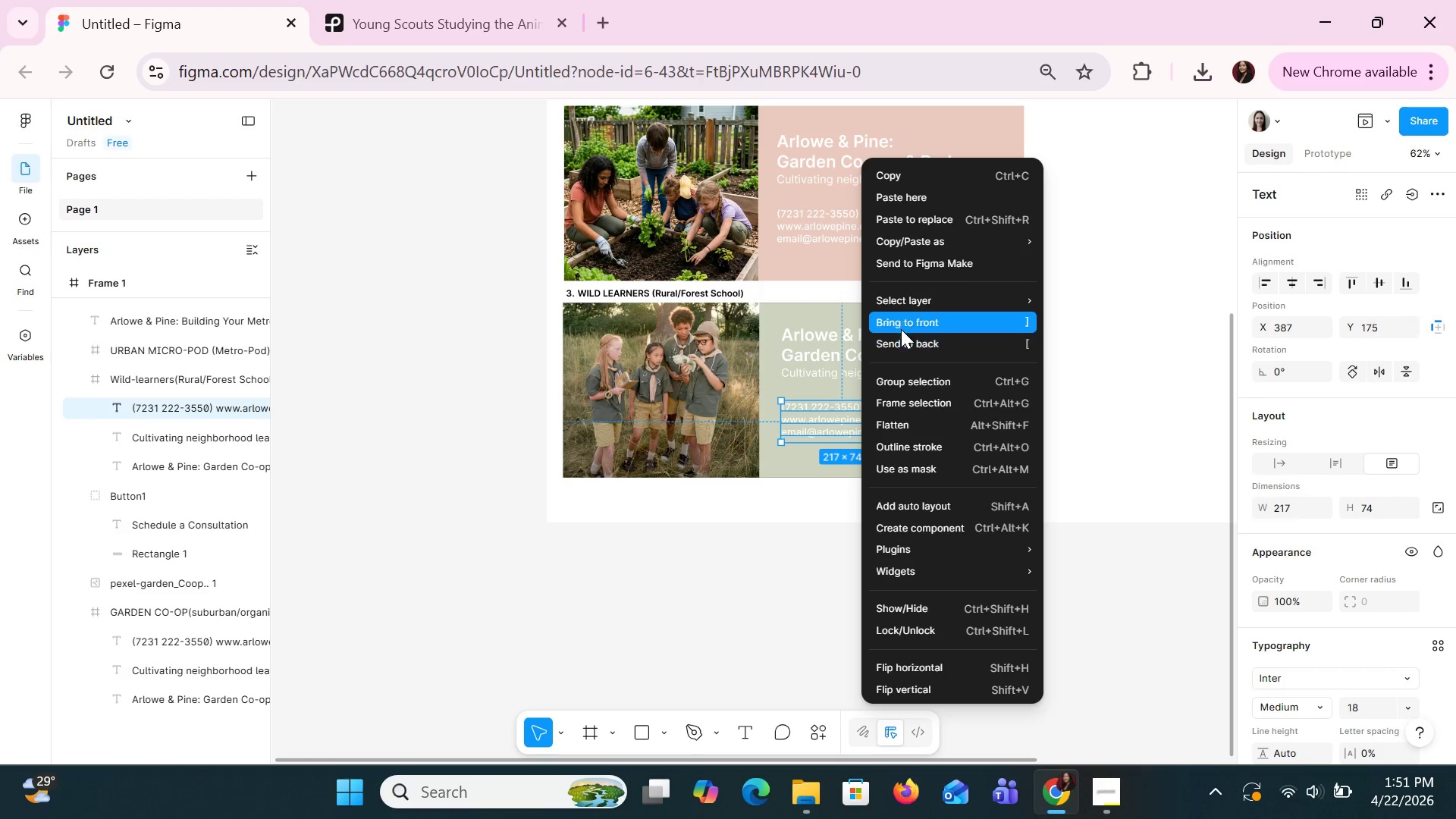 
left_click([901, 329])
 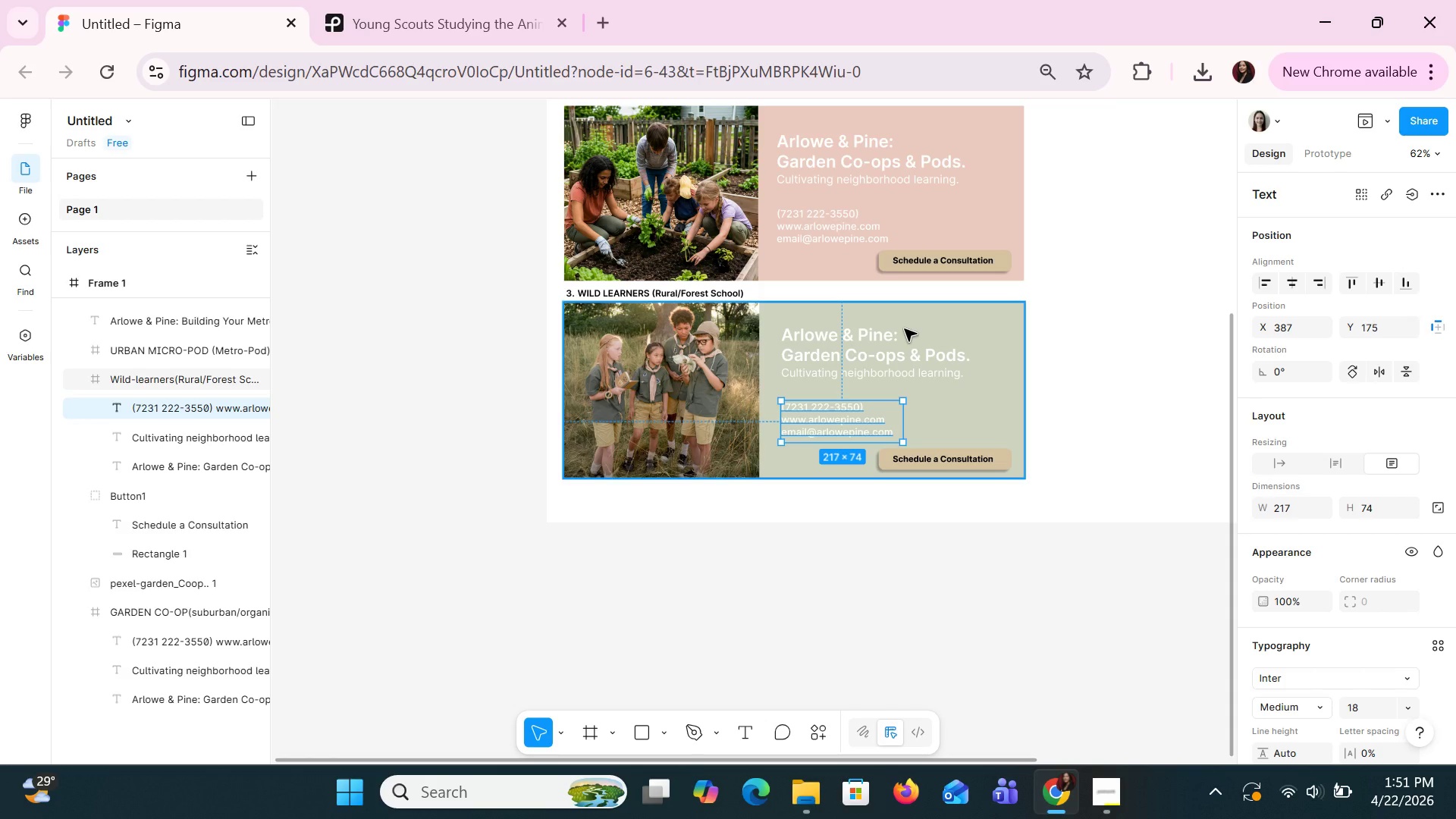 
wait(9.16)
 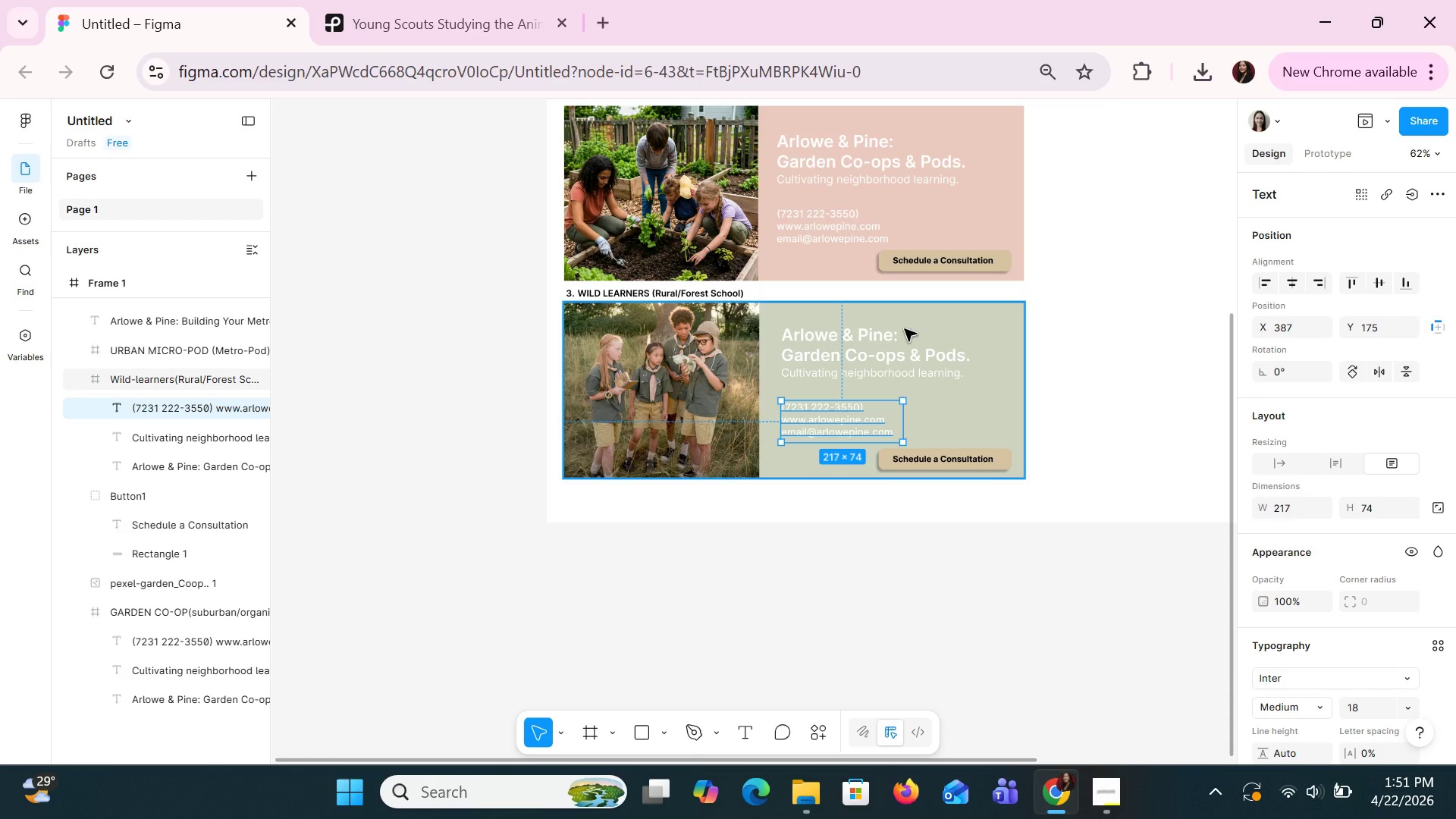 
double_click([888, 356])
 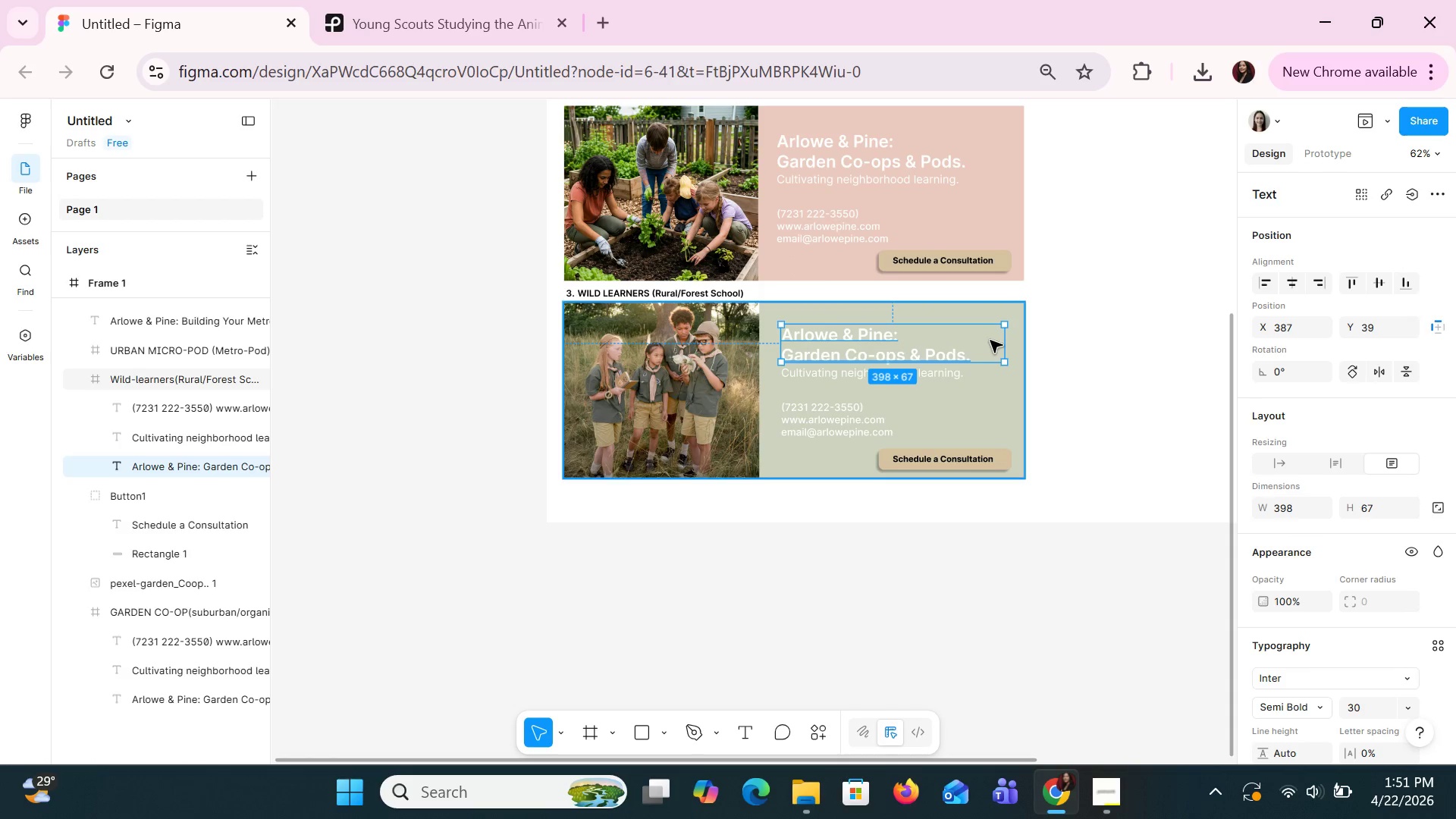 
left_click_drag(start_coordinate=[1002, 341], to_coordinate=[1016, 344])
 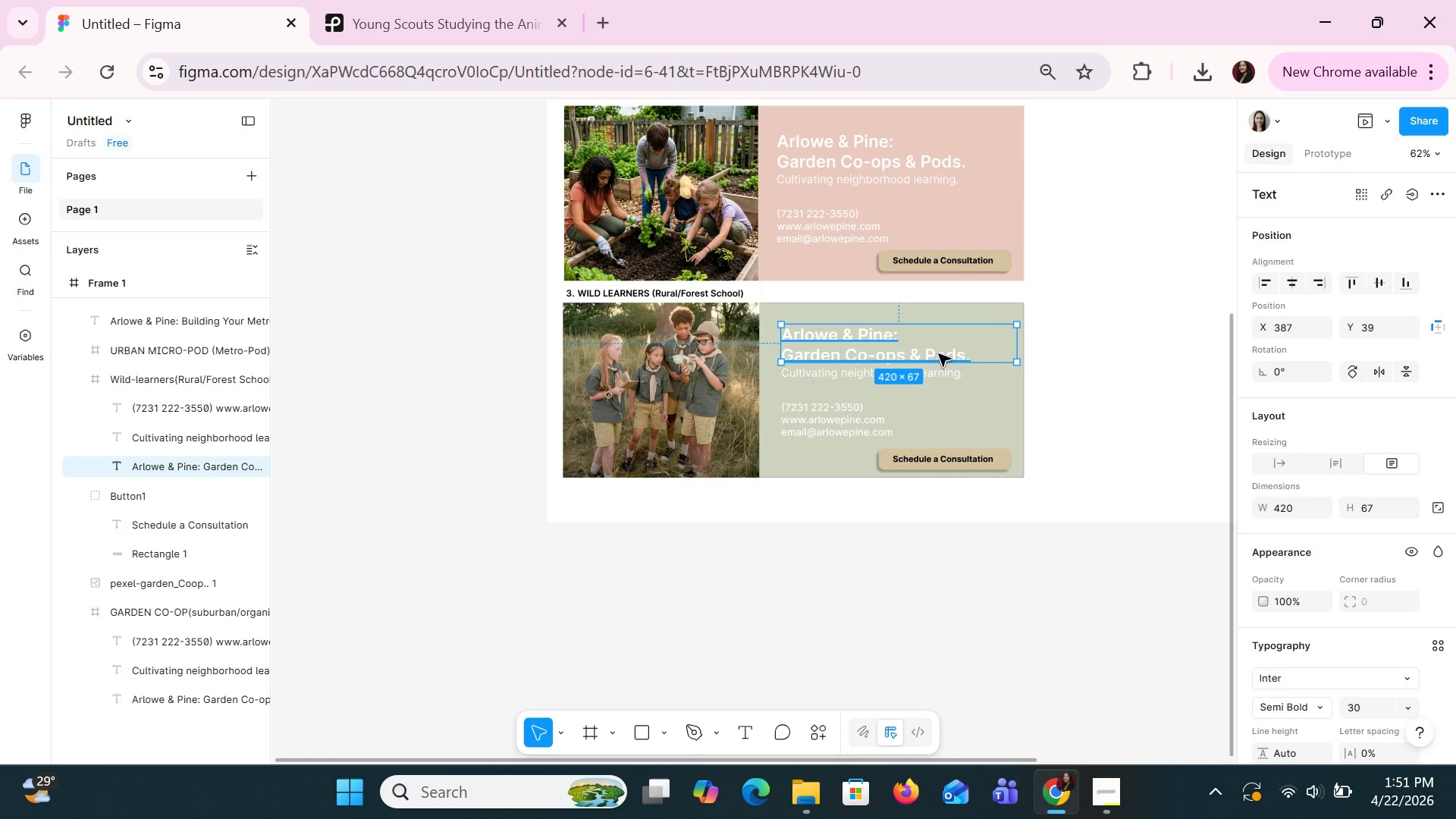 
double_click([938, 353])
 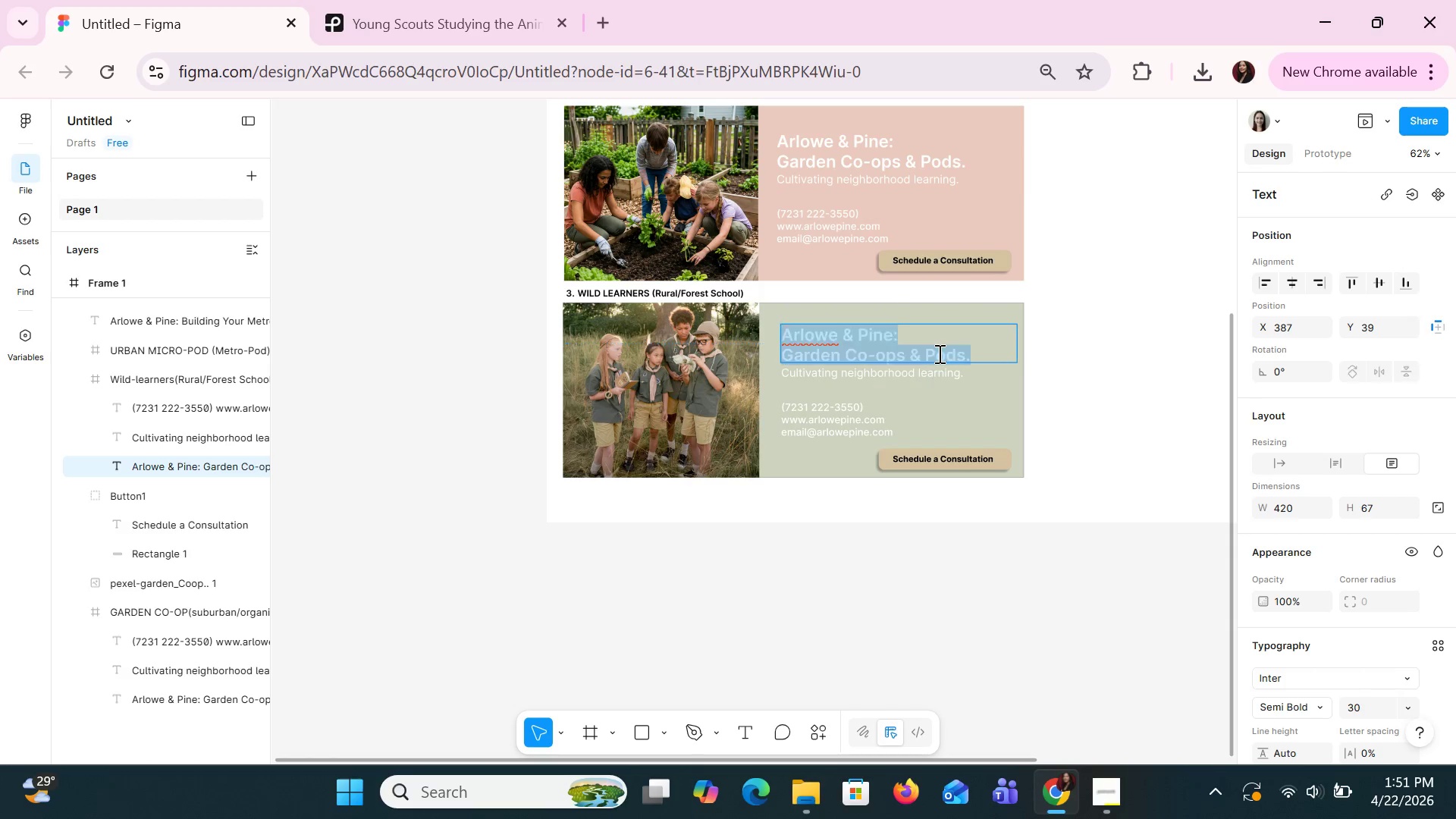 
triple_click([938, 353])
 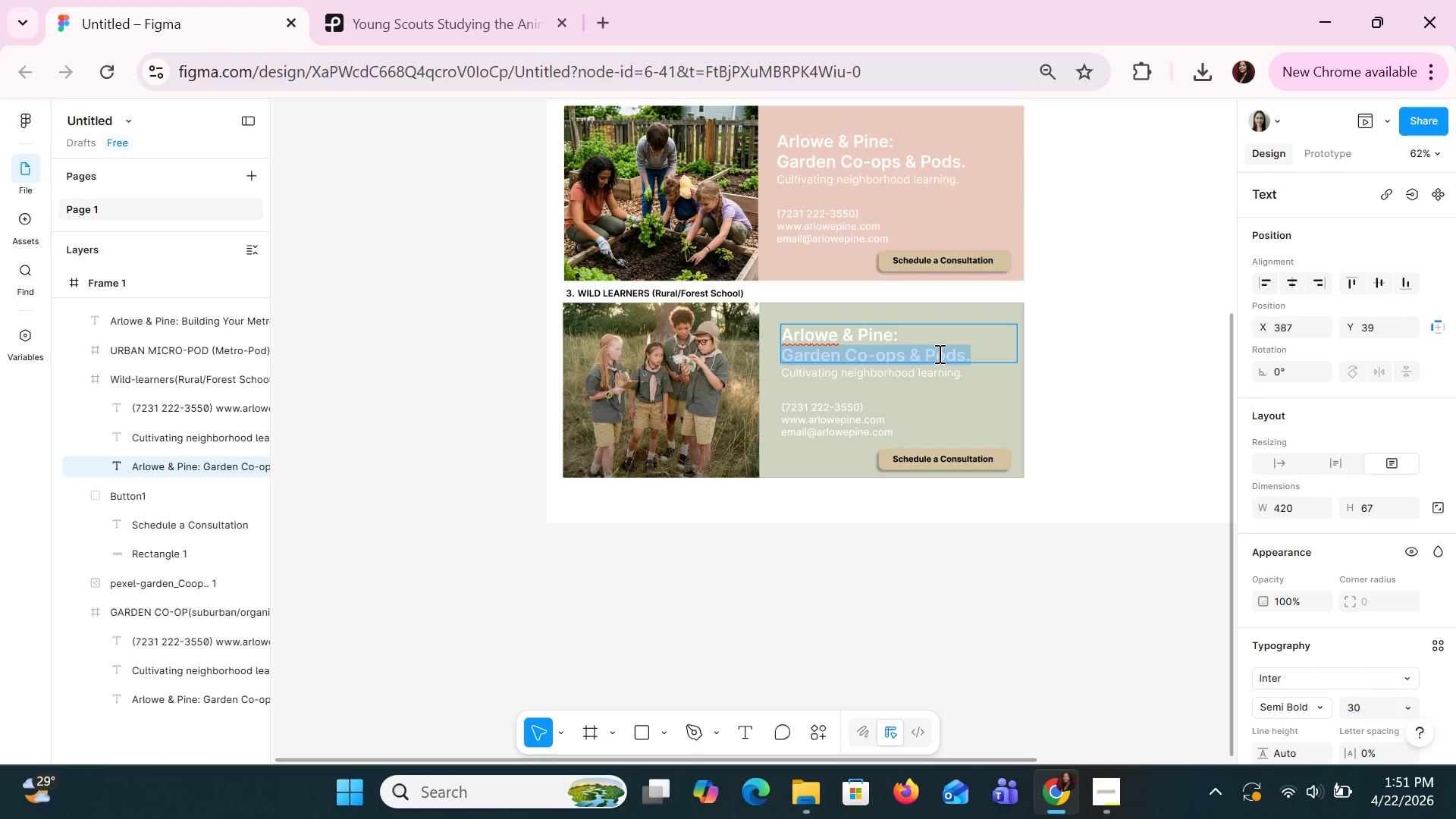 
triple_click([938, 353])
 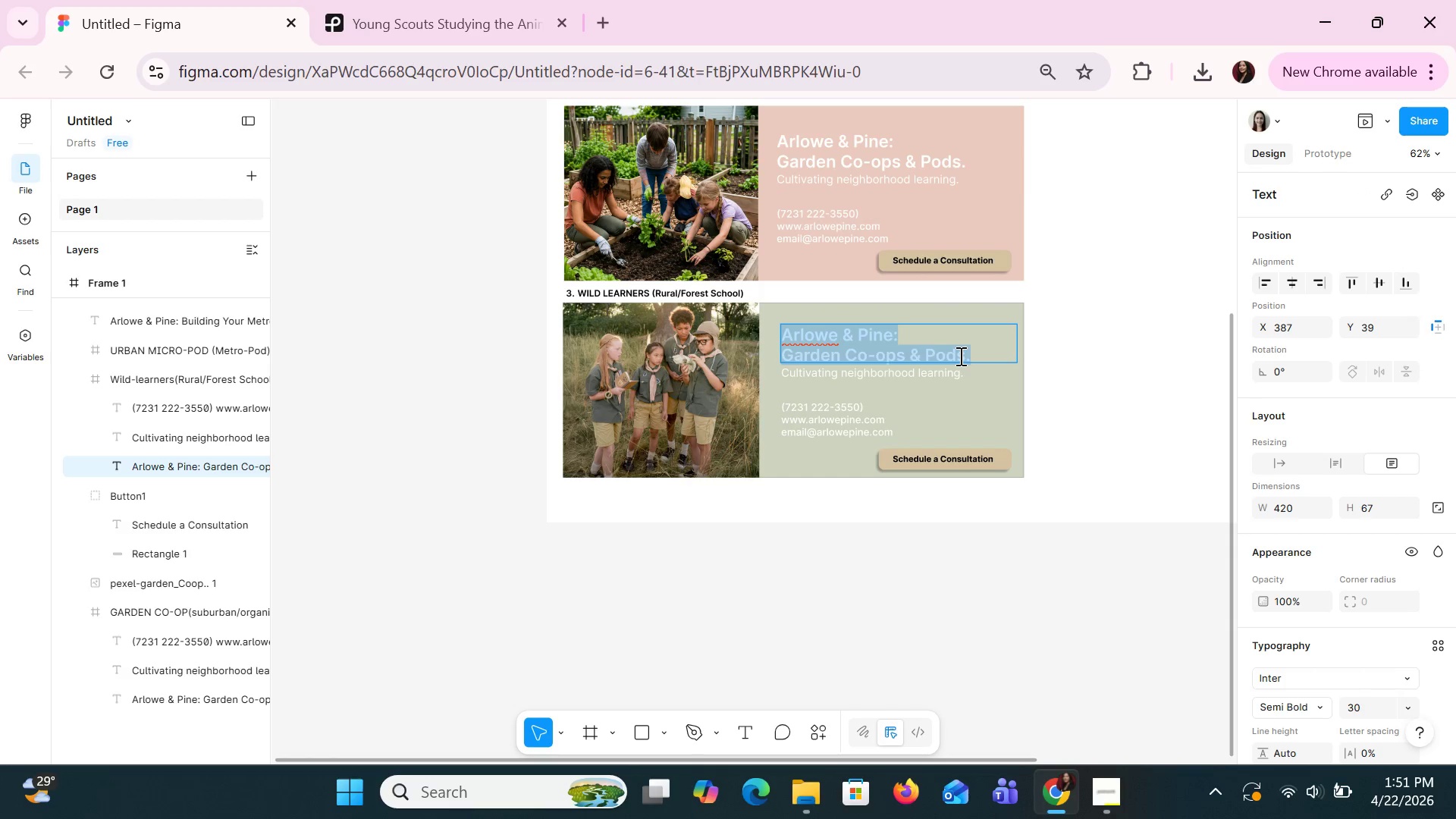 
left_click([961, 357])
 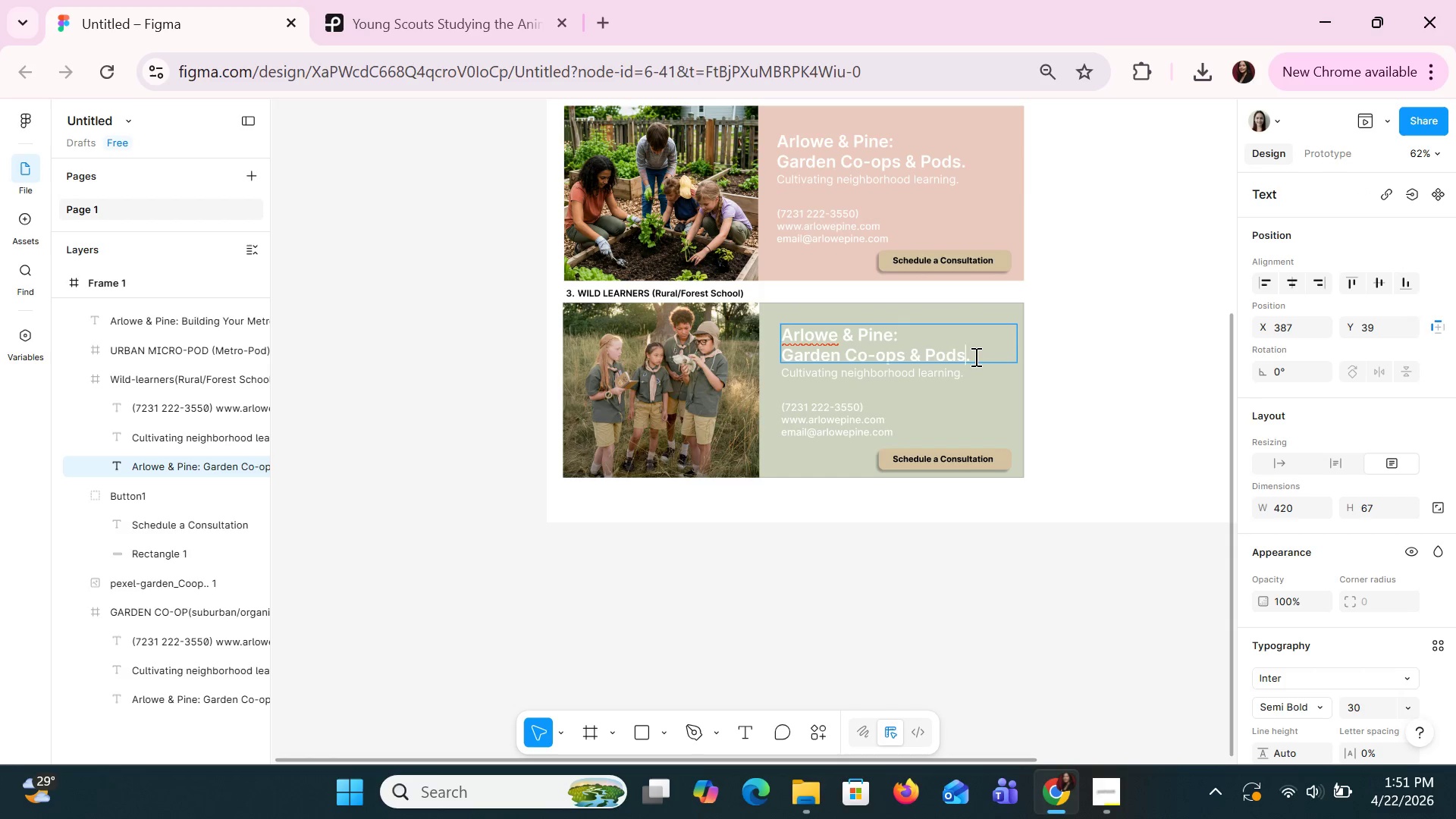 
left_click_drag(start_coordinate=[974, 356], to_coordinate=[787, 362])
 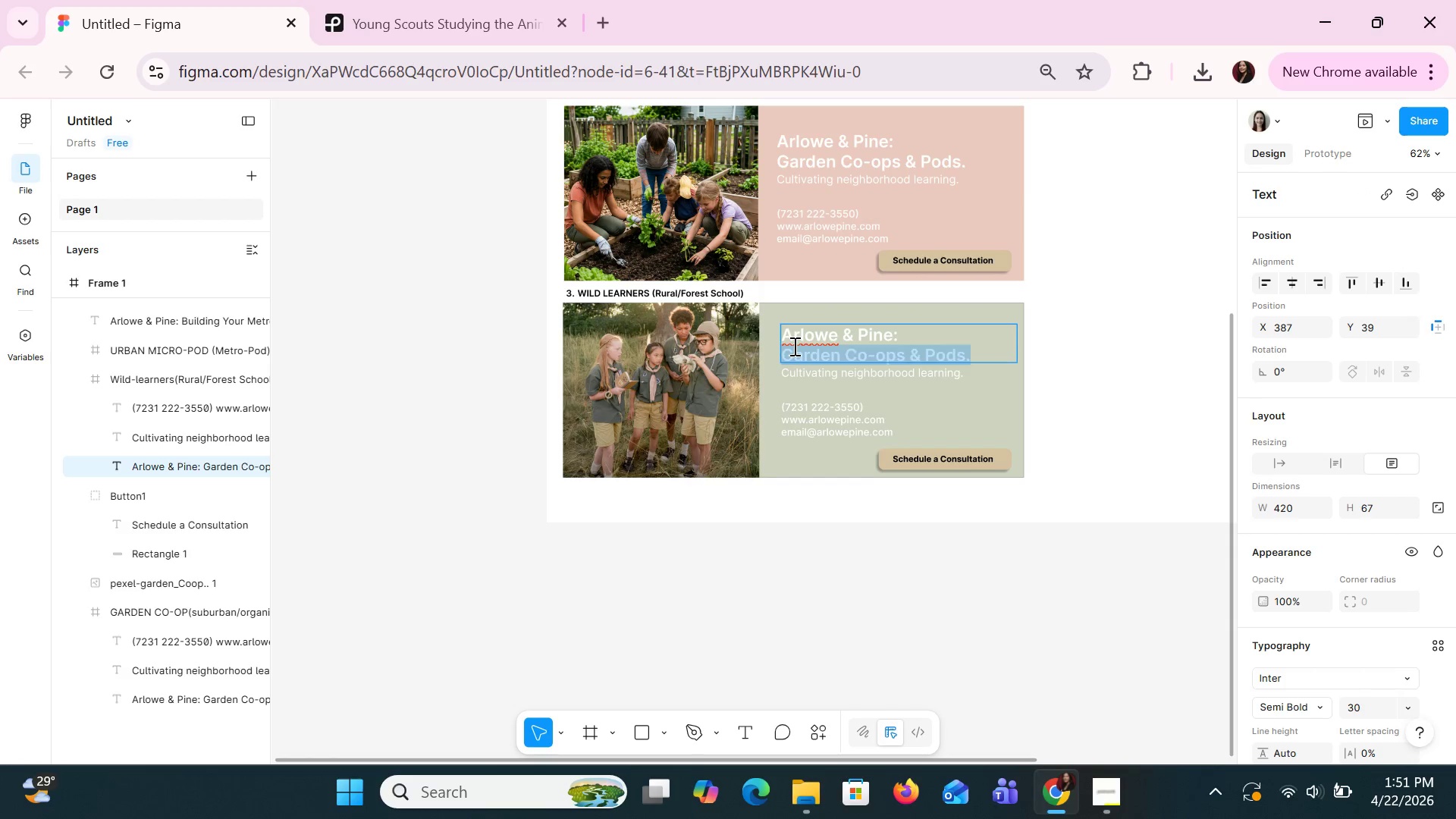 
key(Backspace)
key(Backspace)
type( D)
key(Backspace)
type(Forest & Nature-based Learning.)
 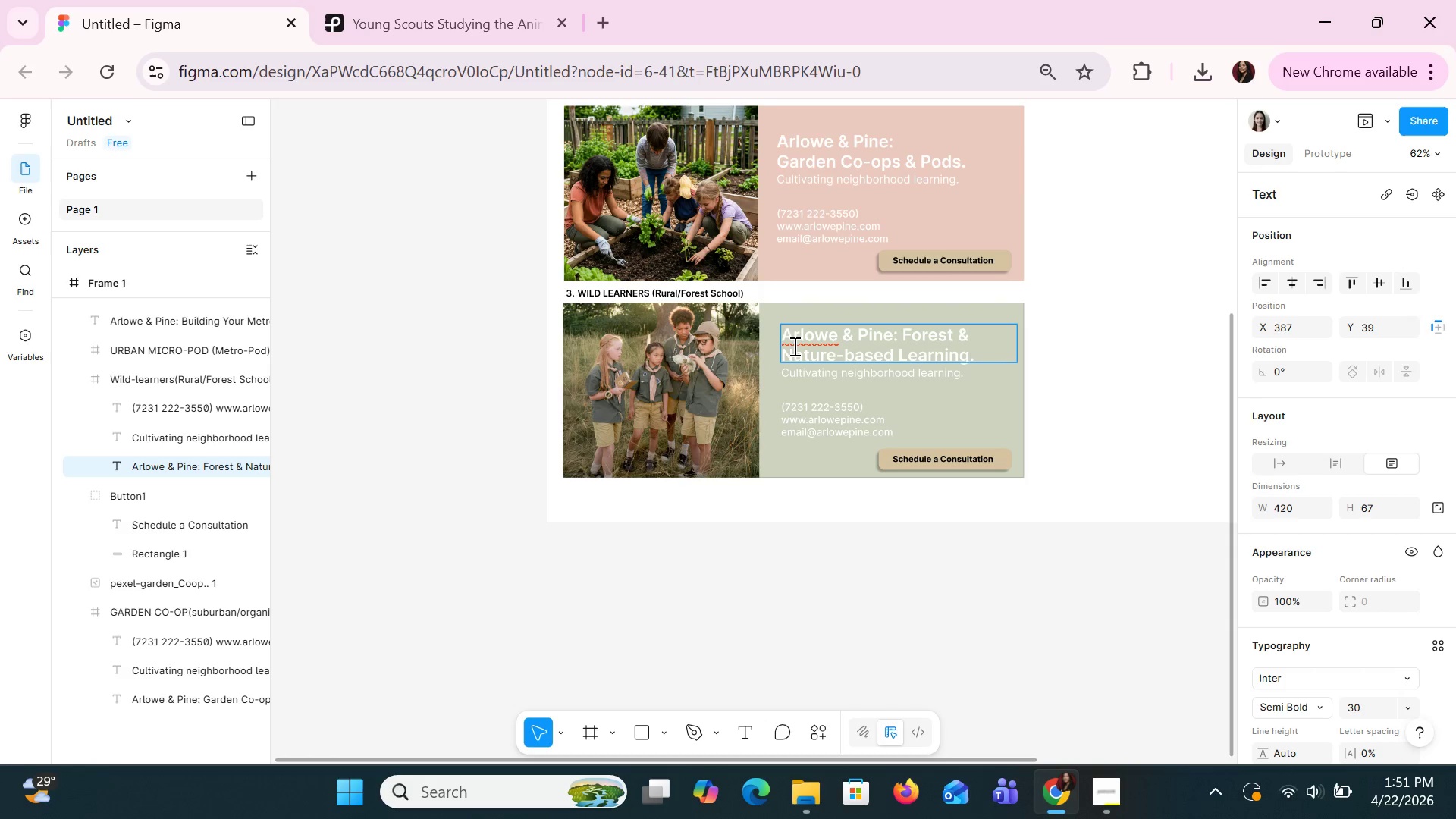 
double_click([811, 378])
 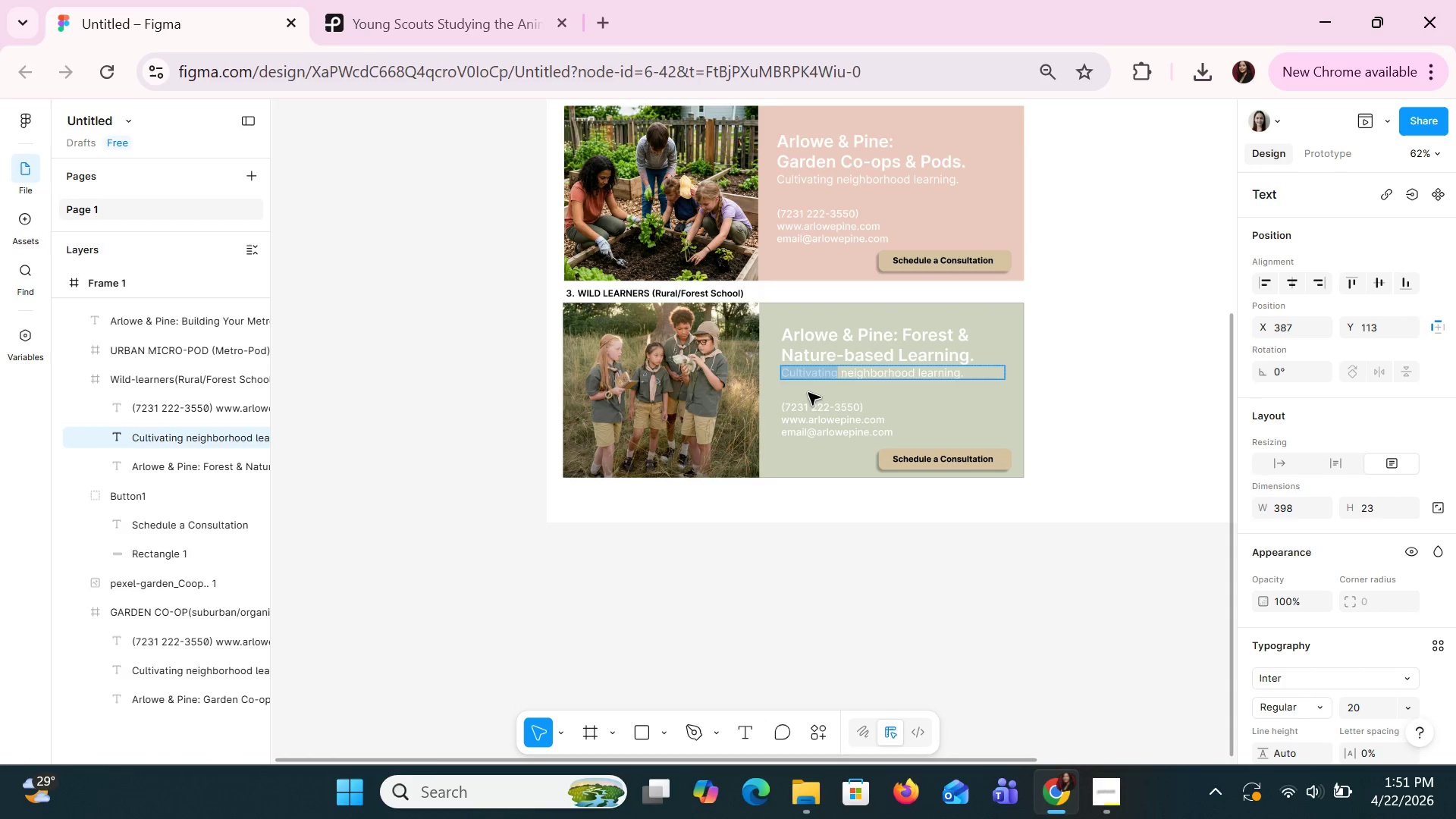 
double_click([808, 392])
 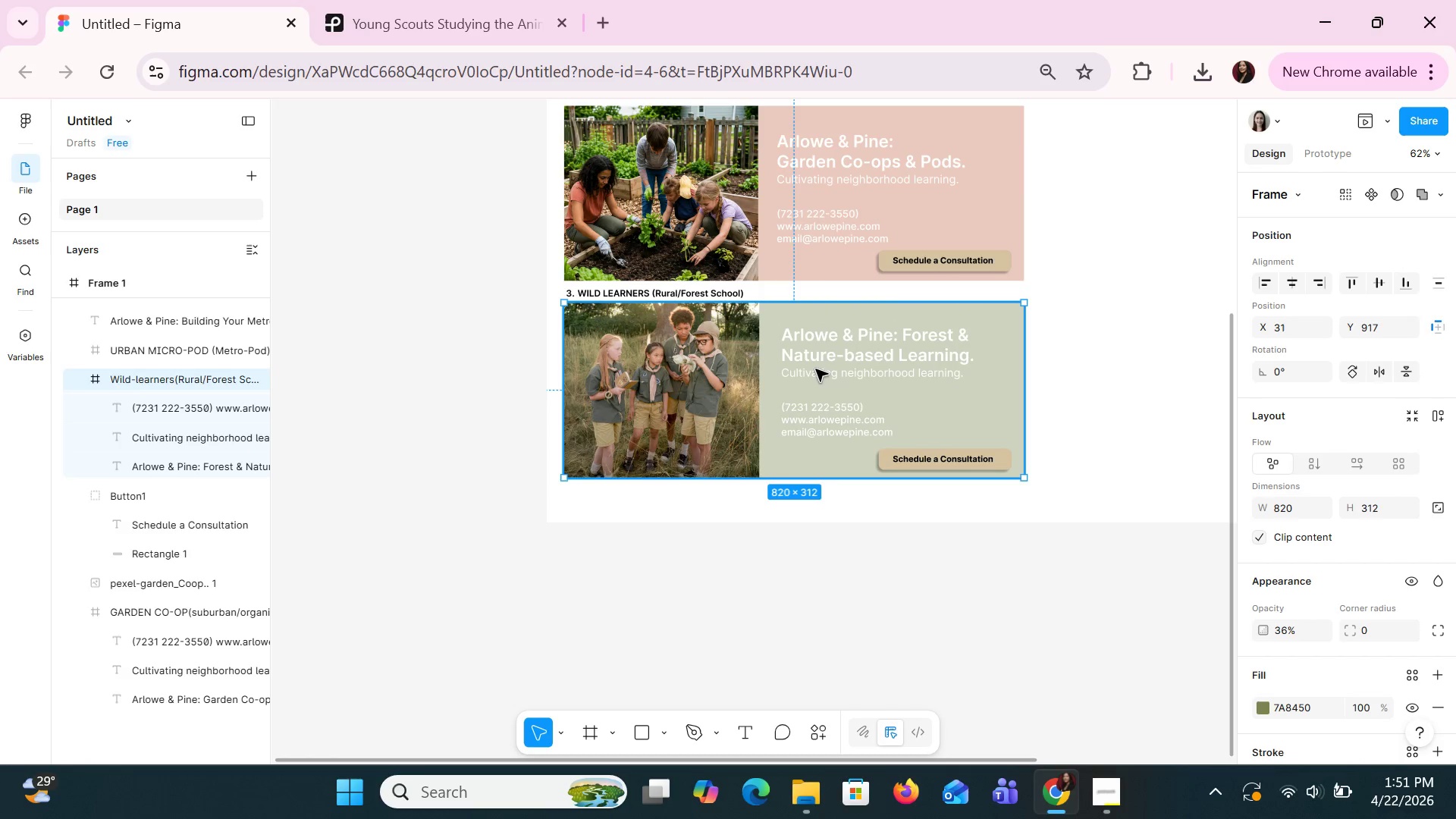 
double_click([815, 369])
 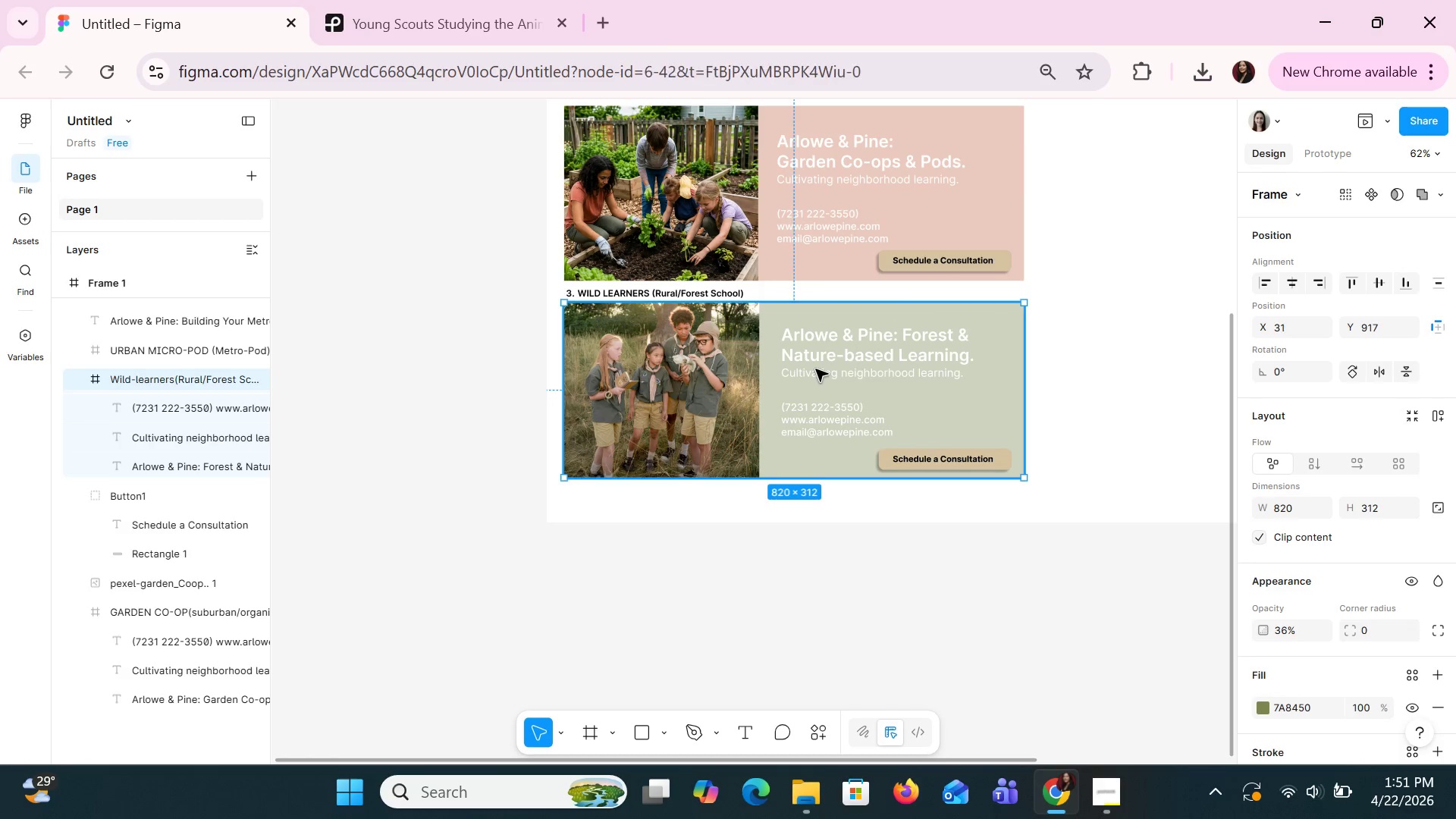 
triple_click([815, 369])
 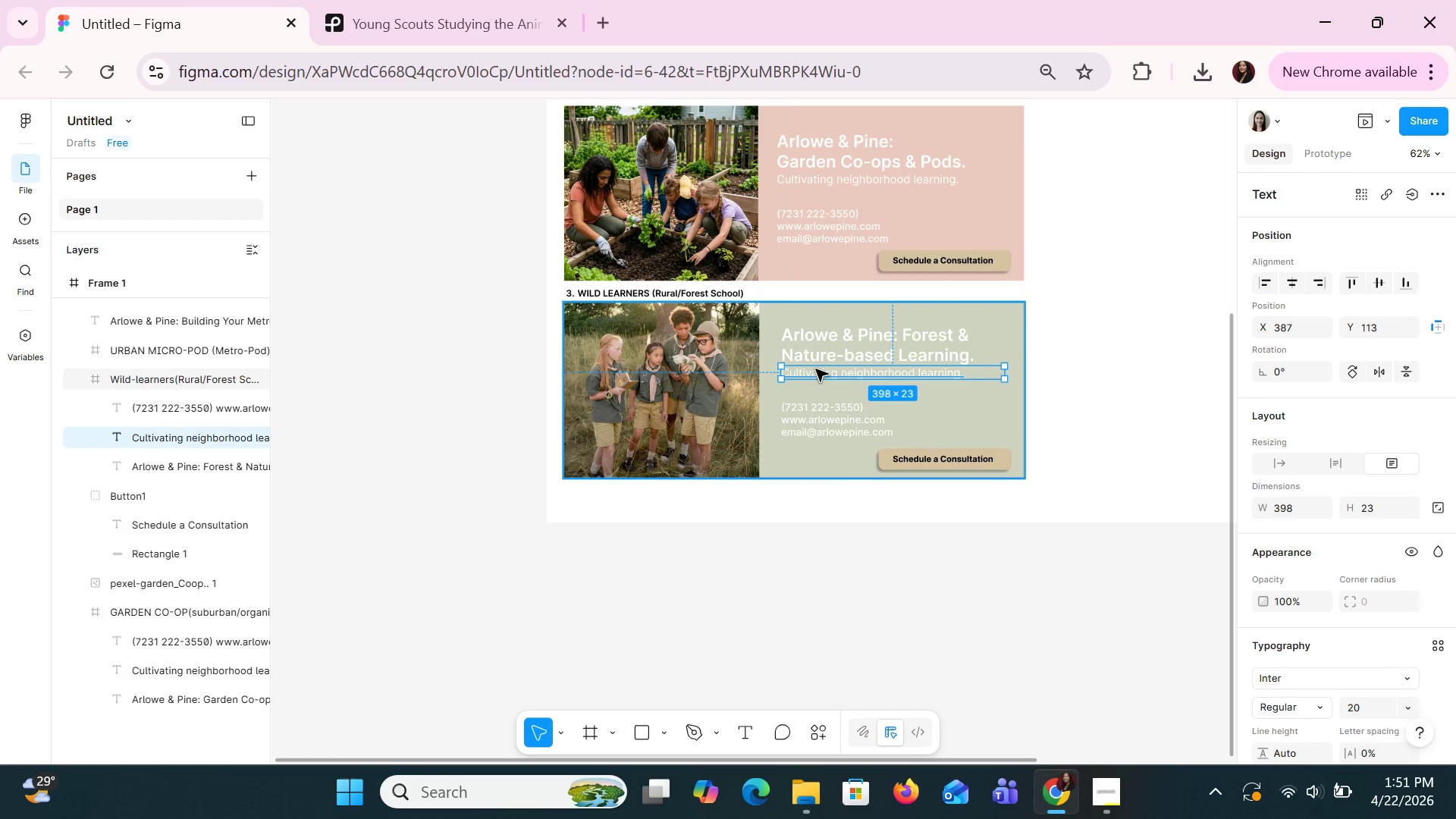 
triple_click([815, 369])
 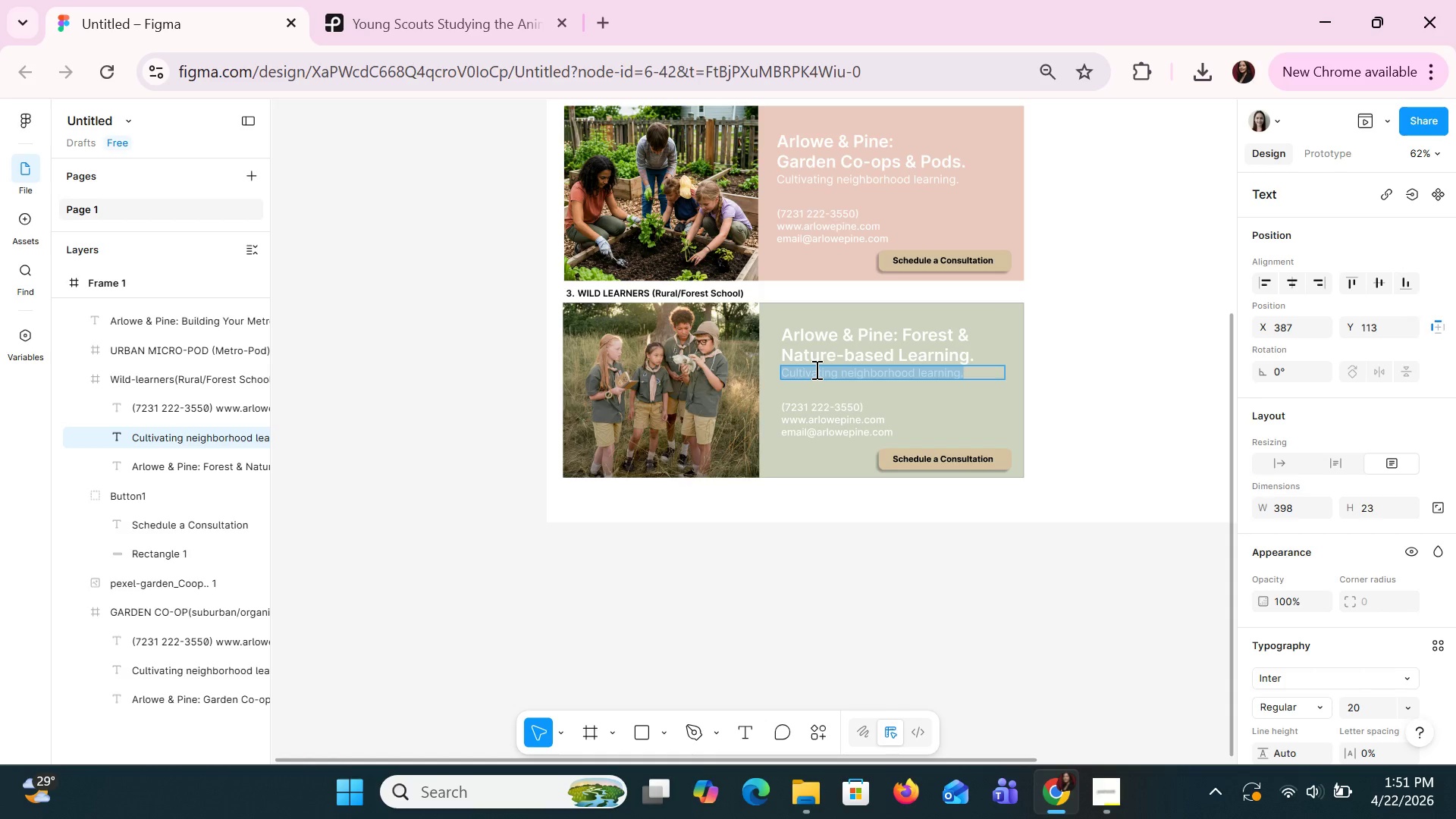 
type(Establishing)
key(Backspace)
 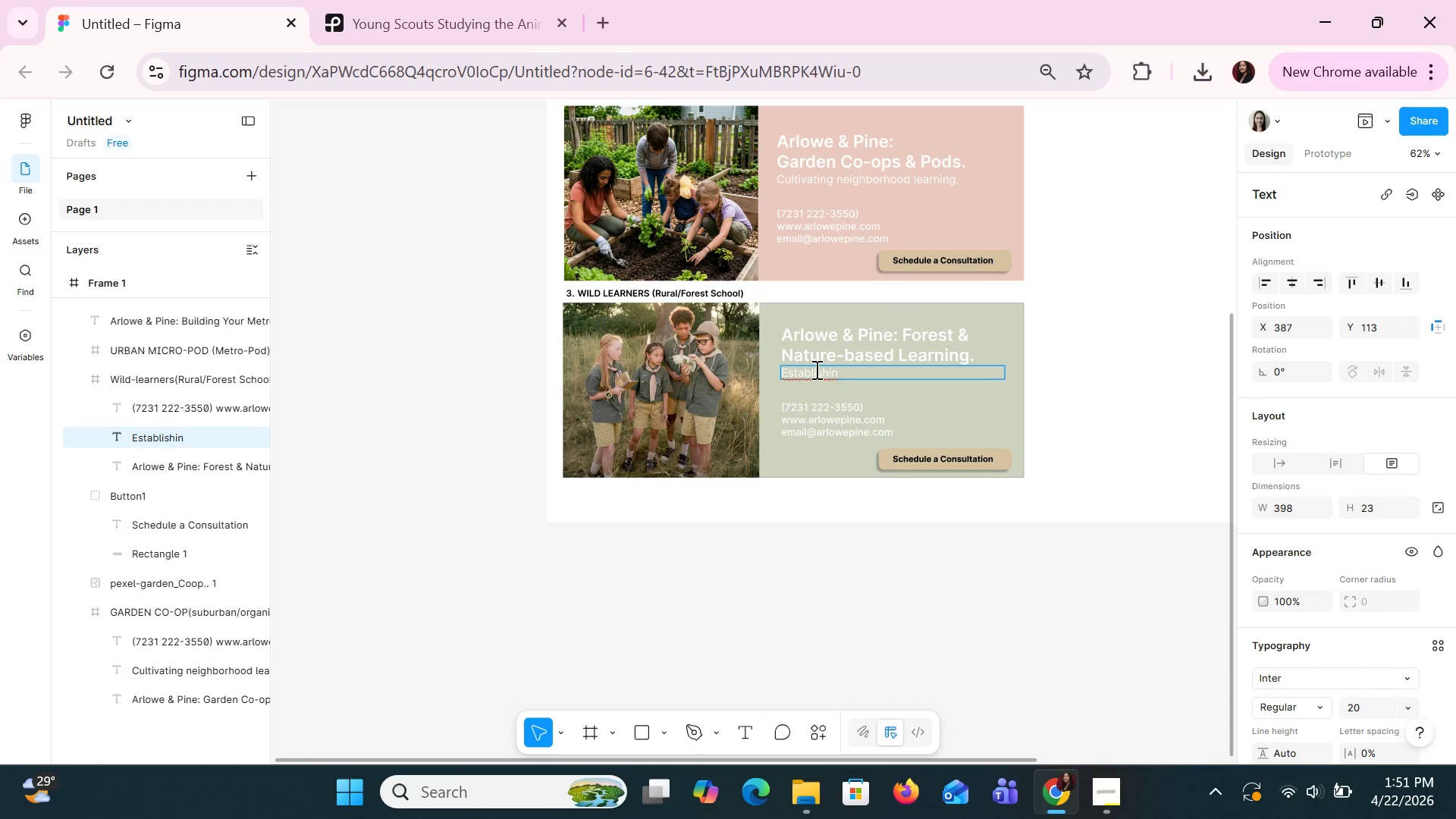 
type(g wild-learner groups.)
 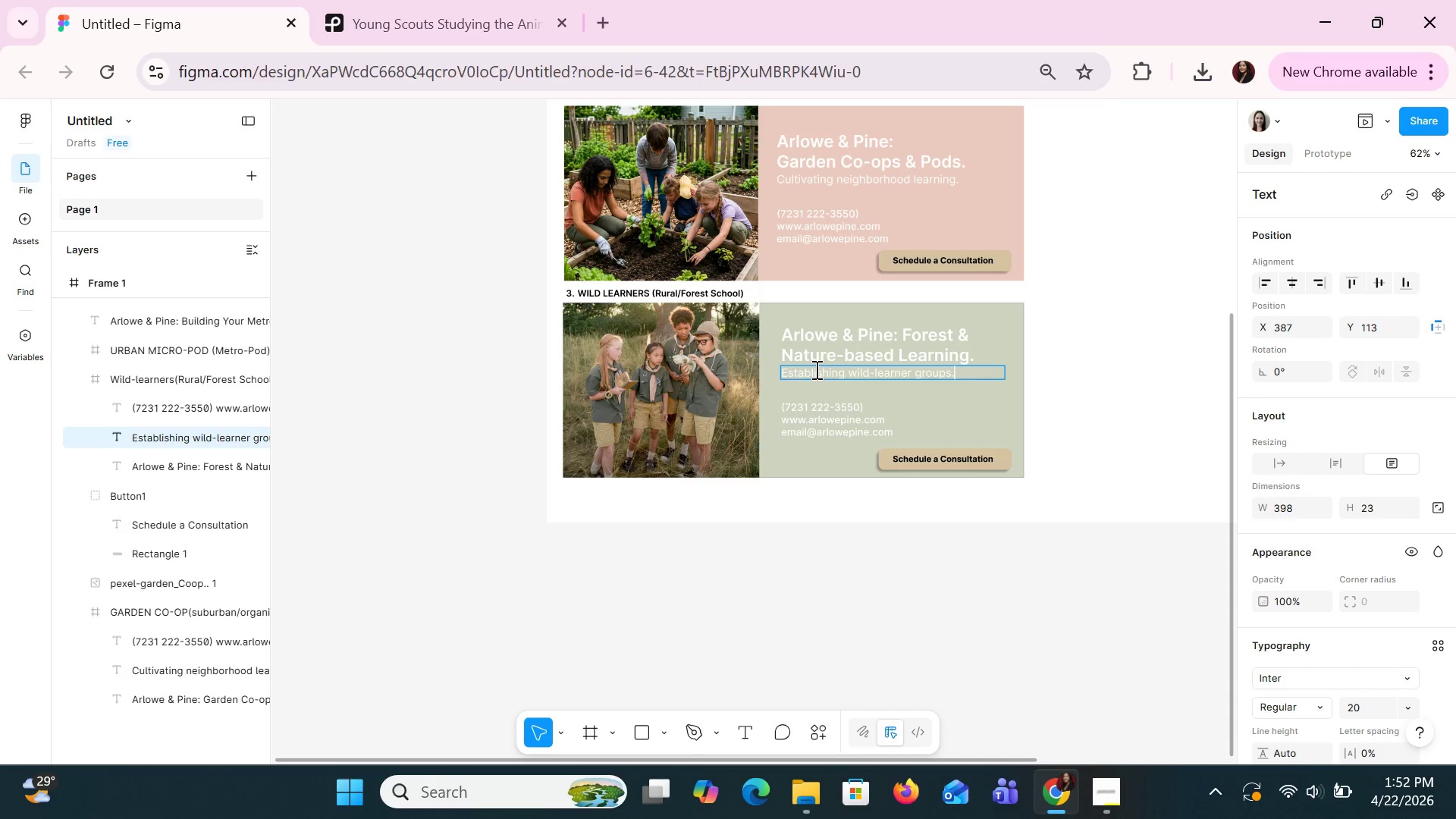 
wait(25.33)
 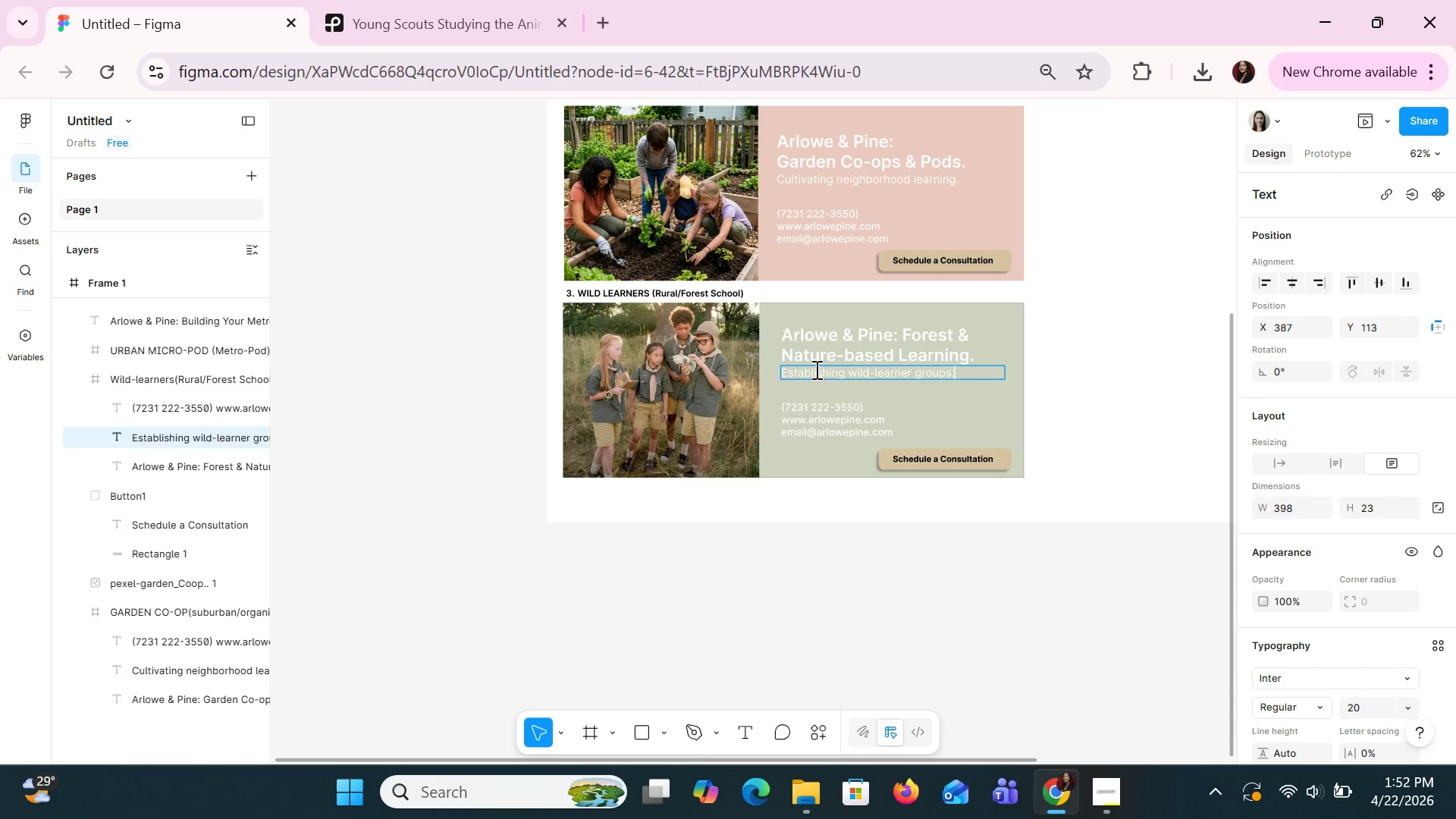 
left_click([1169, 375])
 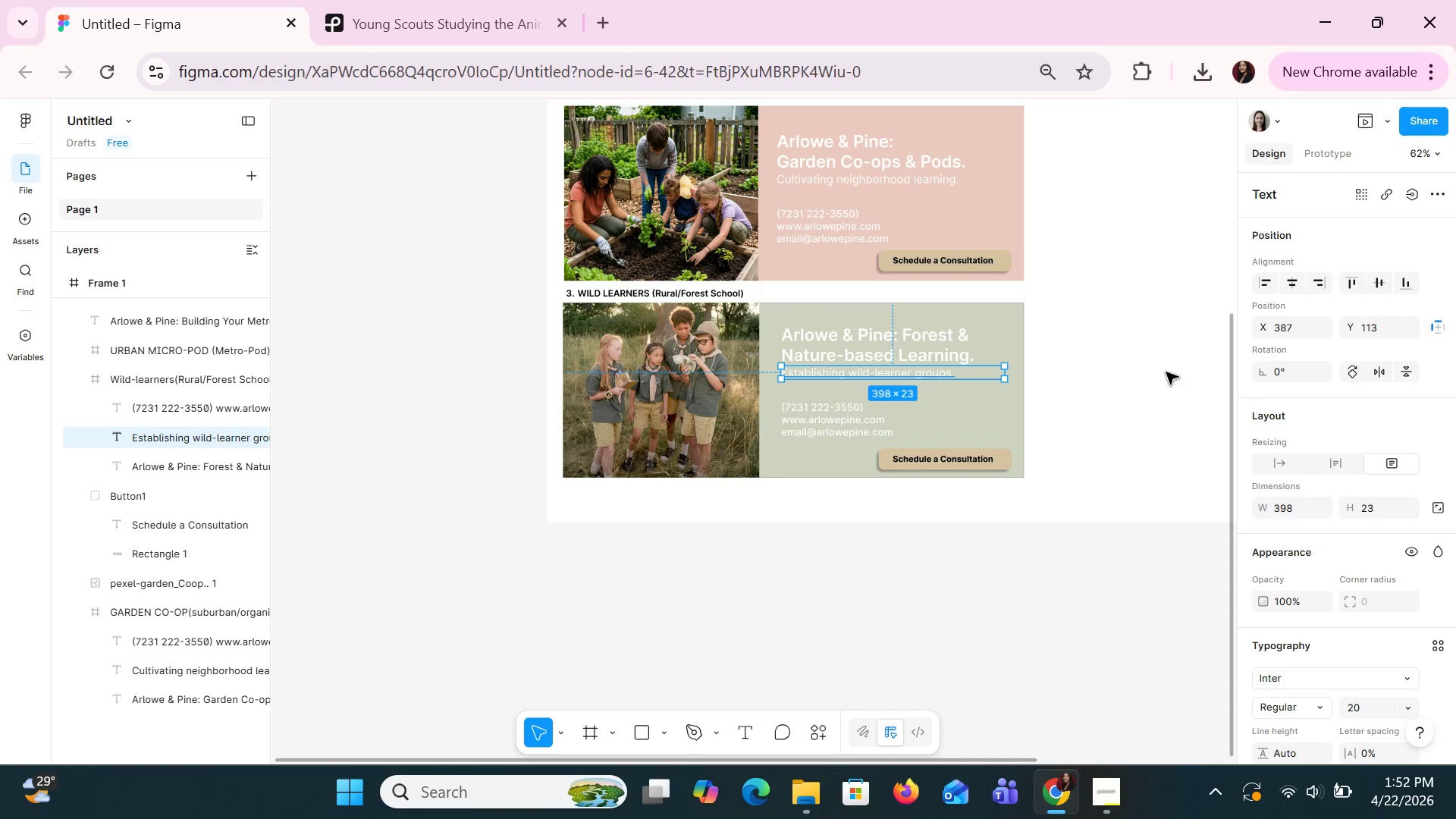 
hold_key(key=ControlLeft, duration=0.66)
scroll: coordinate [1166, 372], scroll_direction: down, amount: 1.0
 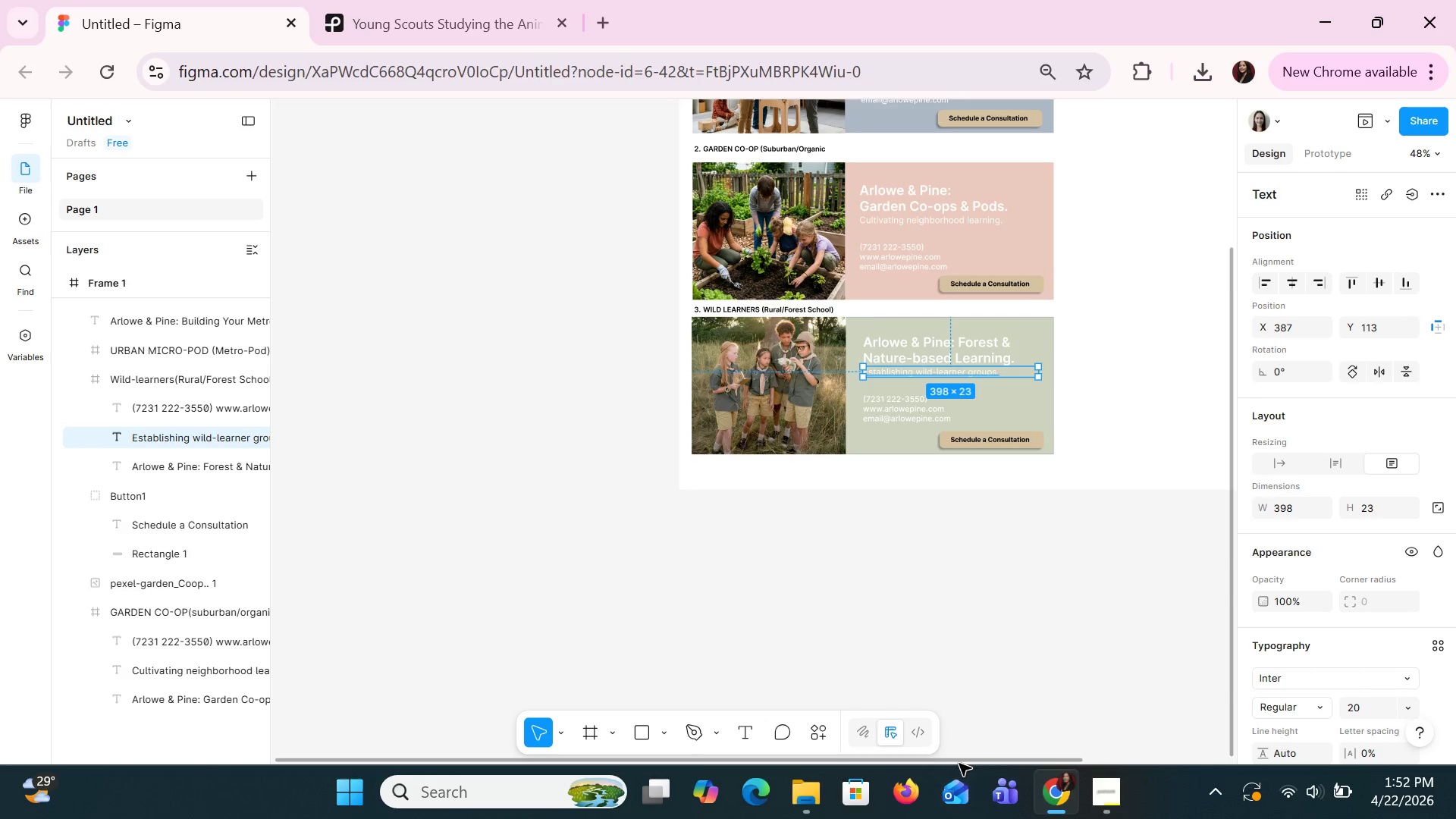 
left_click_drag(start_coordinate=[956, 760], to_coordinate=[1171, 791])
 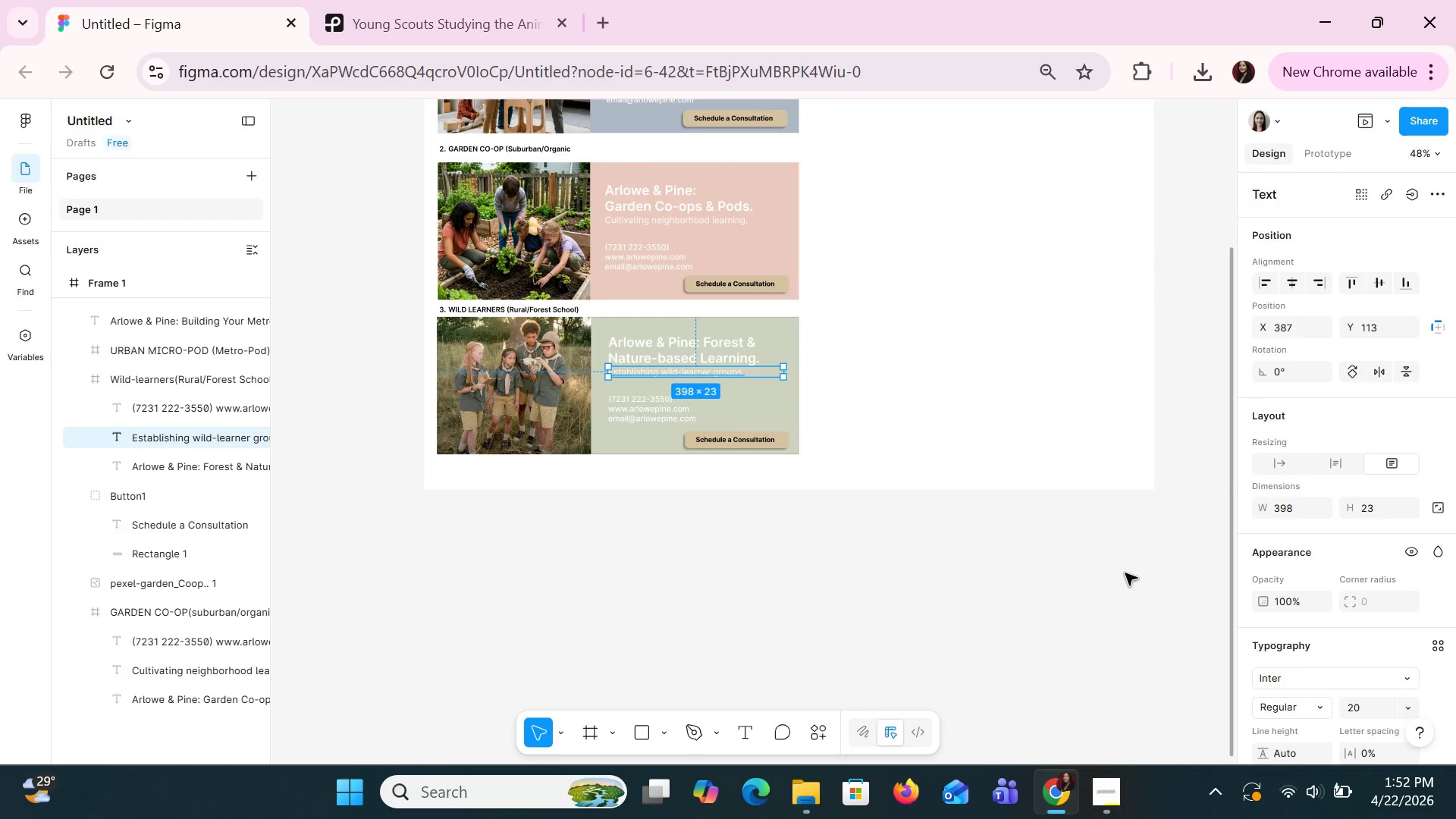 
left_click([1125, 573])
 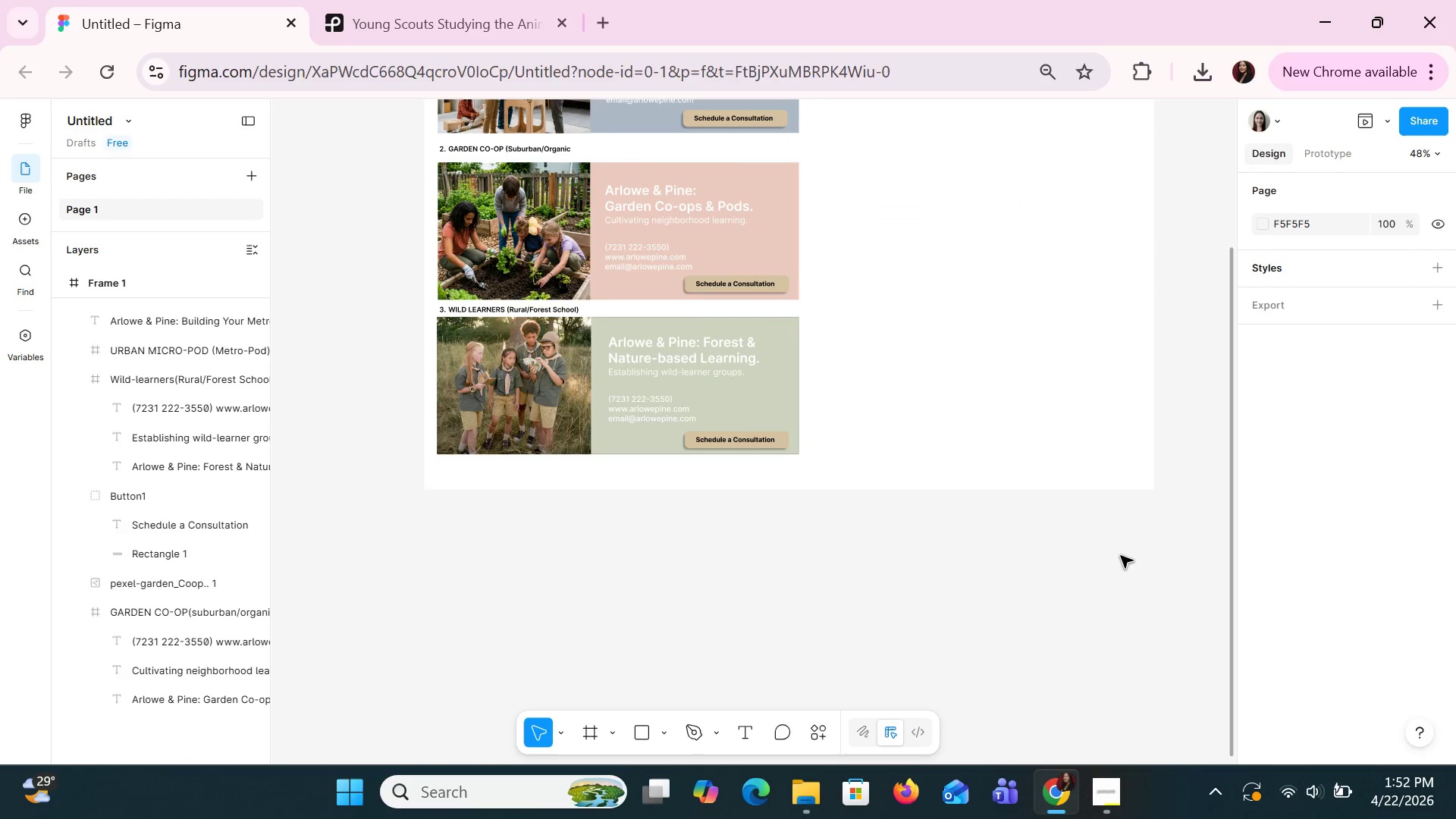 
hold_key(key=ControlLeft, duration=0.84)
scroll: coordinate [1119, 551], scroll_direction: down, amount: 1.0
 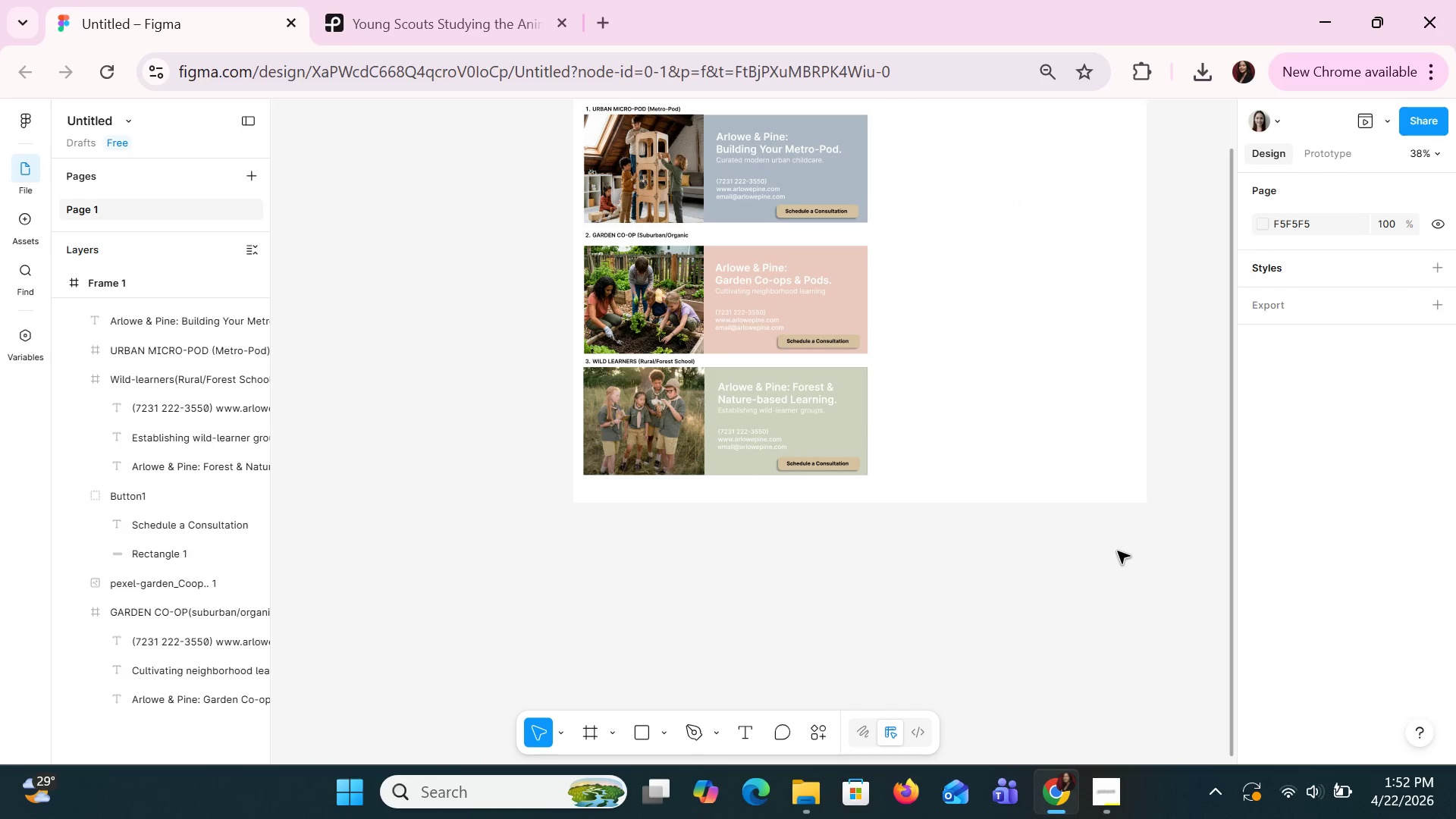 
scroll: coordinate [1117, 551], scroll_direction: up, amount: 1.0
 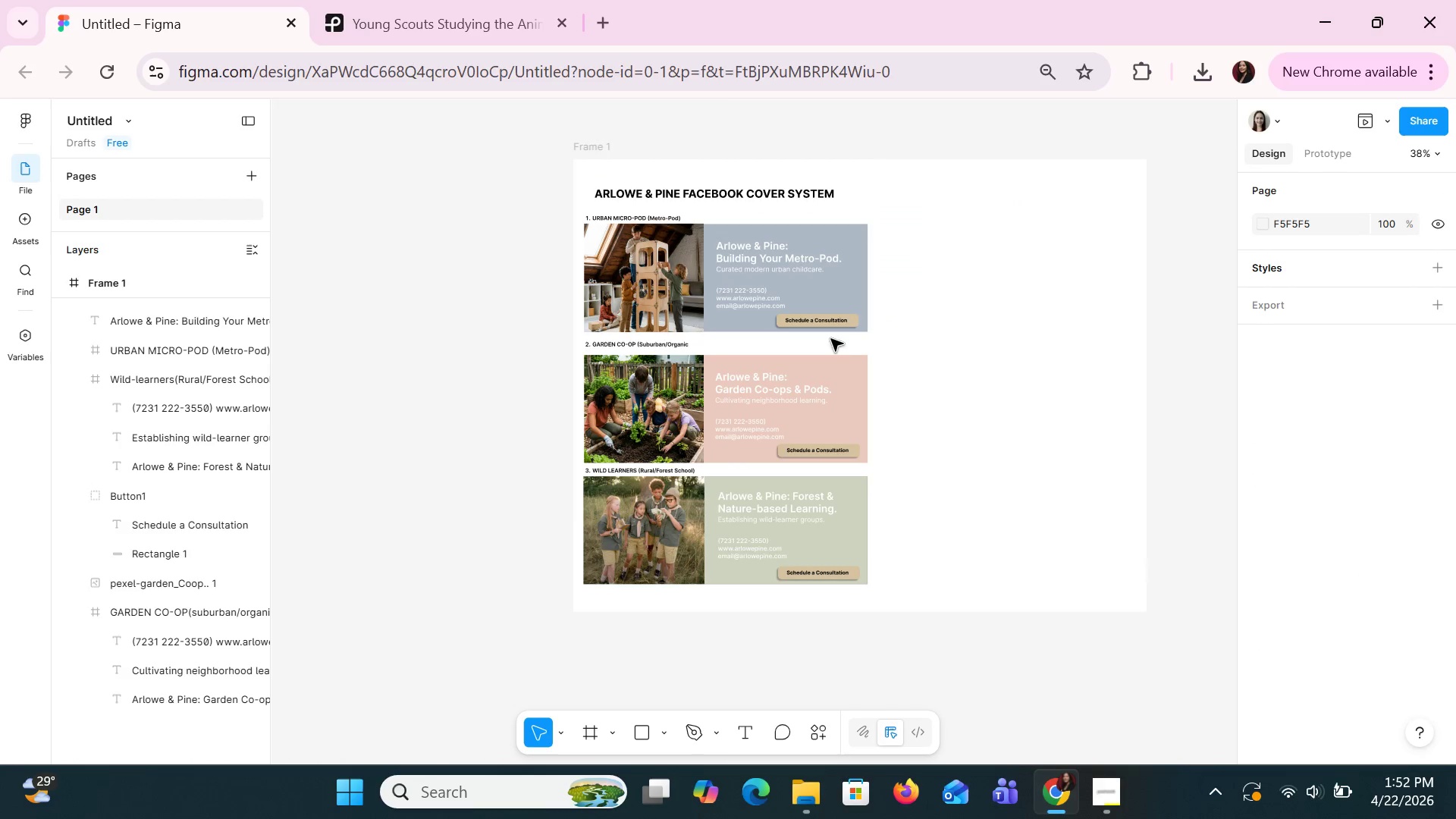 
hold_key(key=ControlLeft, duration=1.5)
scroll: coordinate [851, 340], scroll_direction: up, amount: 2.0
 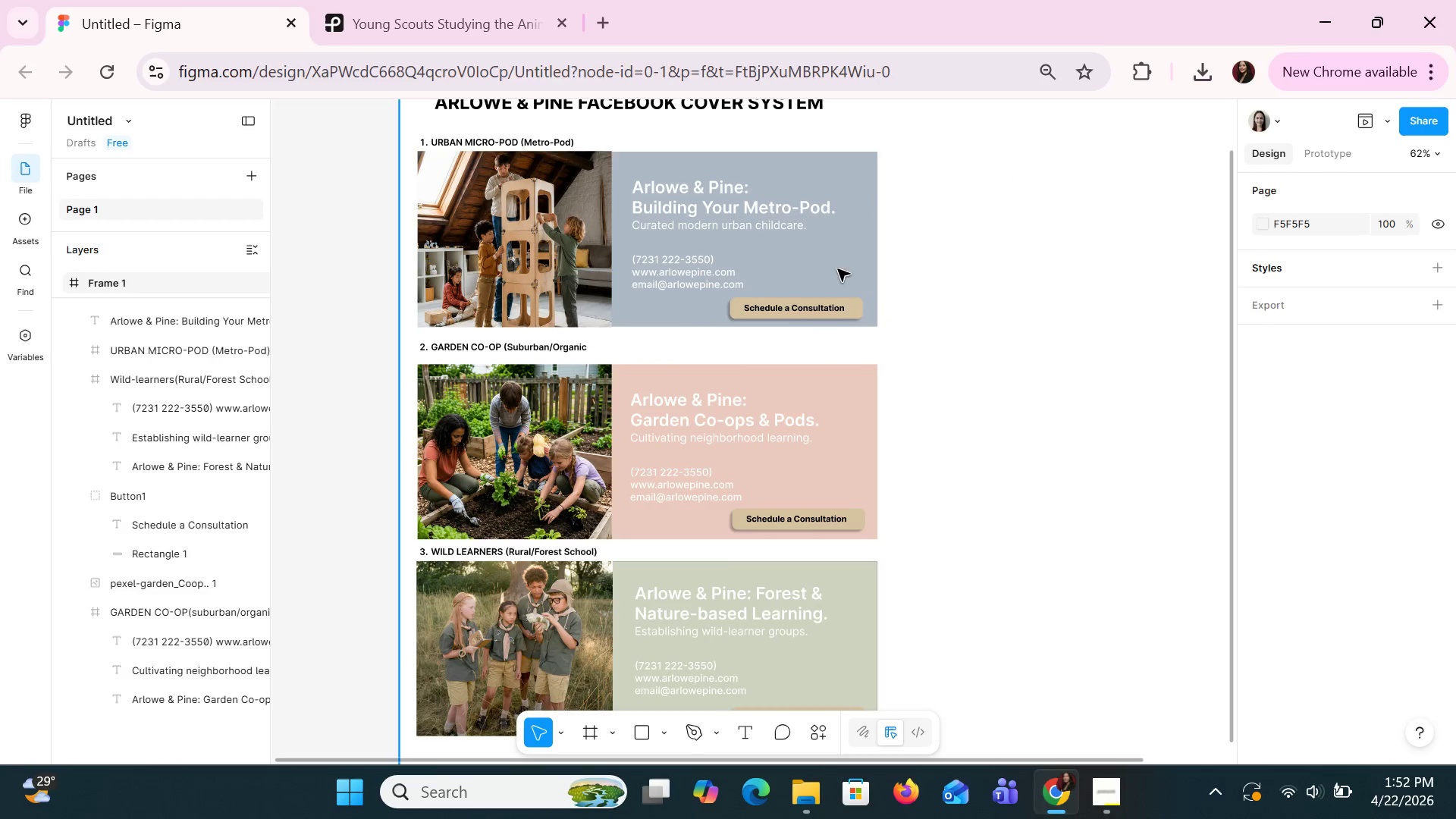 
key(Control+ControlLeft)
 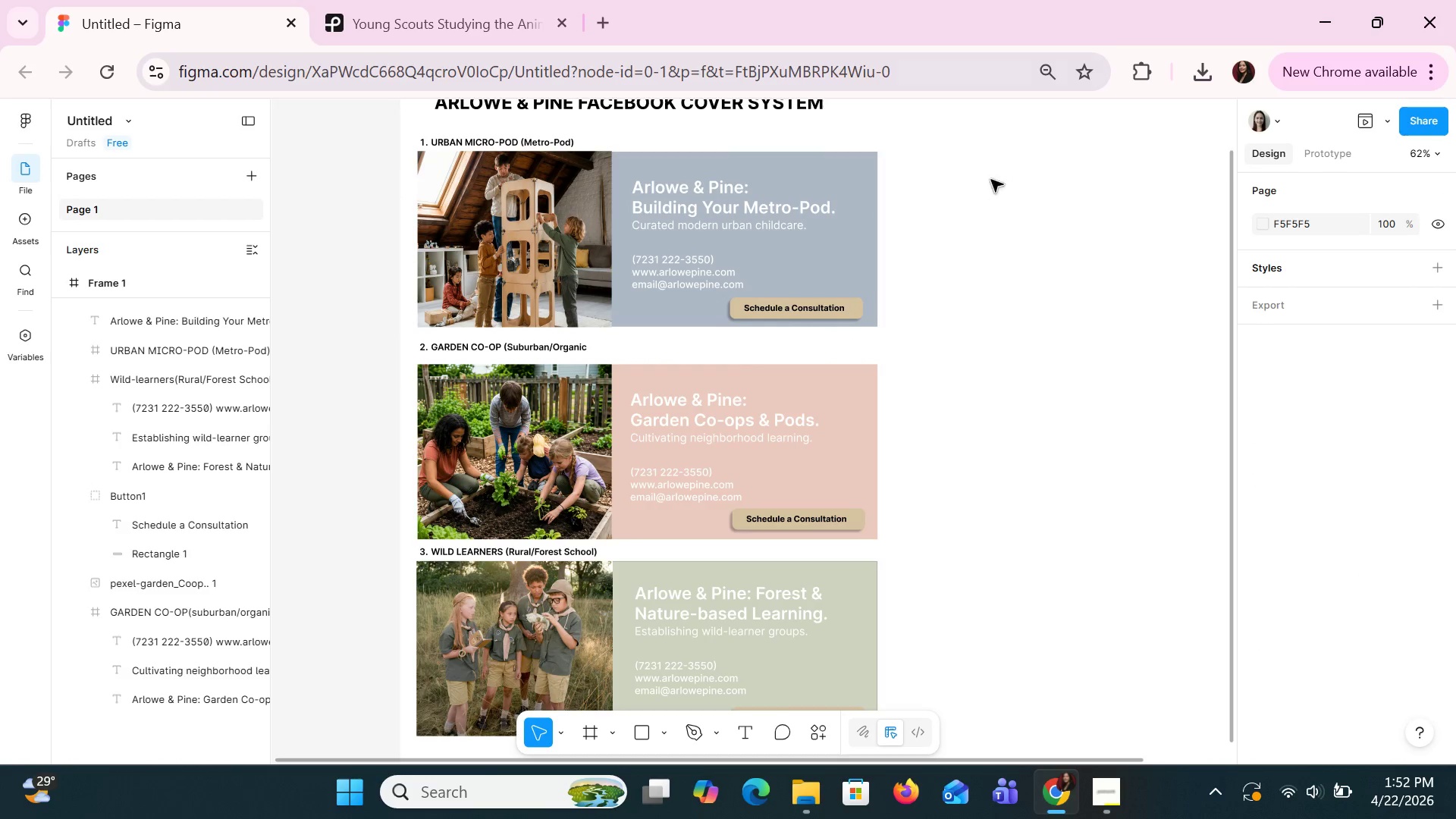 
left_click([1075, 283])
 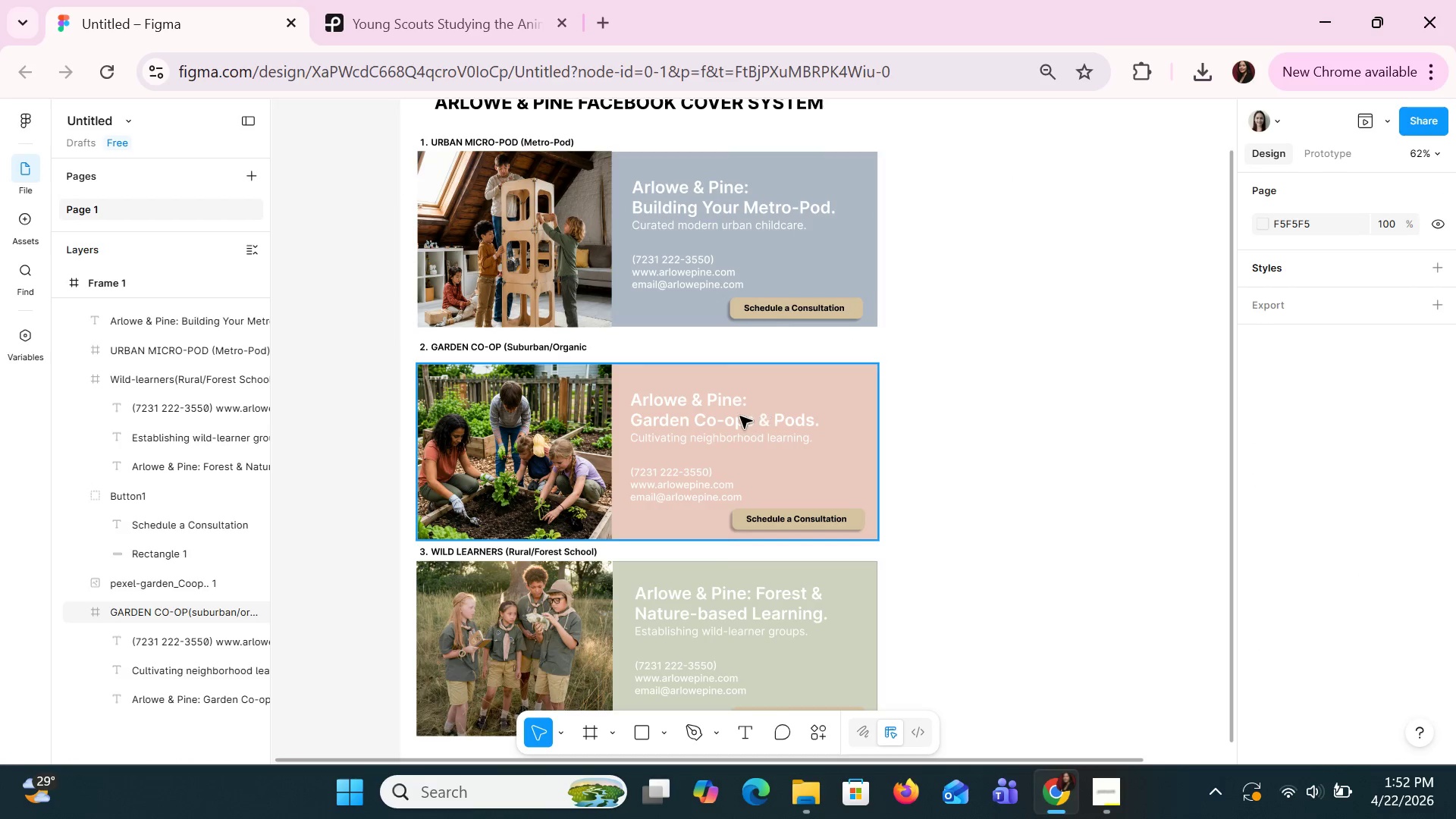 
left_click([733, 416])
 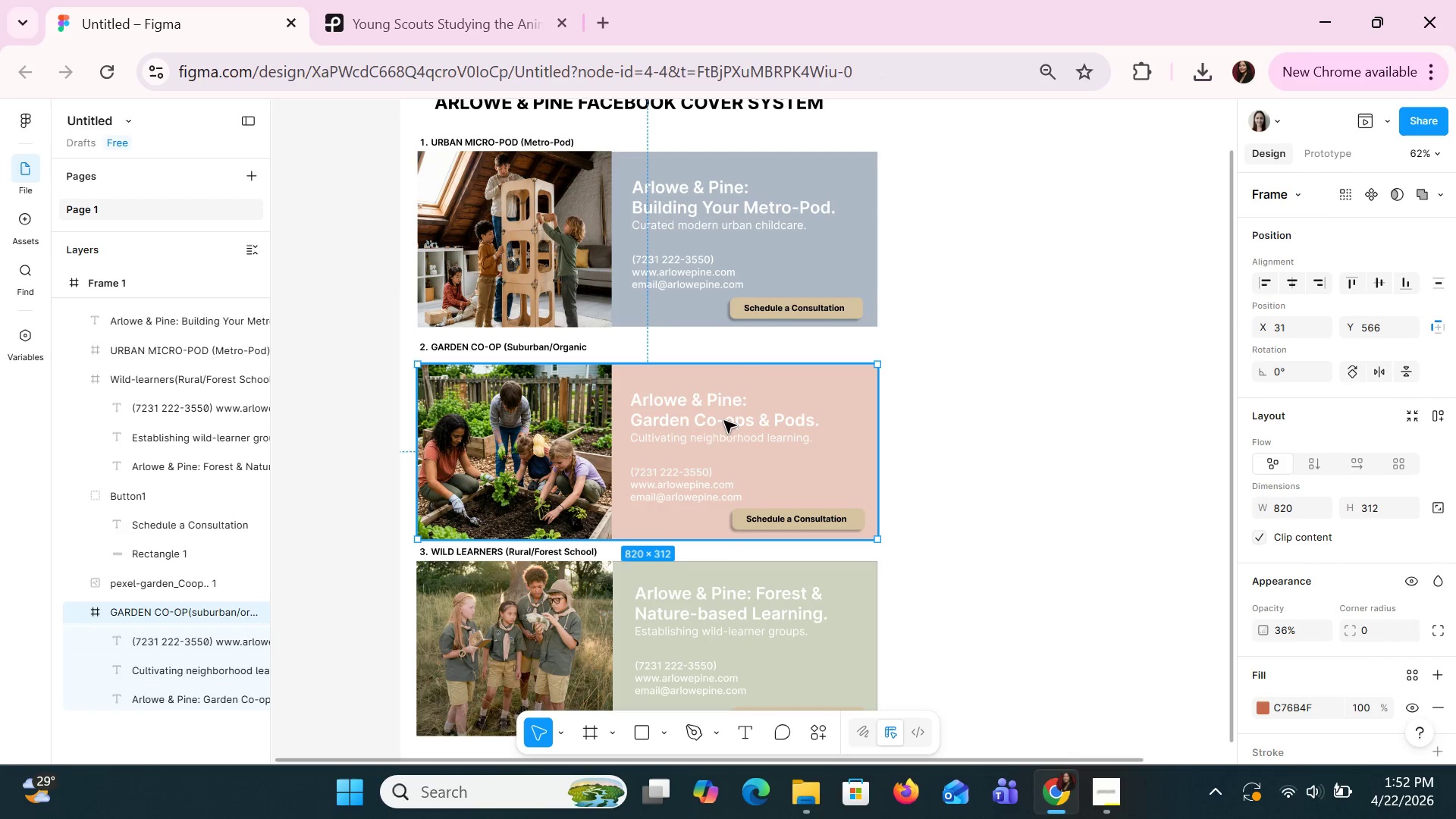 
left_click([729, 369])
 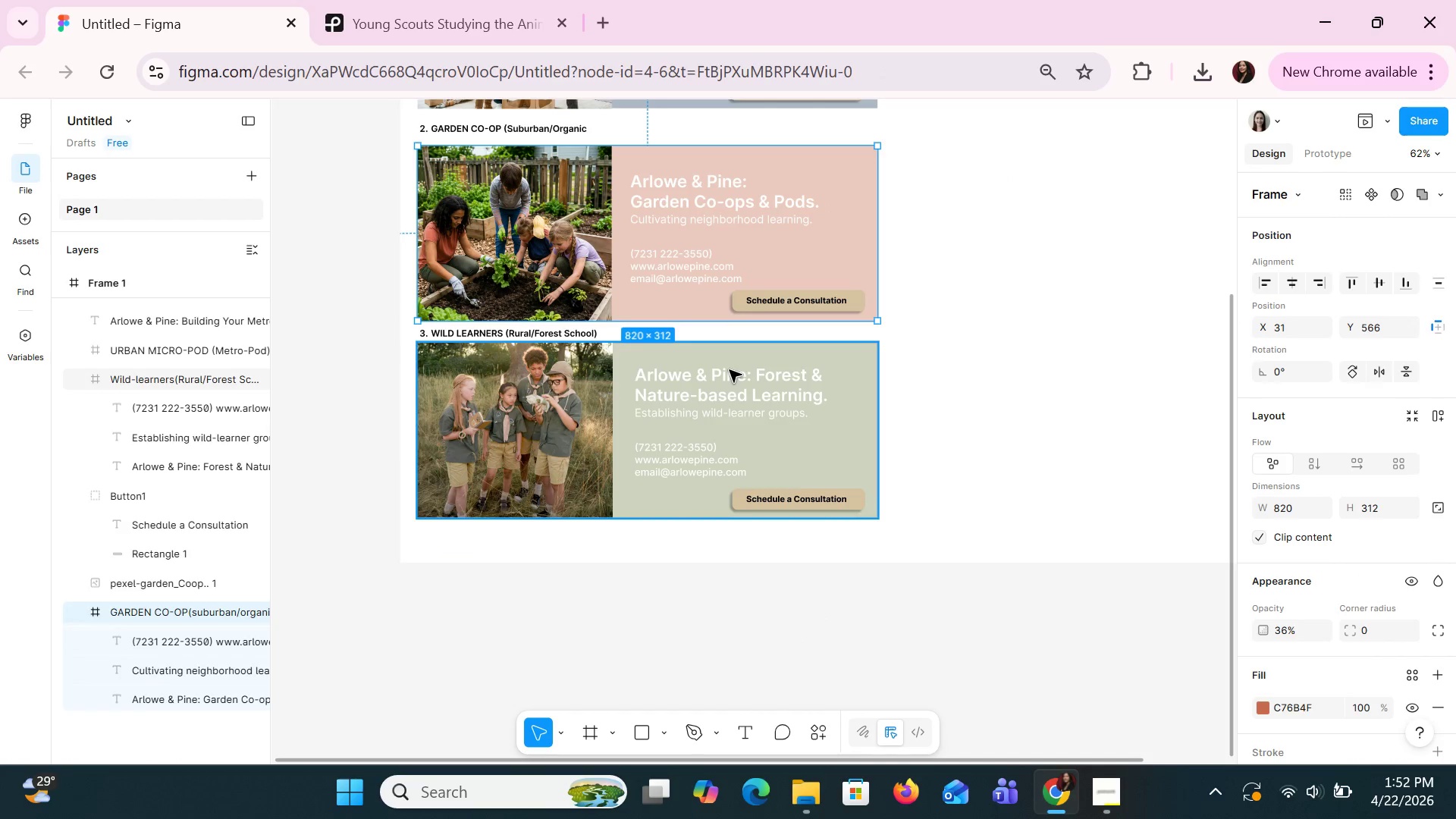 
scroll: coordinate [723, 427], scroll_direction: down, amount: 2.0
 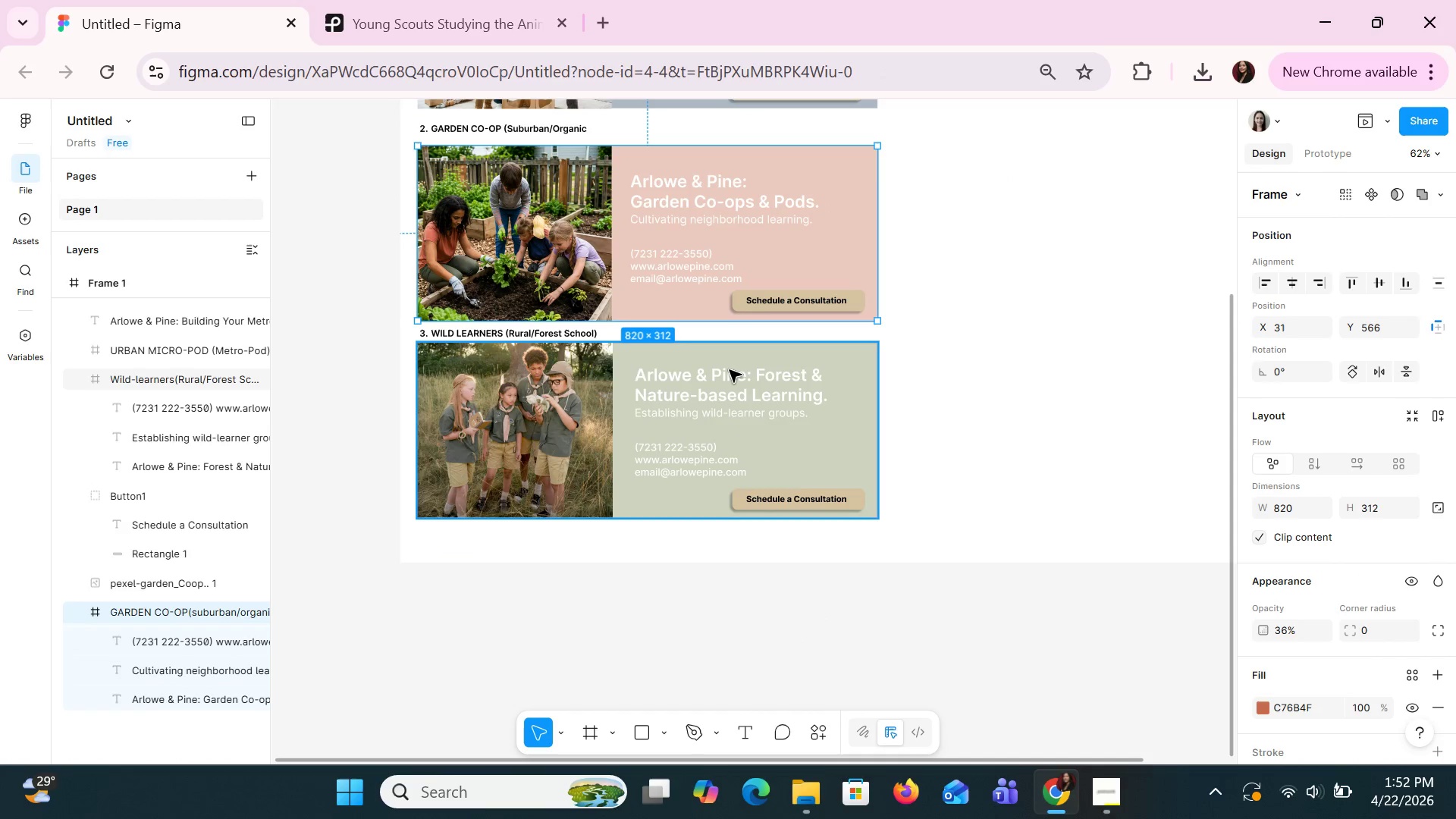 
double_click([729, 369])
 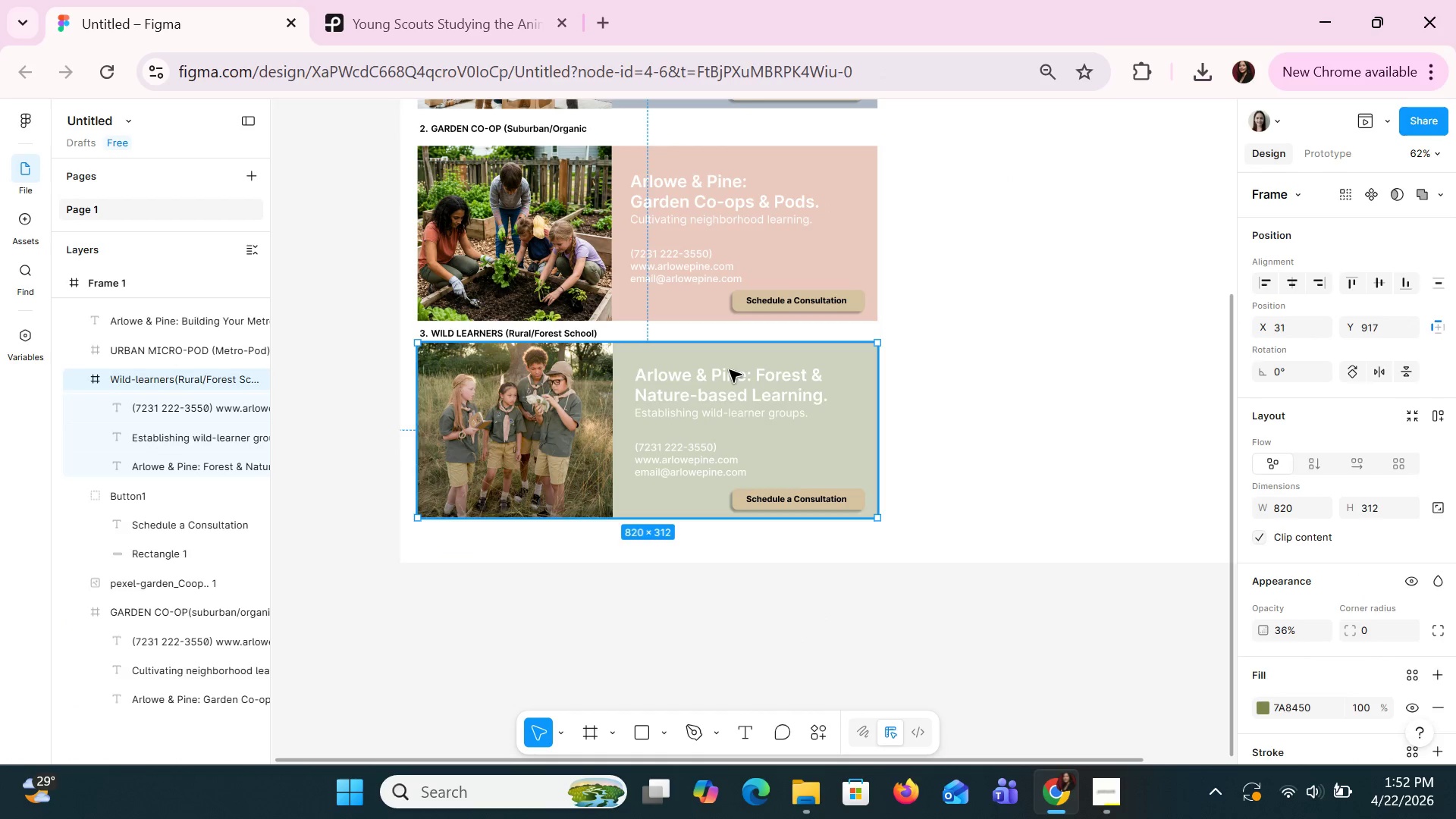 
triple_click([729, 369])
 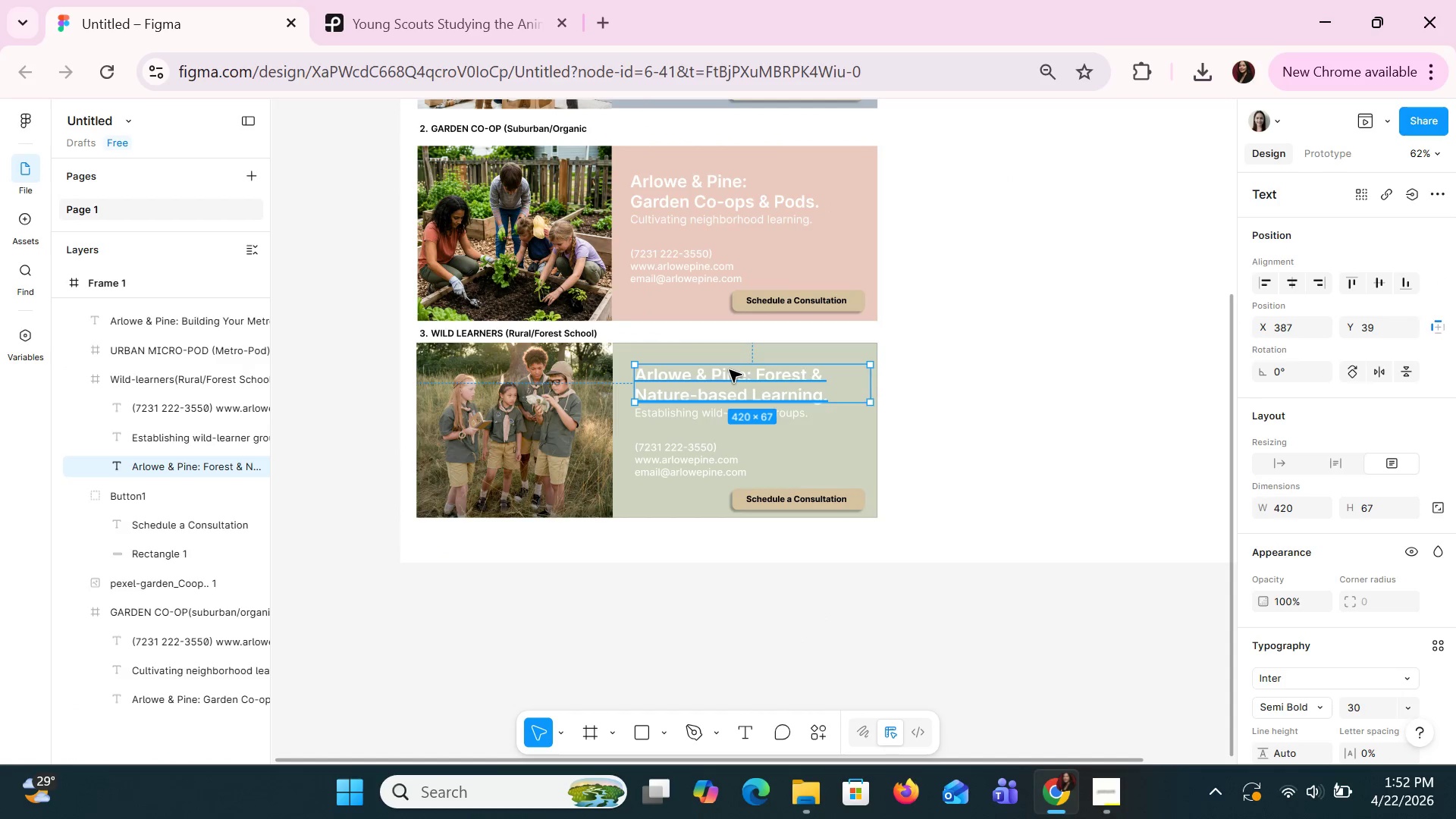 
right_click([729, 369])
 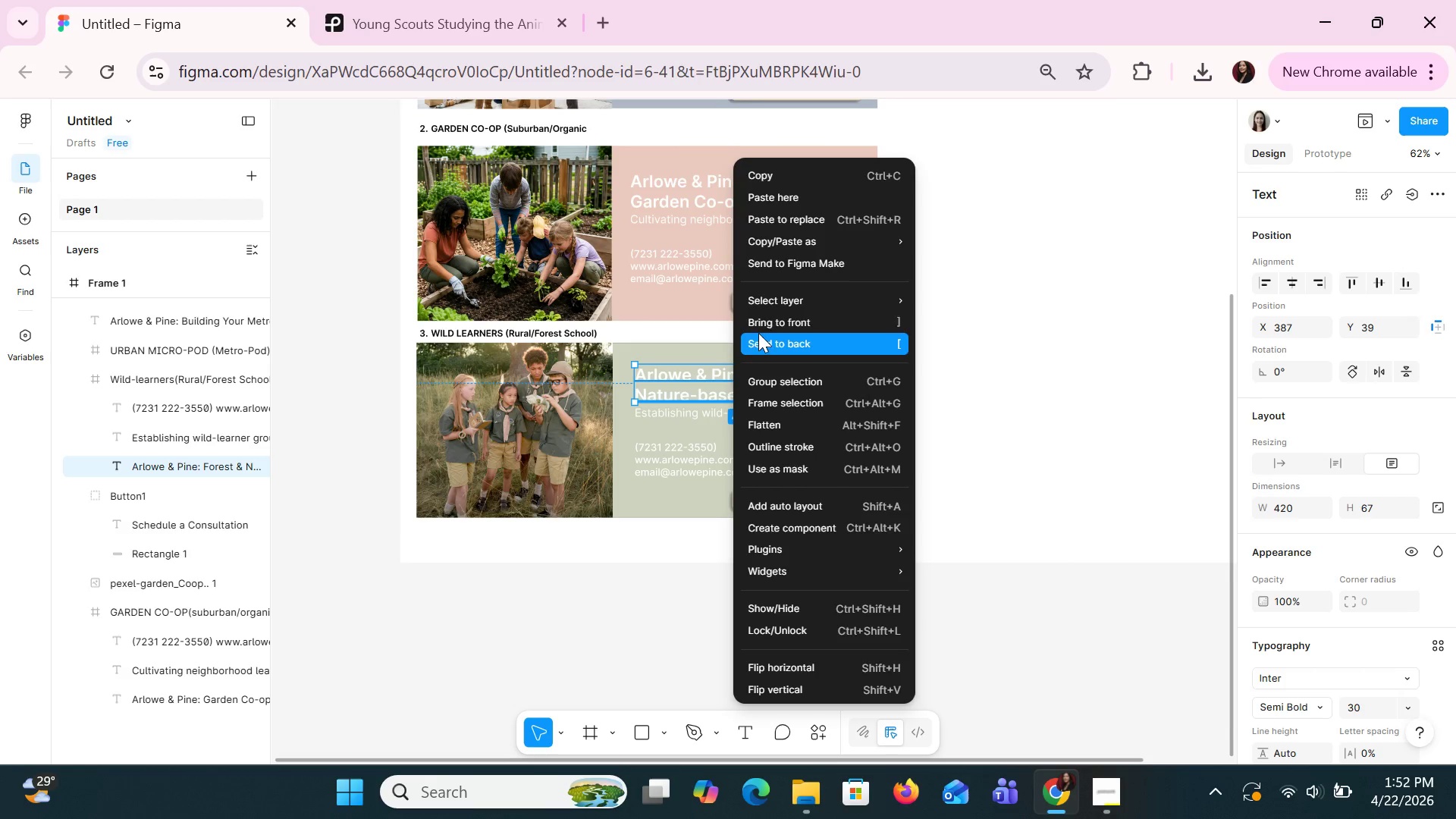 
left_click([763, 316])
 